 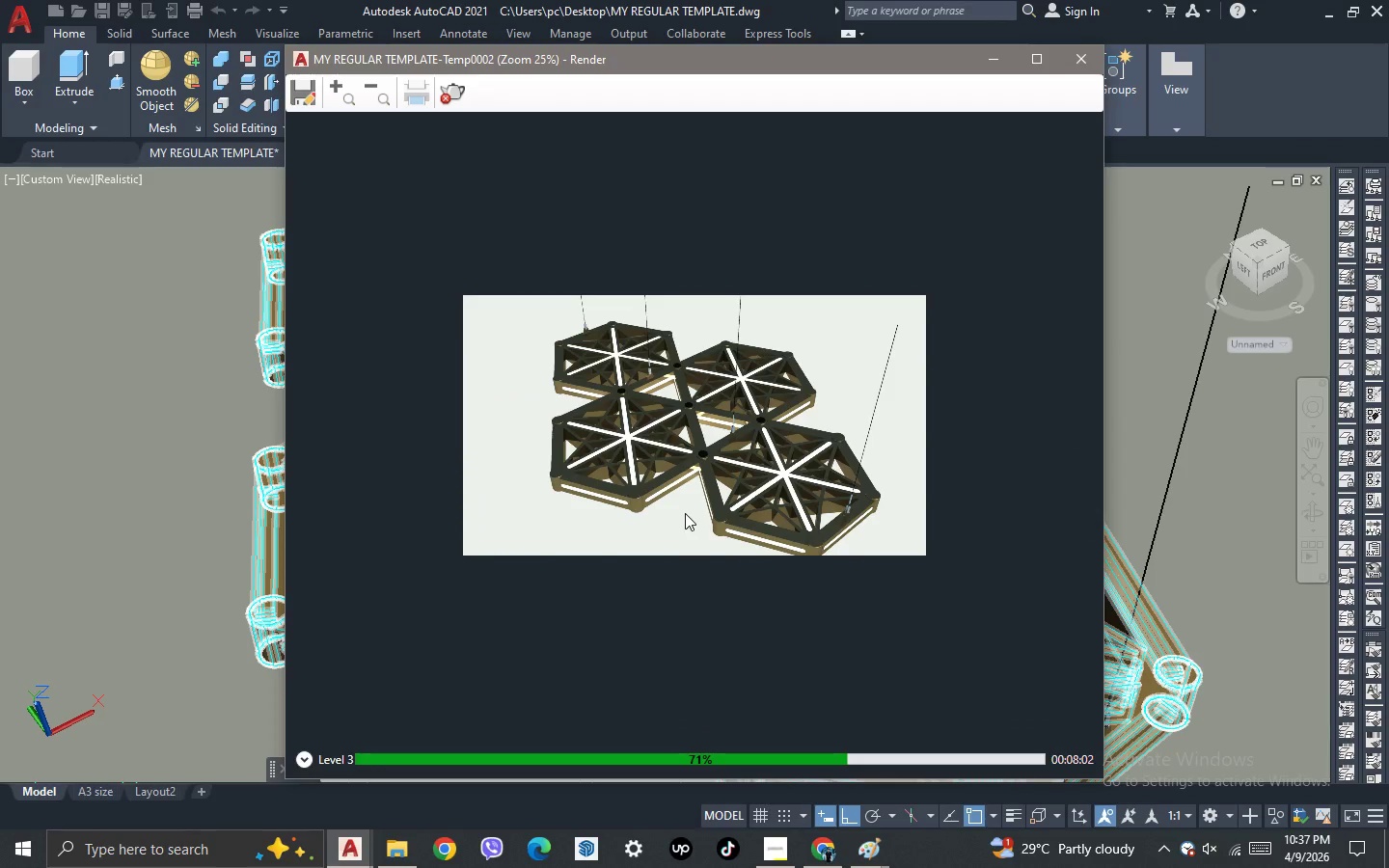 
scroll: coordinate [717, 404], scroll_direction: up, amount: 1.0
 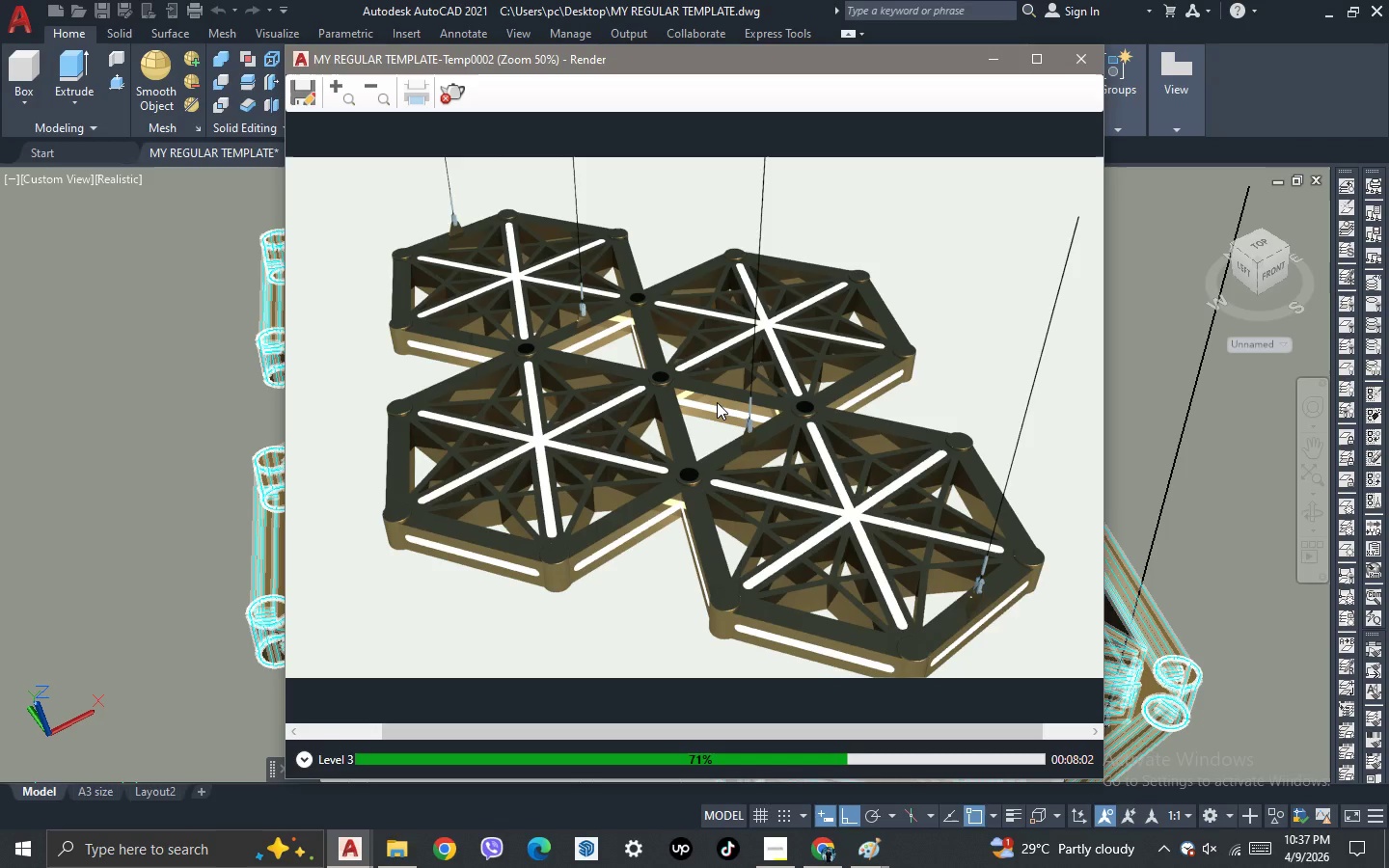 
scroll: coordinate [718, 402], scroll_direction: down, amount: 1.0
 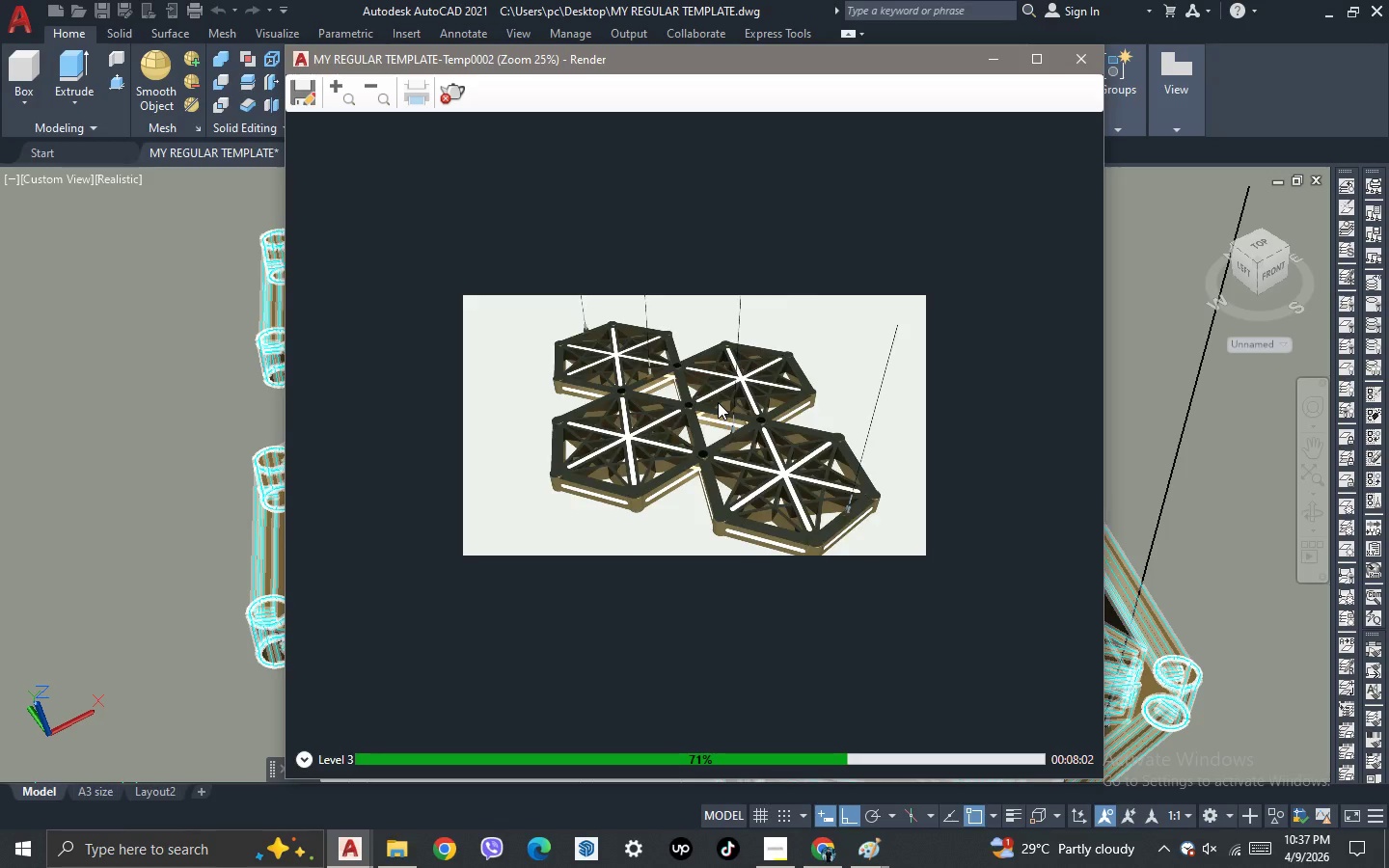 
scroll: coordinate [718, 402], scroll_direction: up, amount: 2.0
 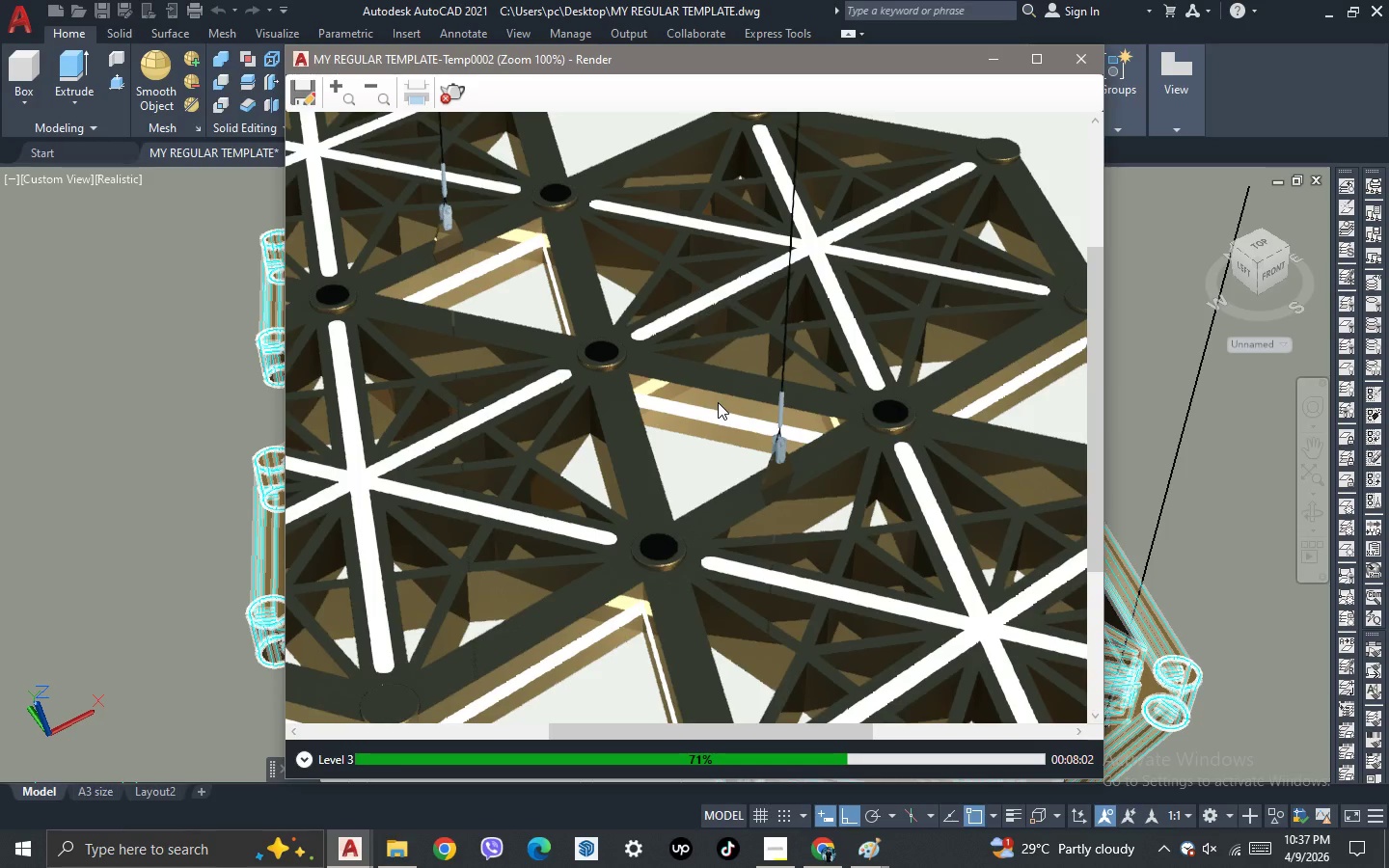 
scroll: coordinate [718, 402], scroll_direction: down, amount: 1.0
 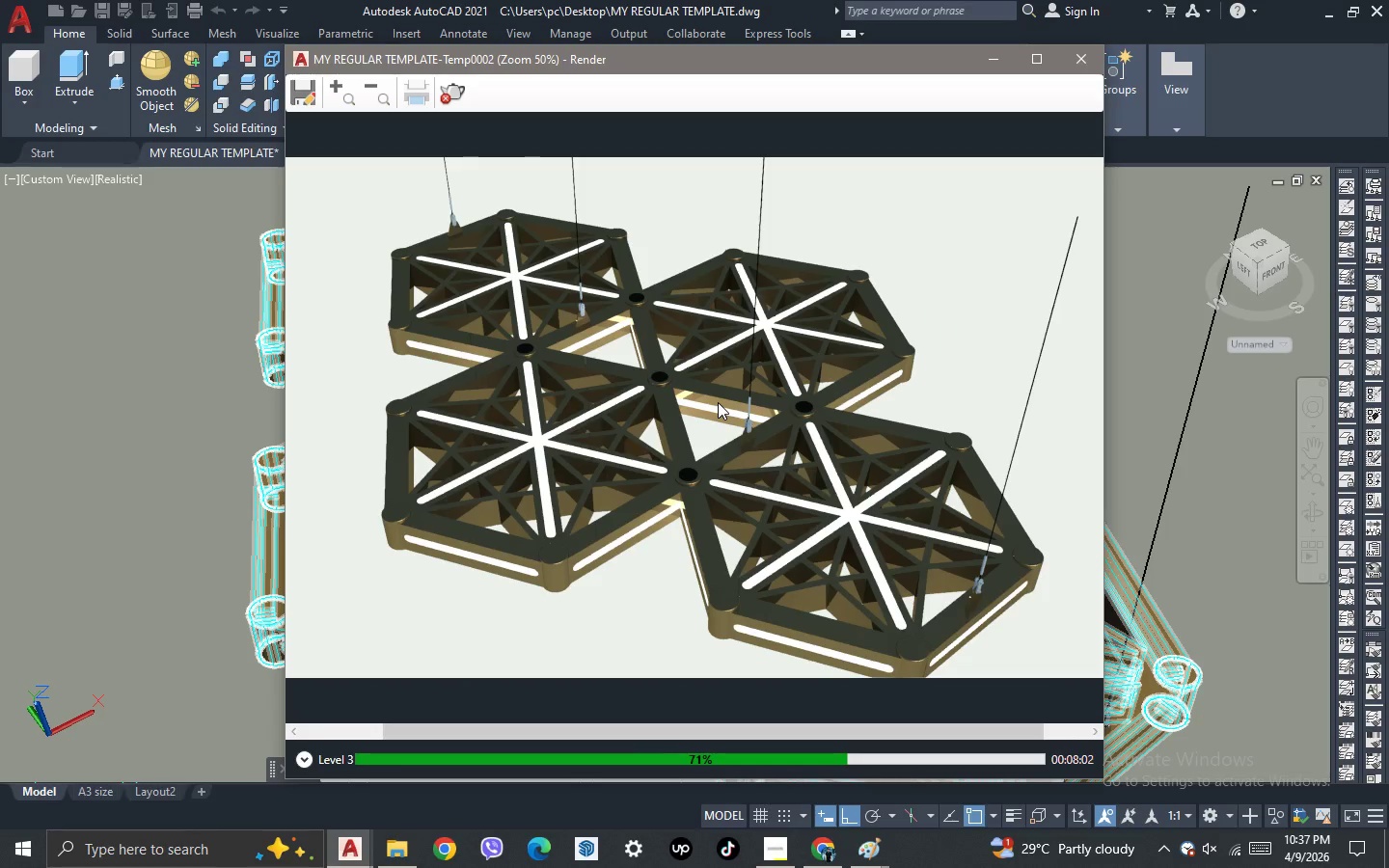 
scroll: coordinate [718, 402], scroll_direction: up, amount: 2.0
 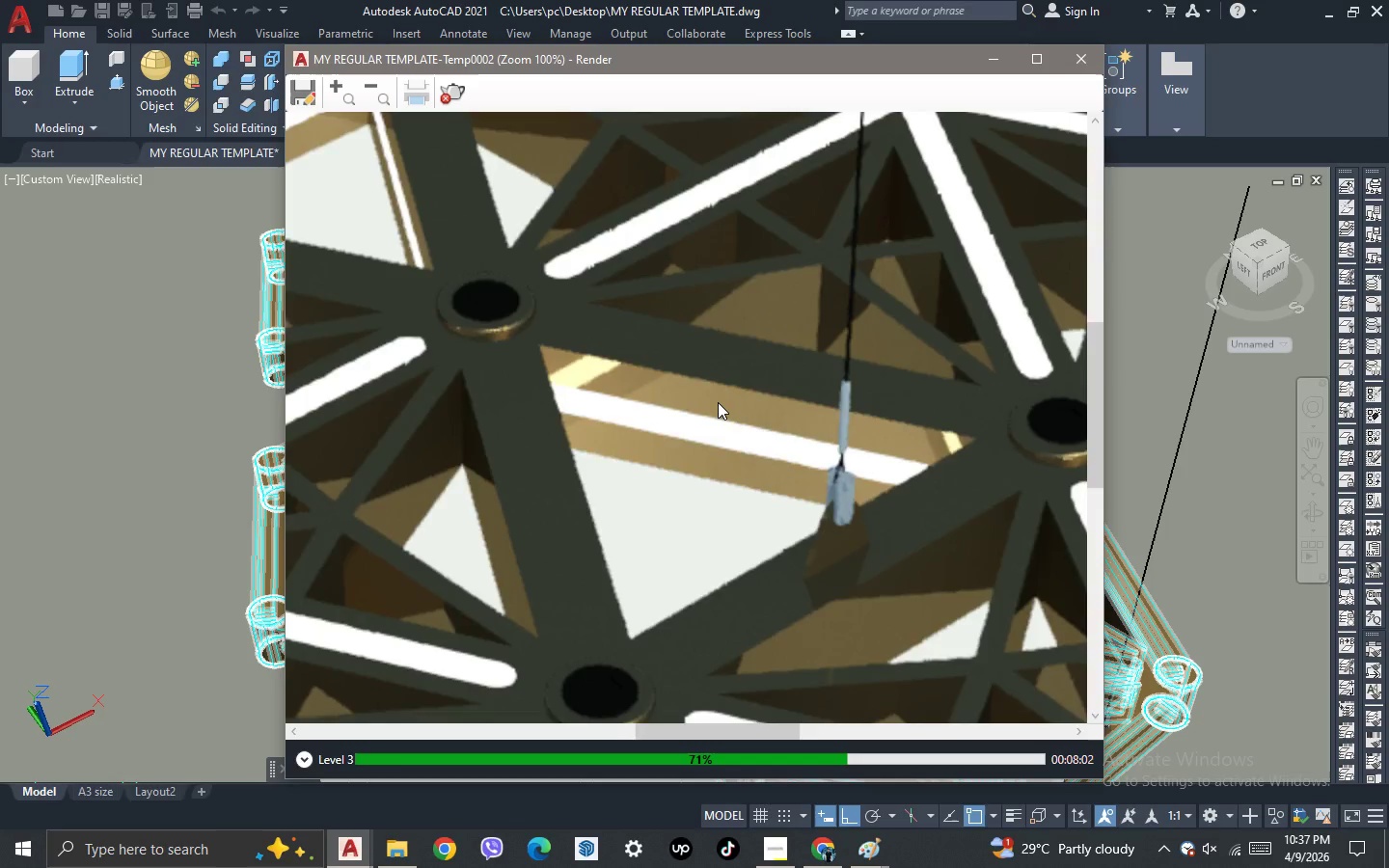 
scroll: coordinate [718, 402], scroll_direction: down, amount: 2.0
 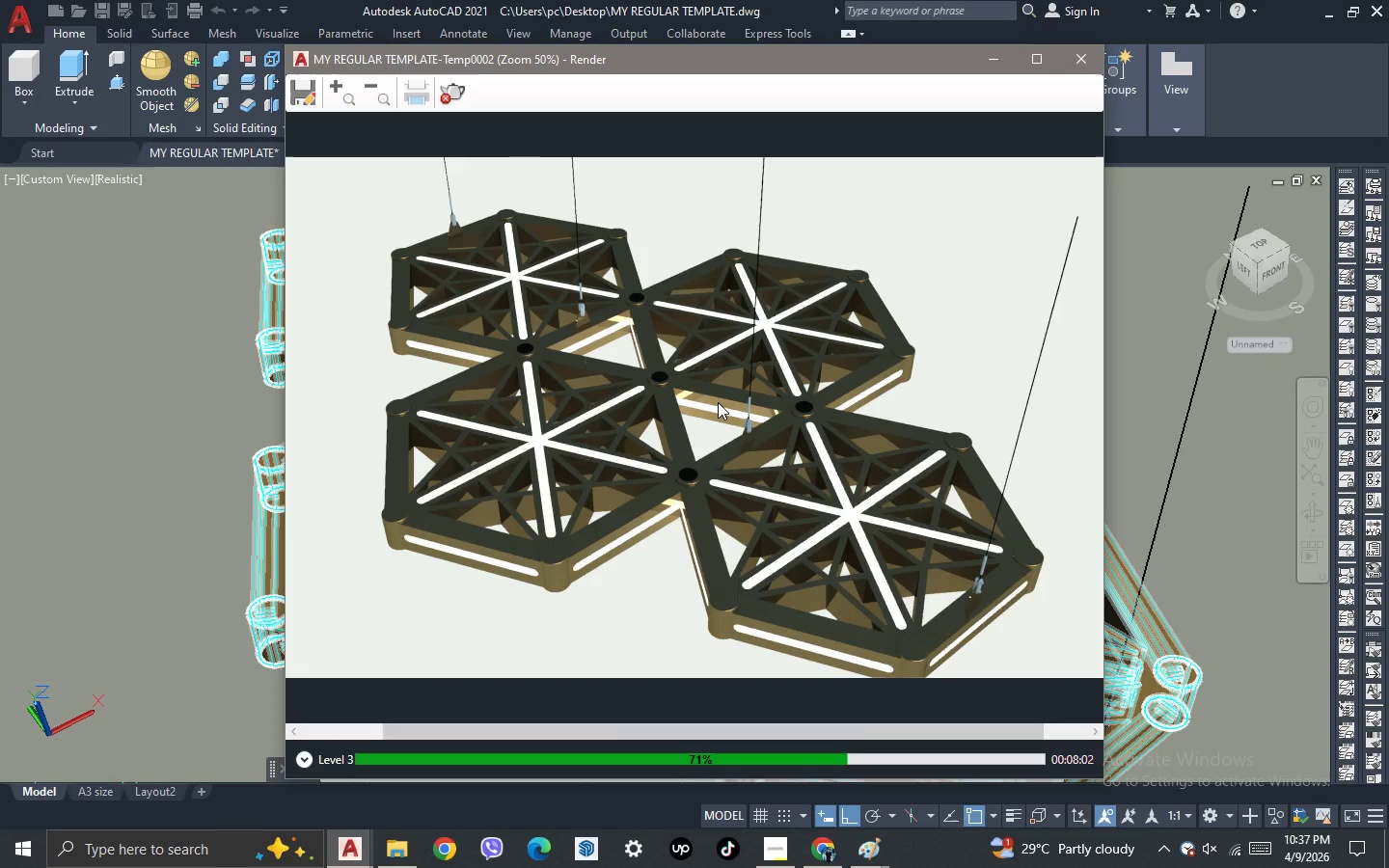 
scroll: coordinate [718, 402], scroll_direction: up, amount: 2.0
 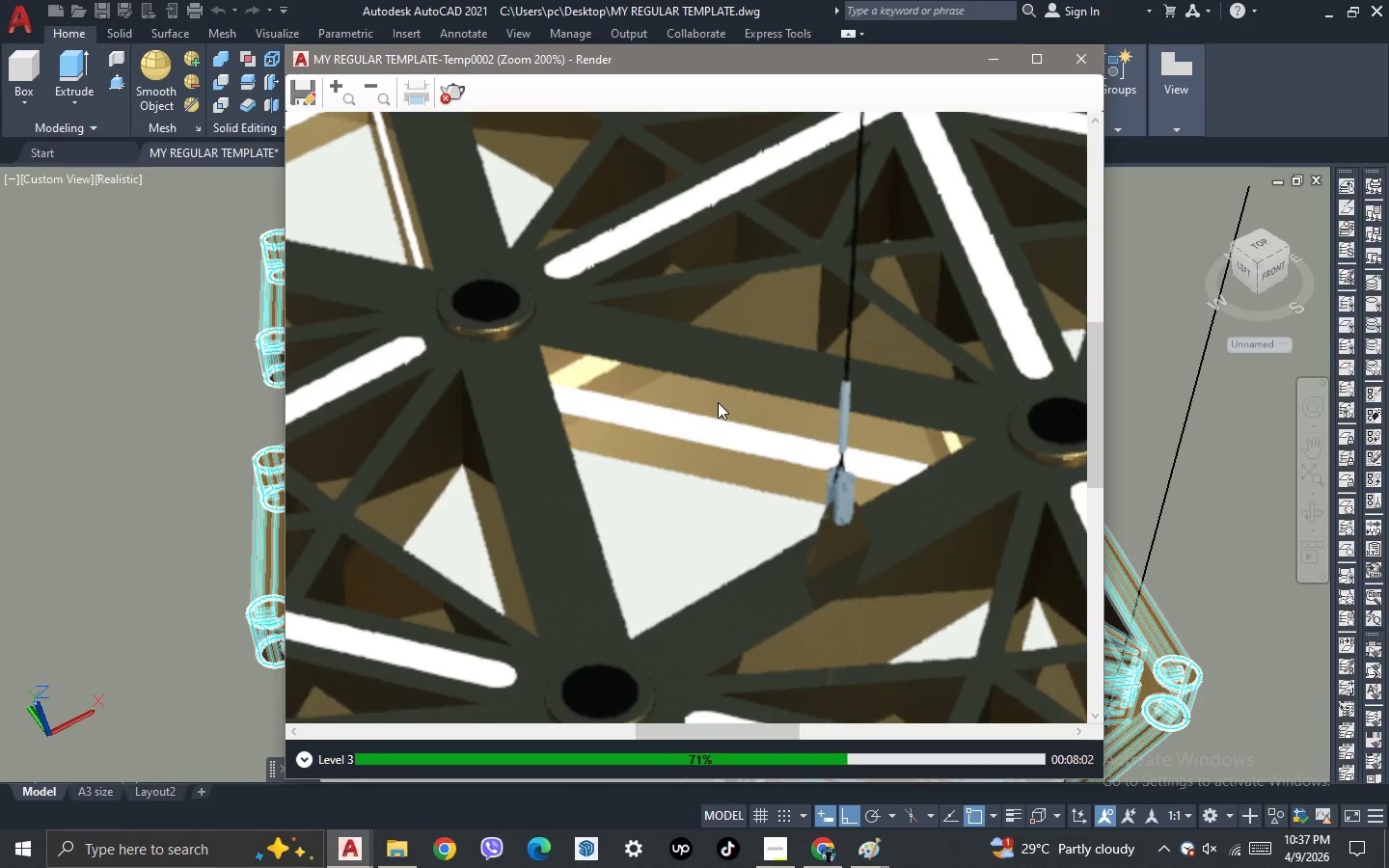 
scroll: coordinate [718, 402], scroll_direction: down, amount: 2.0
 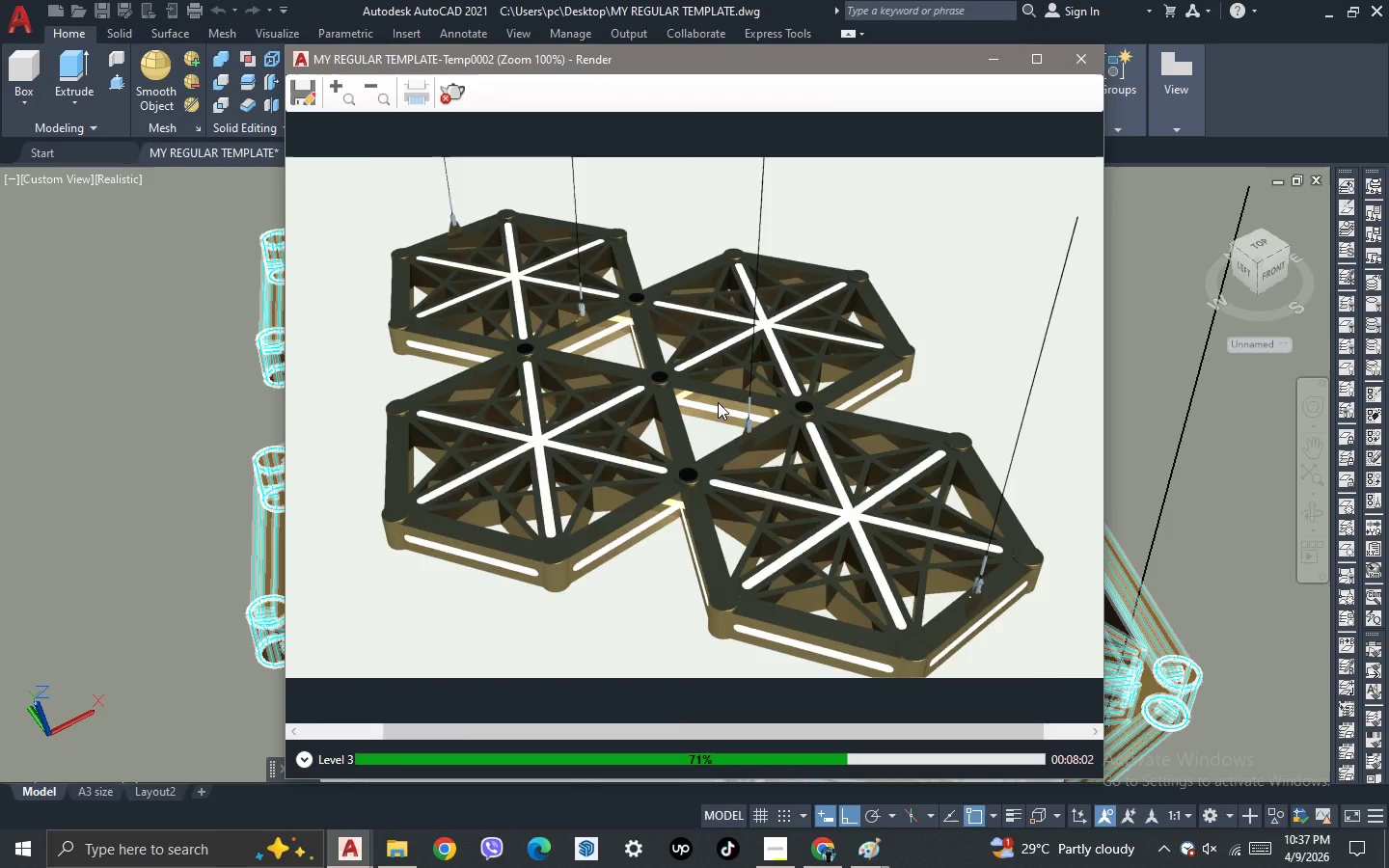 
scroll: coordinate [718, 402], scroll_direction: up, amount: 1.0
 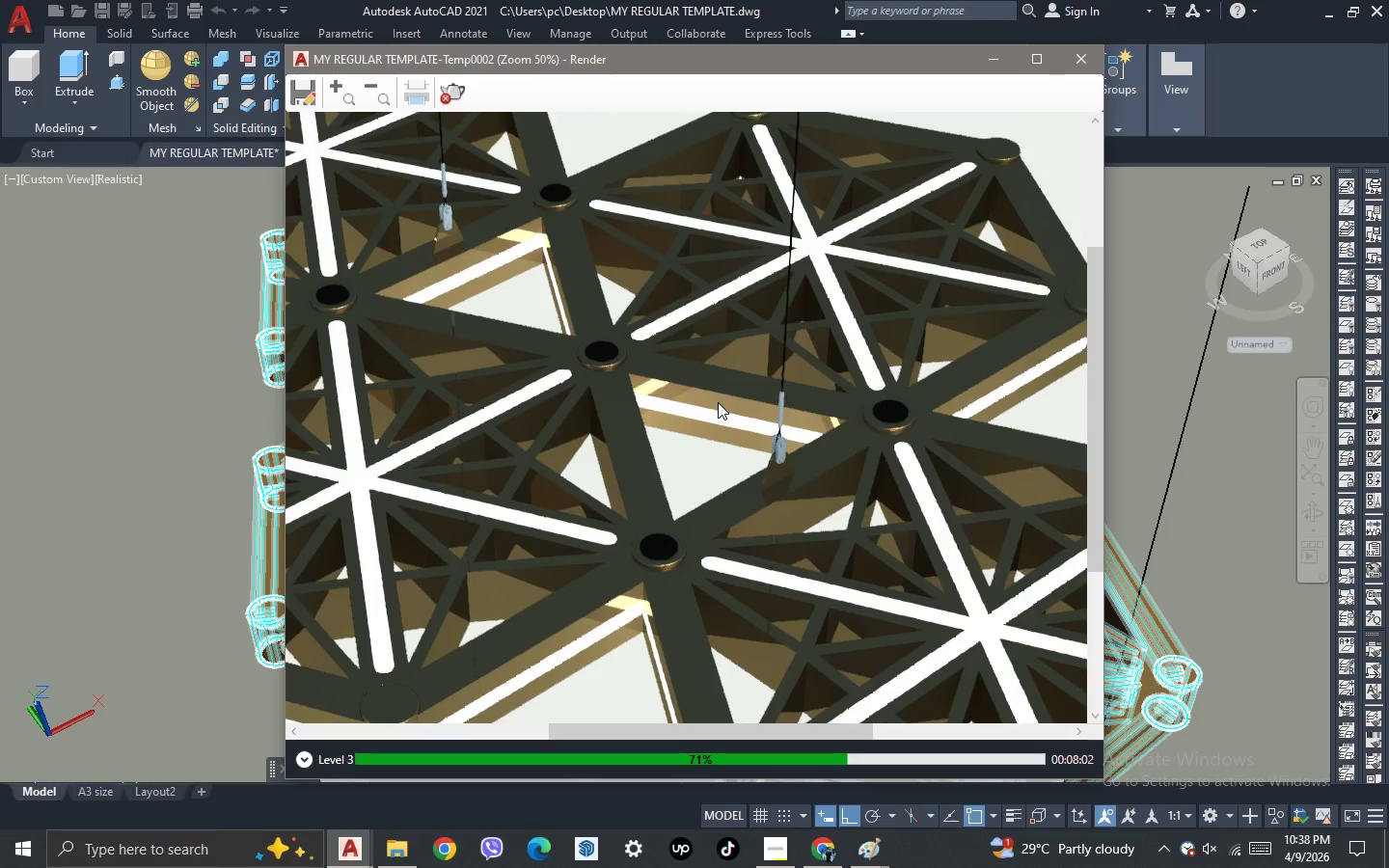 
scroll: coordinate [718, 402], scroll_direction: down, amount: 1.0
 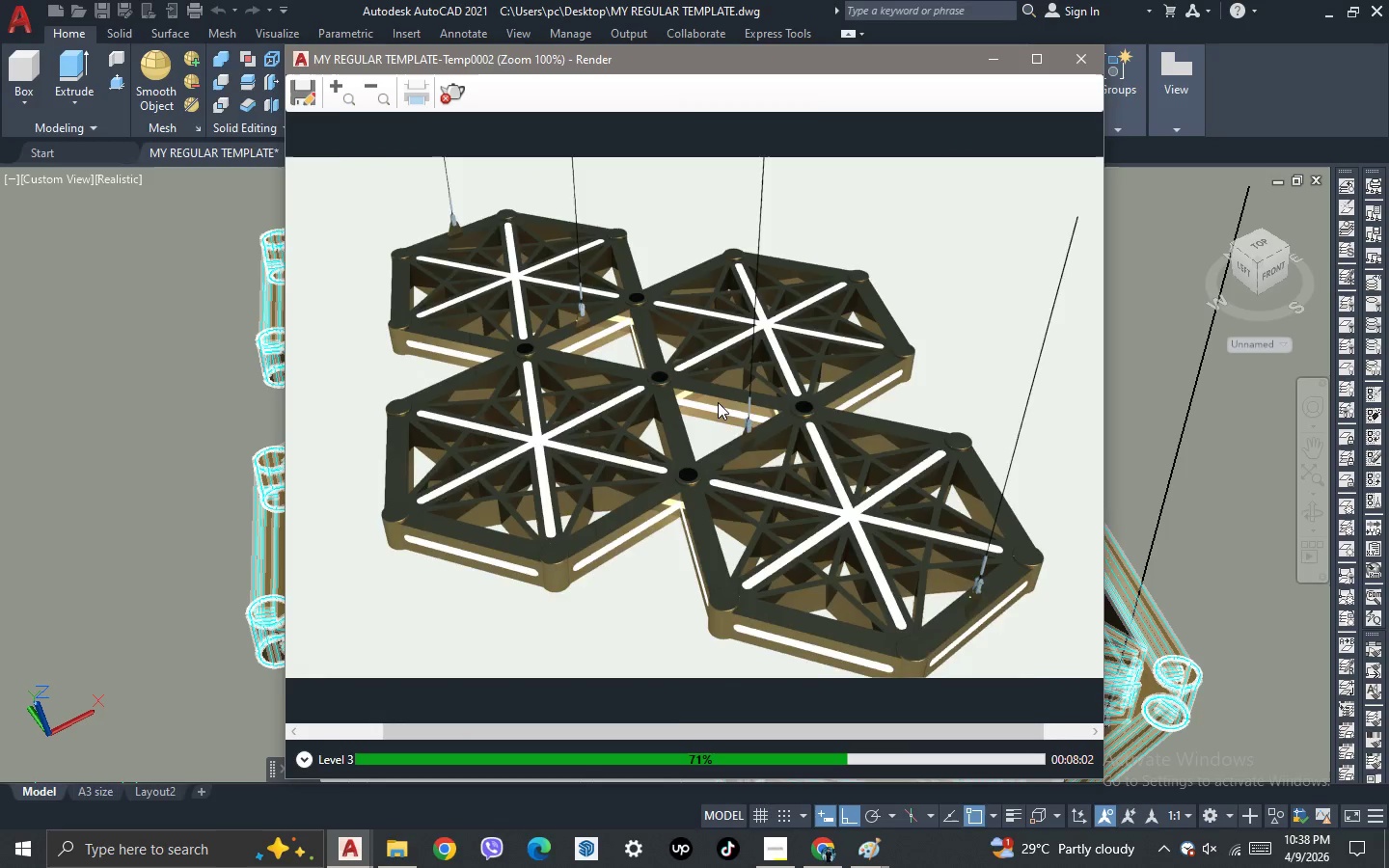 
scroll: coordinate [718, 402], scroll_direction: up, amount: 1.0
 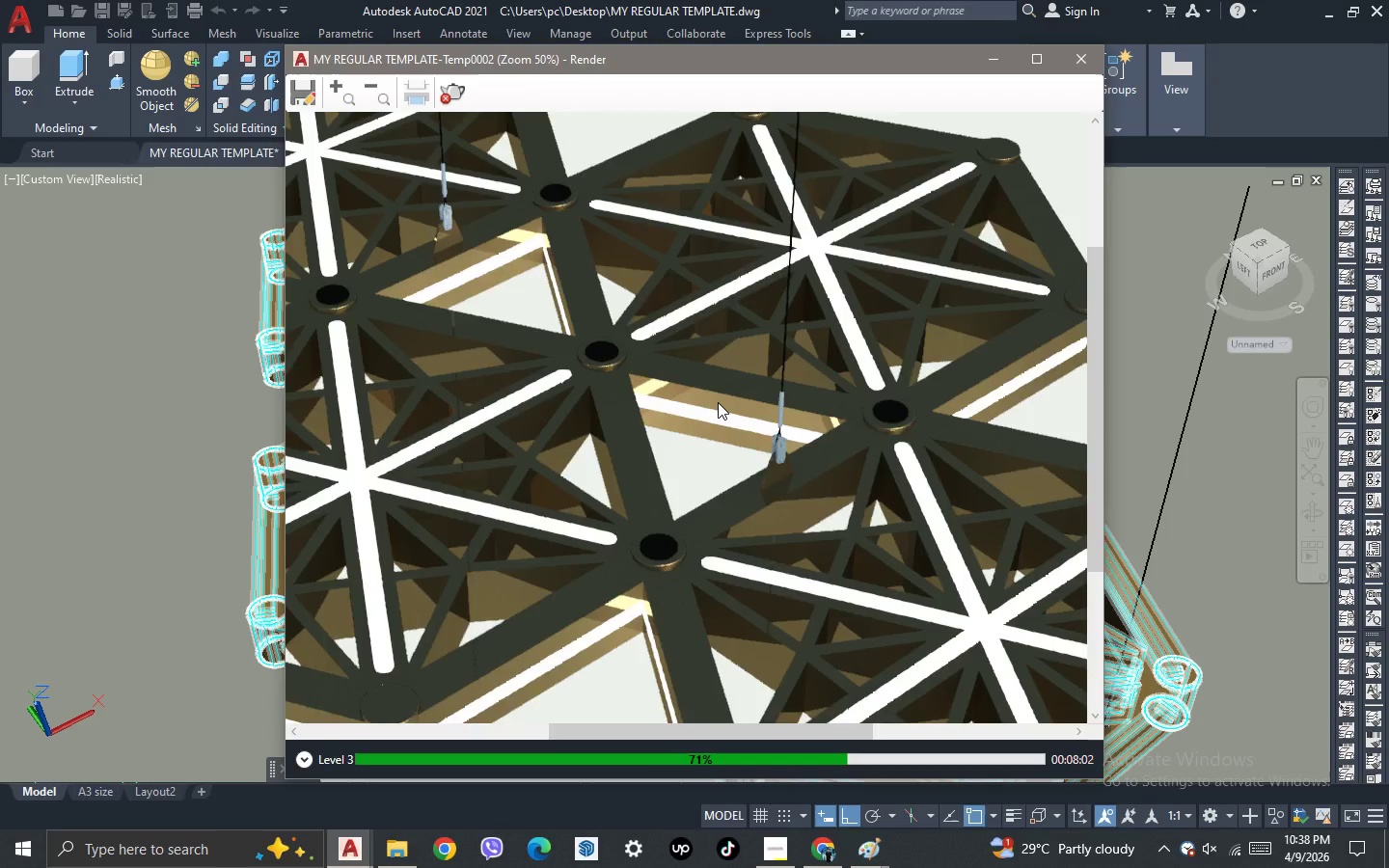 
scroll: coordinate [718, 402], scroll_direction: down, amount: 1.0
 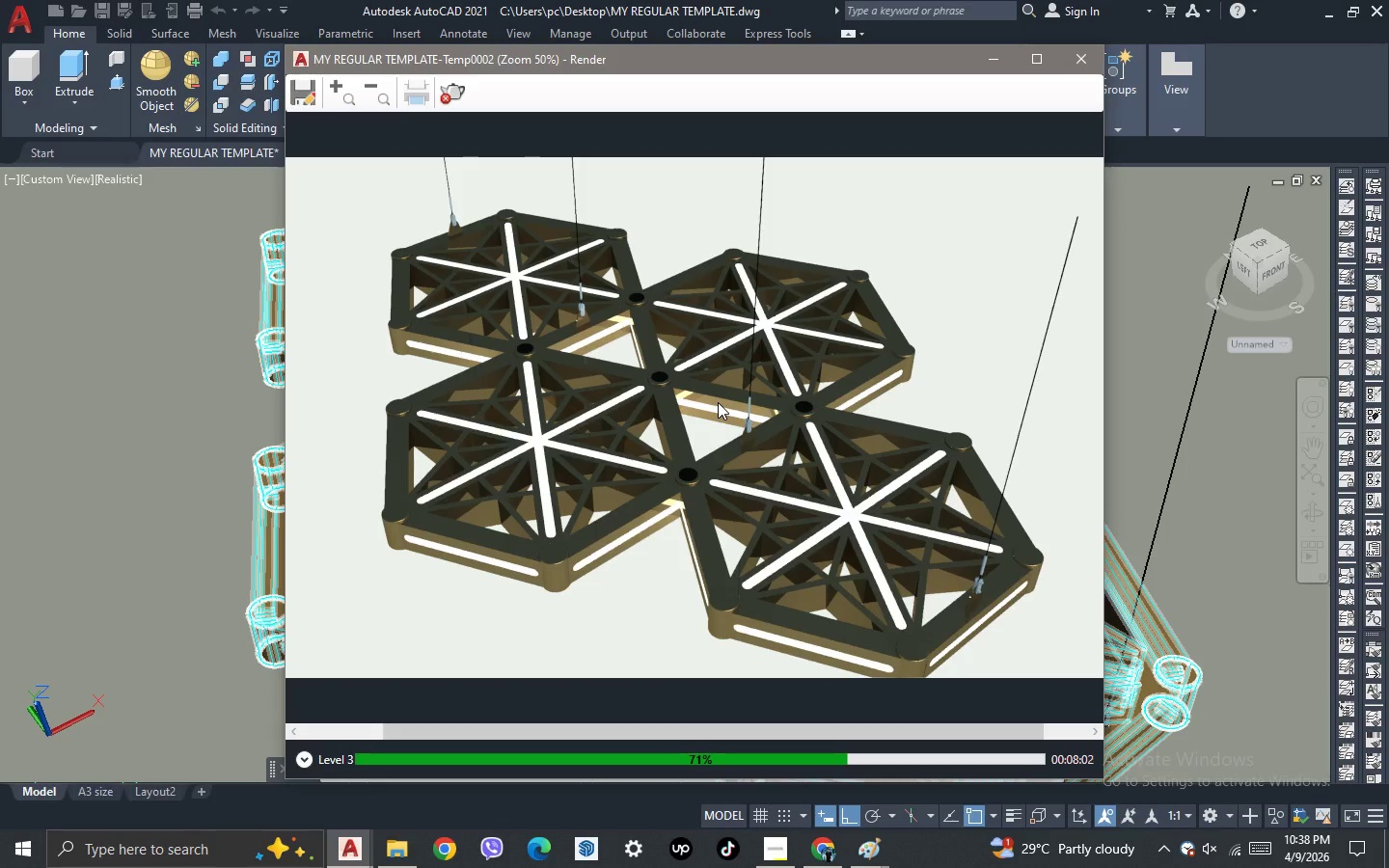 
scroll: coordinate [718, 402], scroll_direction: up, amount: 1.0
 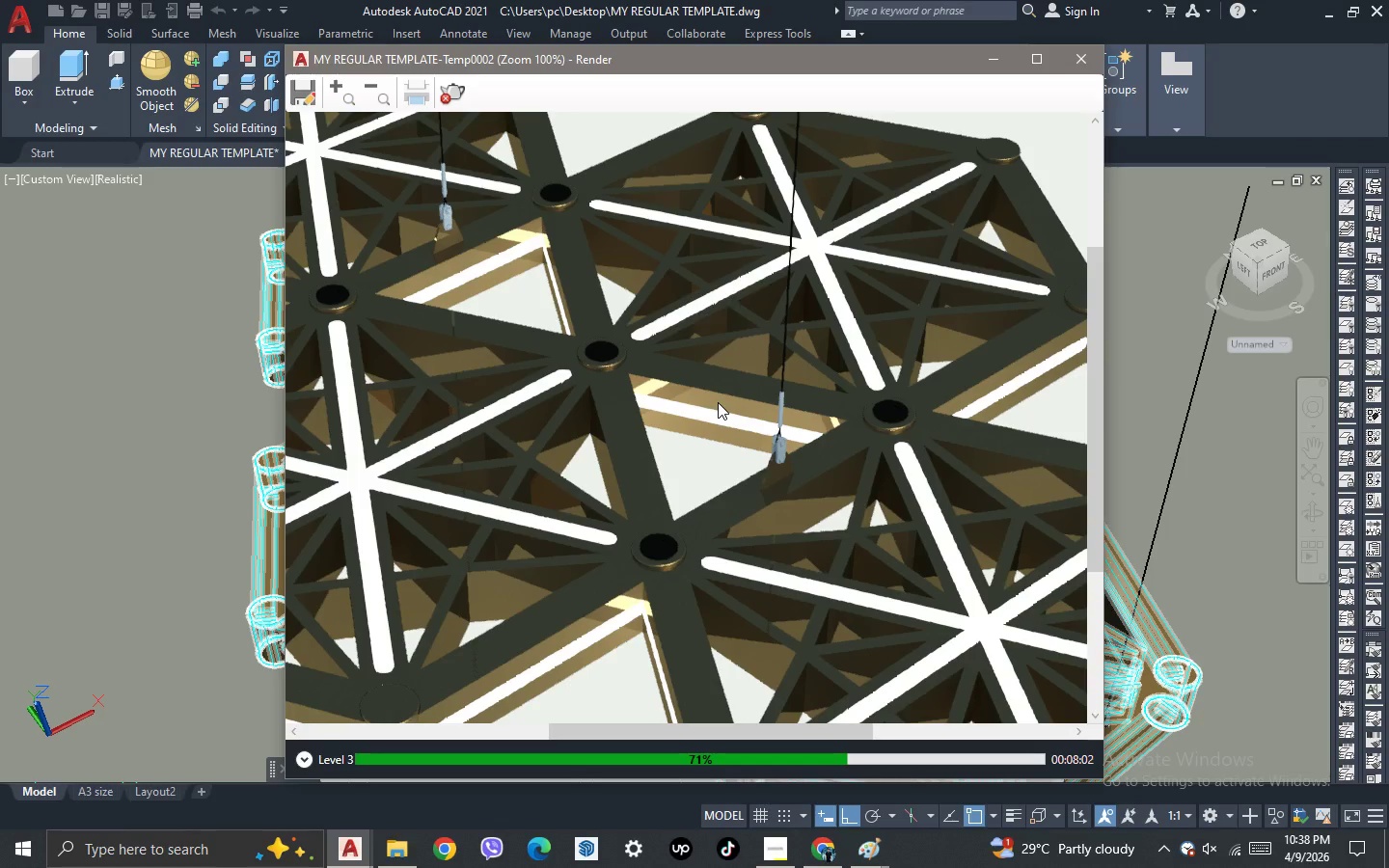 
scroll: coordinate [718, 402], scroll_direction: down, amount: 1.0
 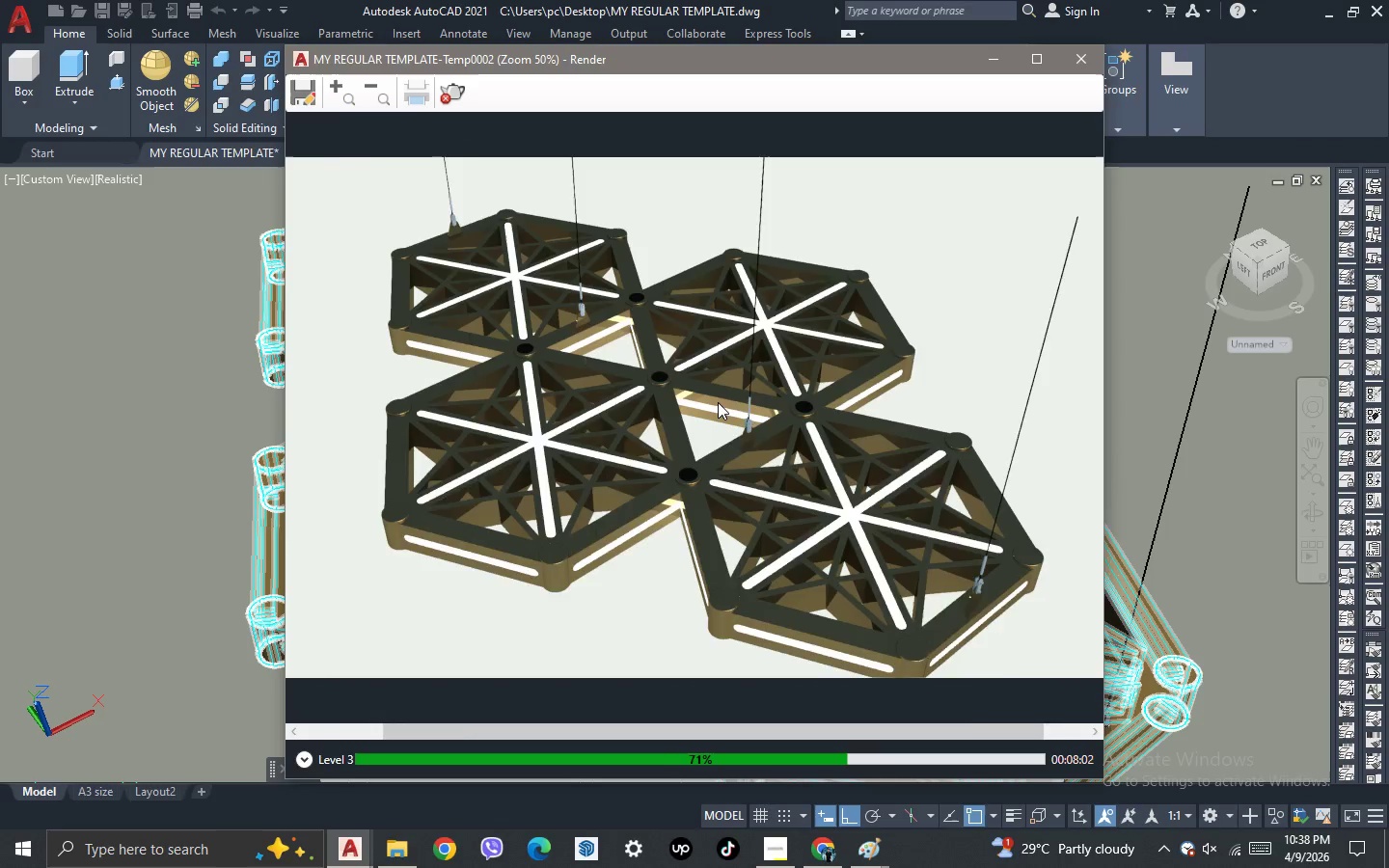 
scroll: coordinate [718, 402], scroll_direction: up, amount: 1.0
 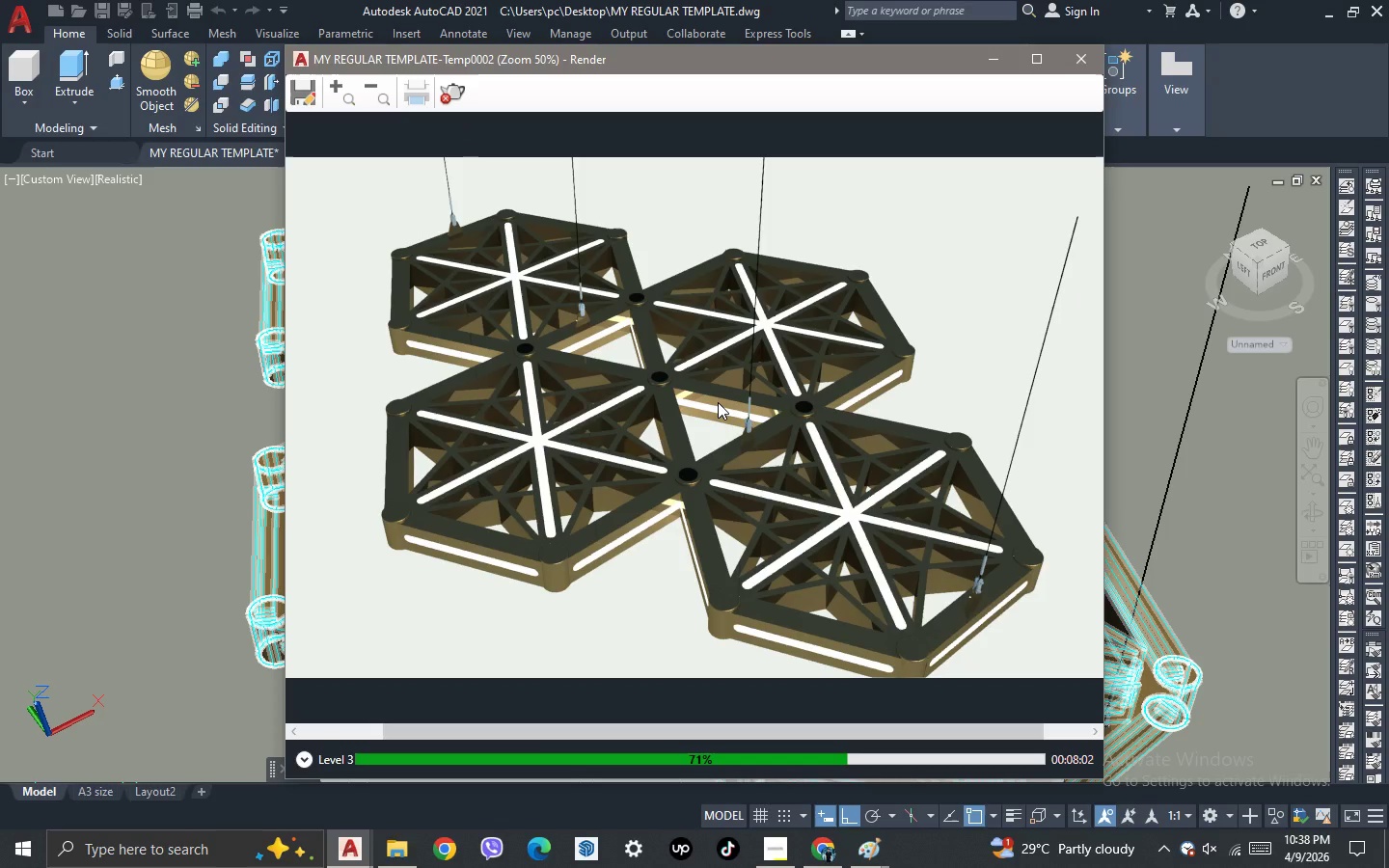 
scroll: coordinate [718, 402], scroll_direction: down, amount: 1.0
 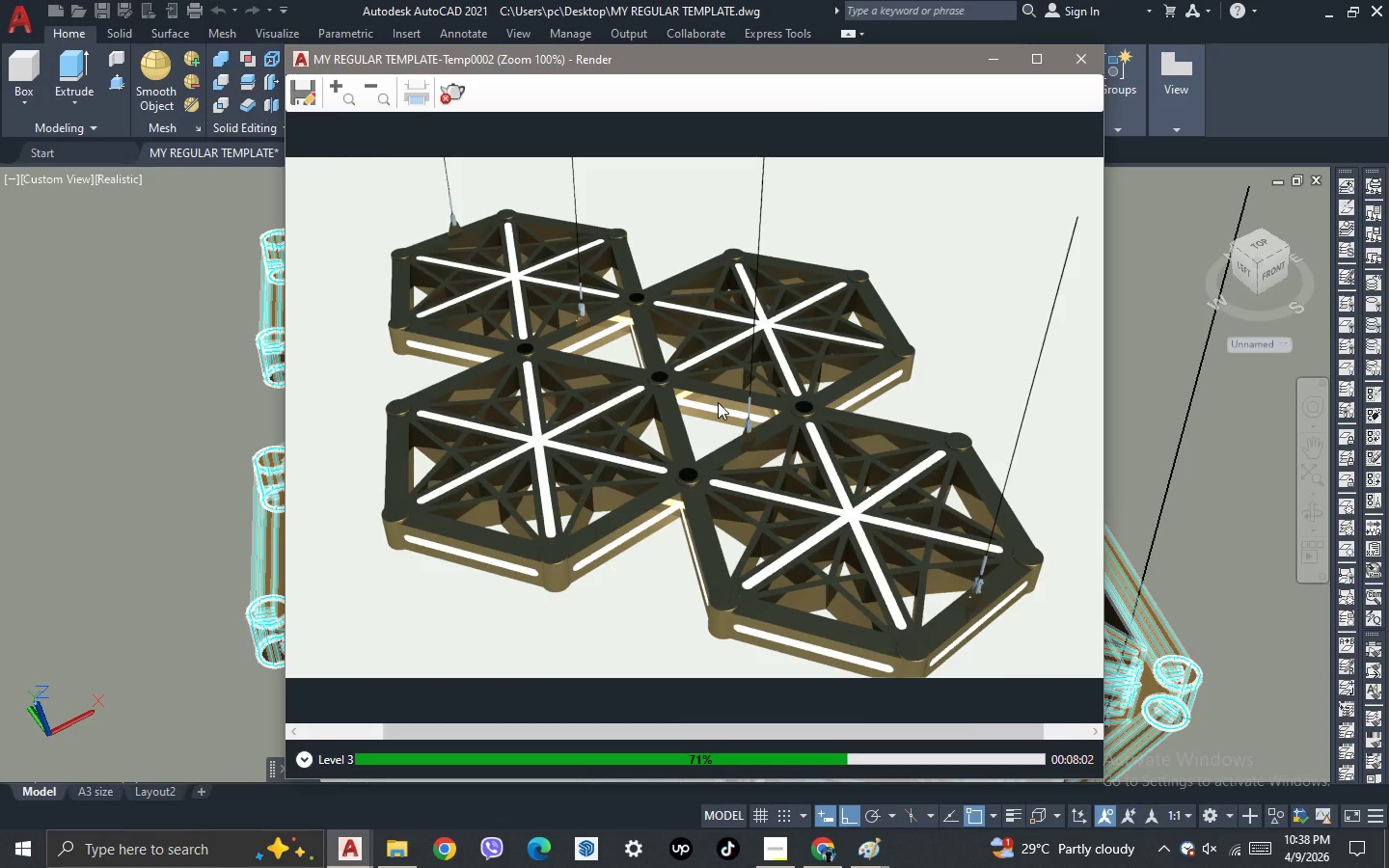 
scroll: coordinate [718, 402], scroll_direction: up, amount: 1.0
 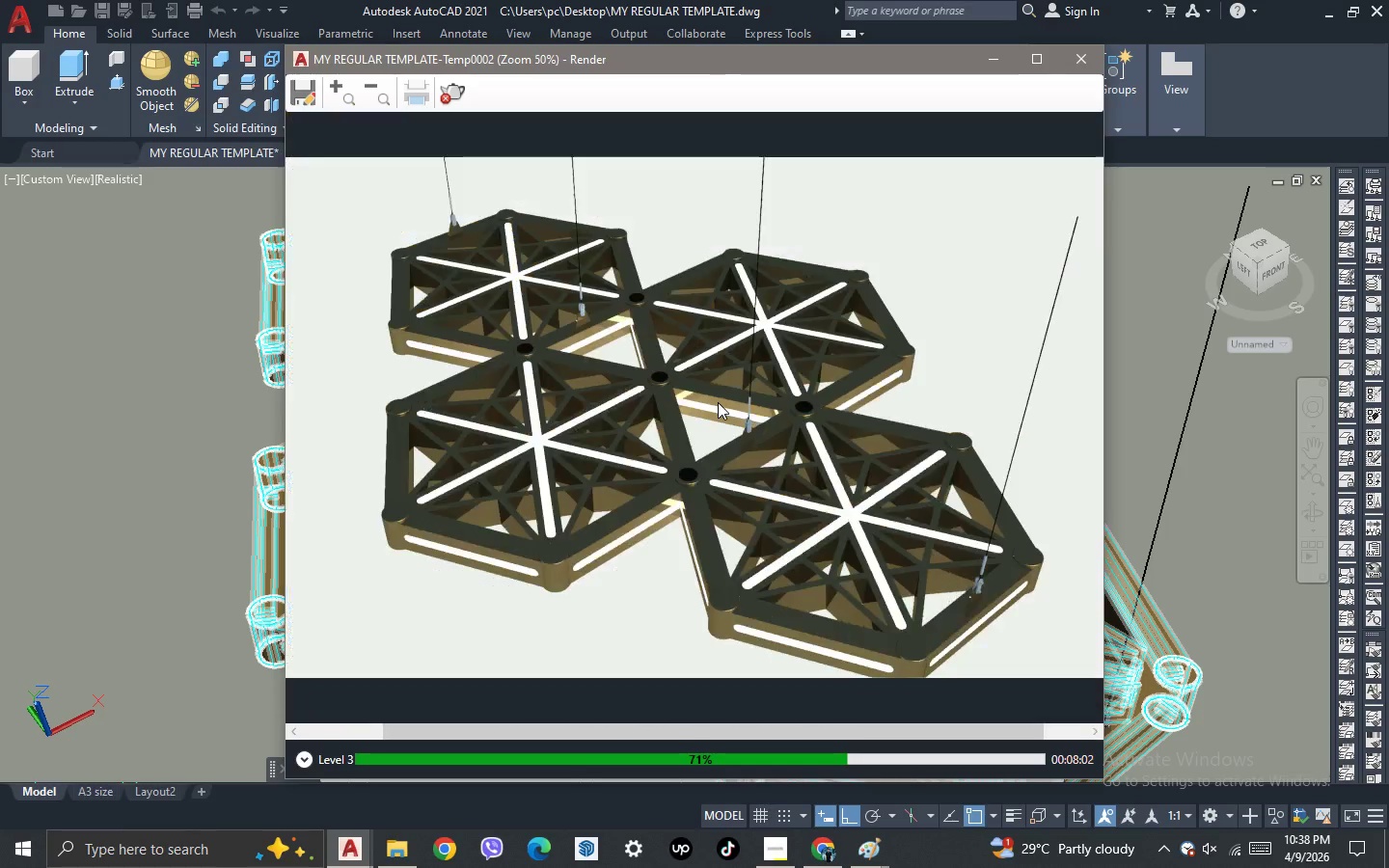 
scroll: coordinate [718, 402], scroll_direction: down, amount: 1.0
 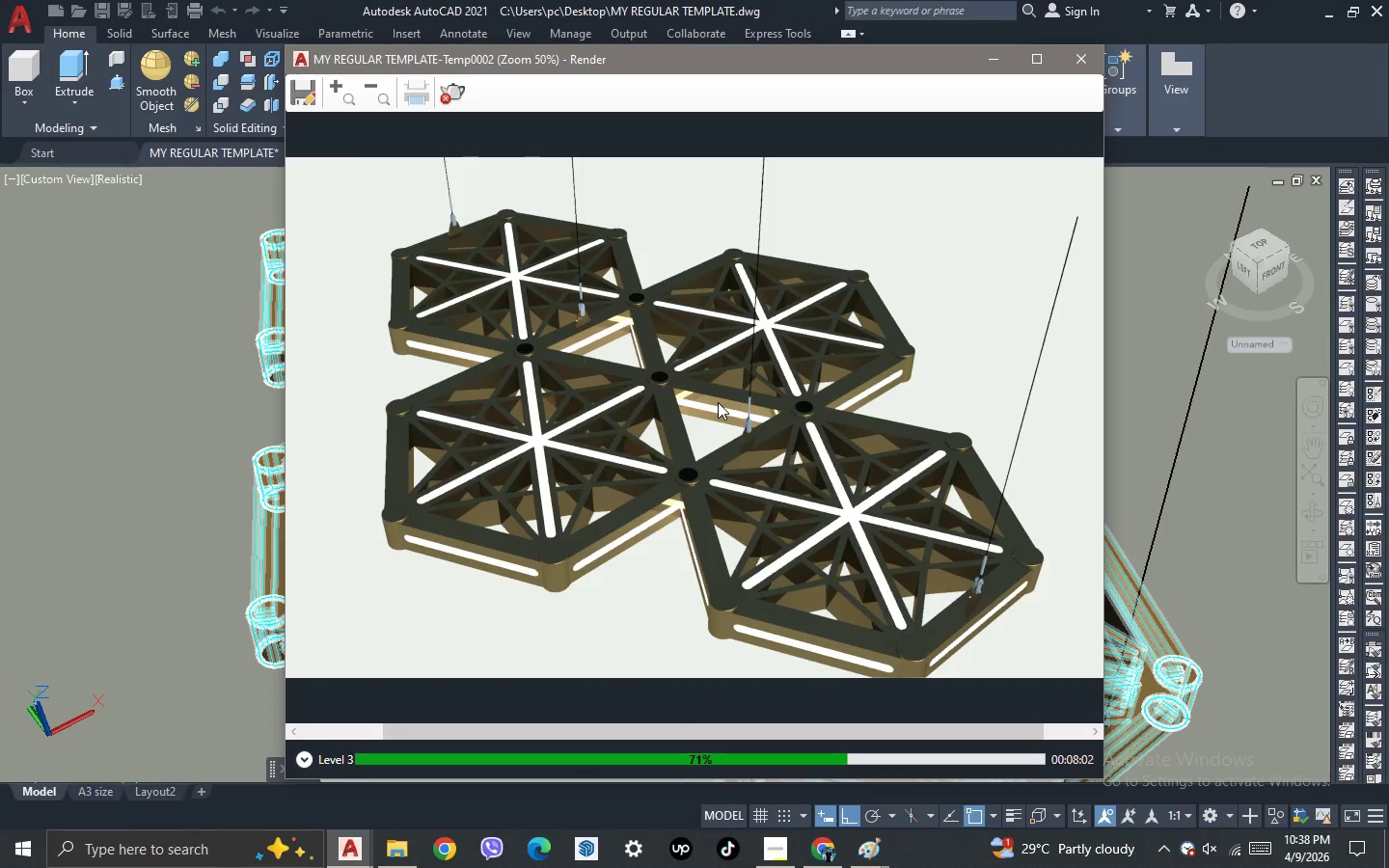 
scroll: coordinate [718, 402], scroll_direction: none, amount: 0.0
 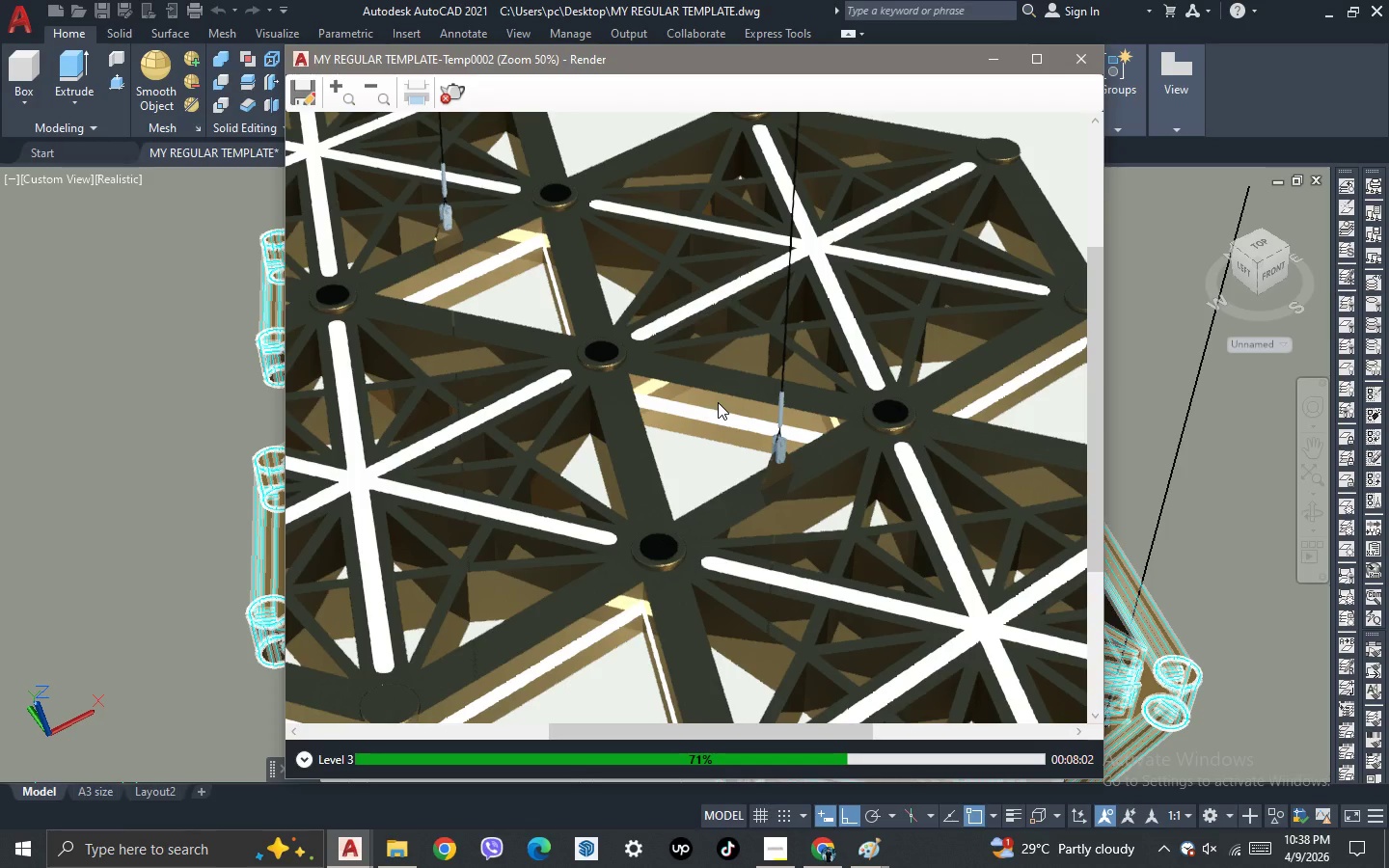 
scroll: coordinate [718, 402], scroll_direction: up, amount: 1.0
 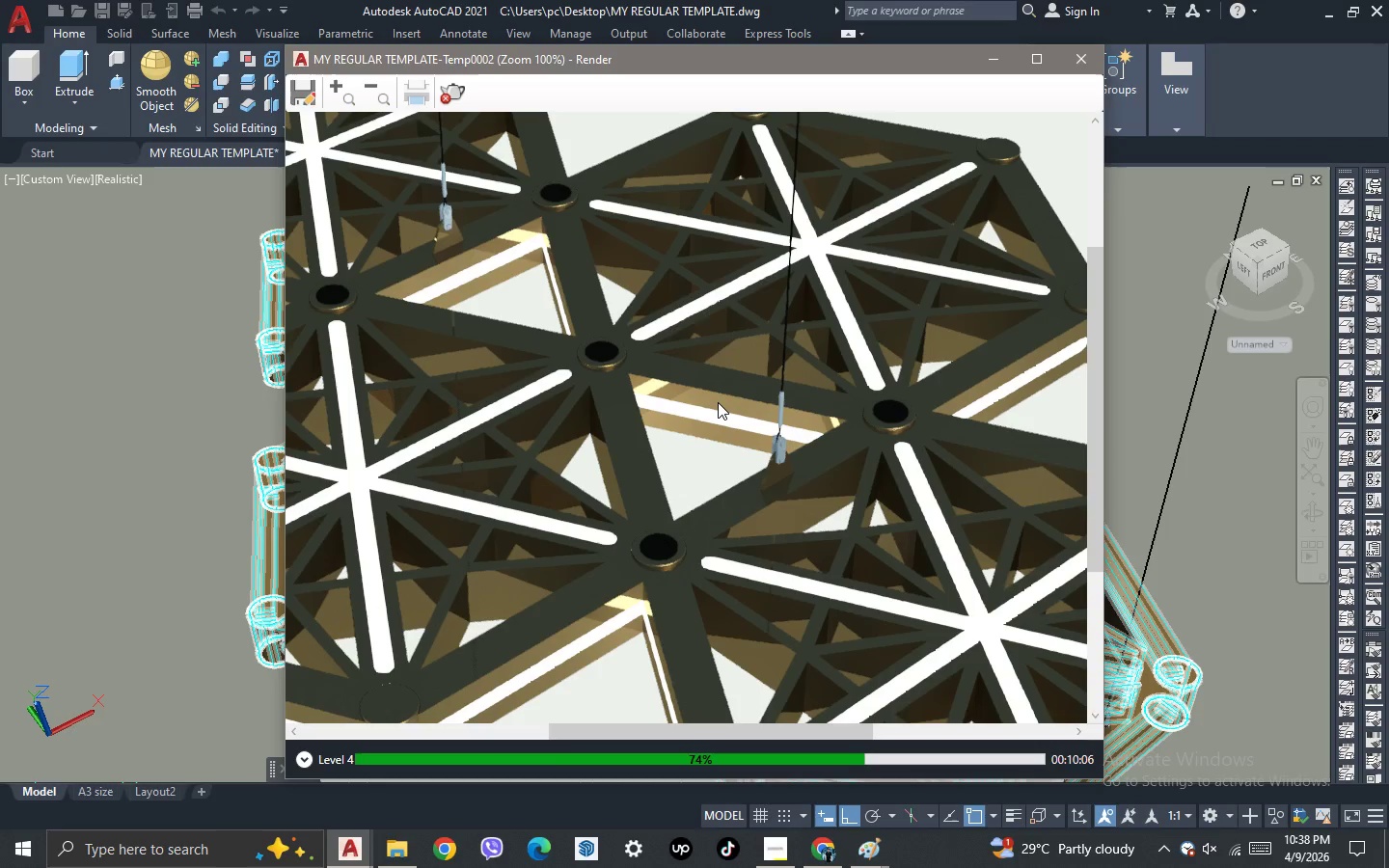 
scroll: coordinate [719, 396], scroll_direction: down, amount: 2.0
 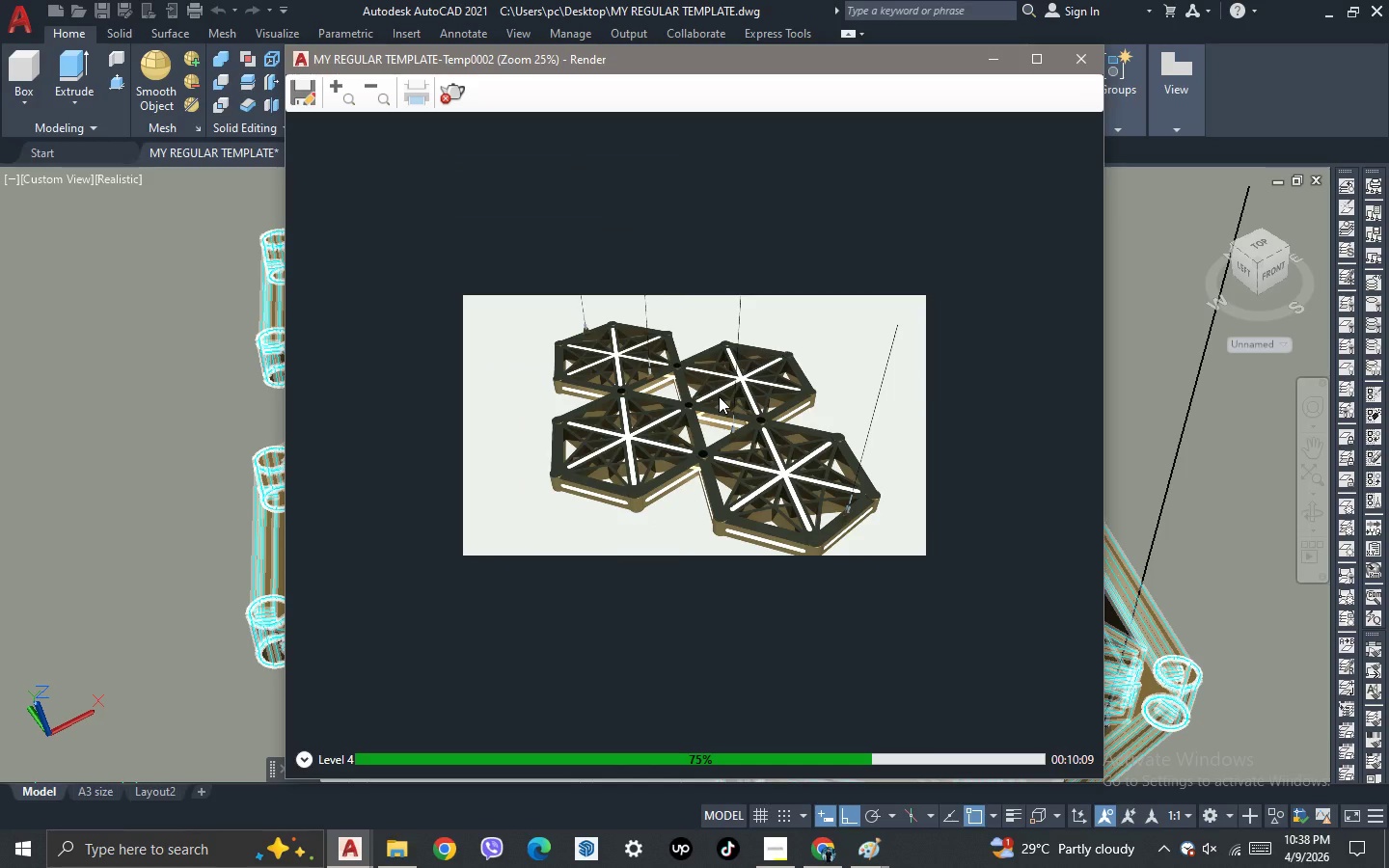 
scroll: coordinate [719, 396], scroll_direction: up, amount: 2.0
 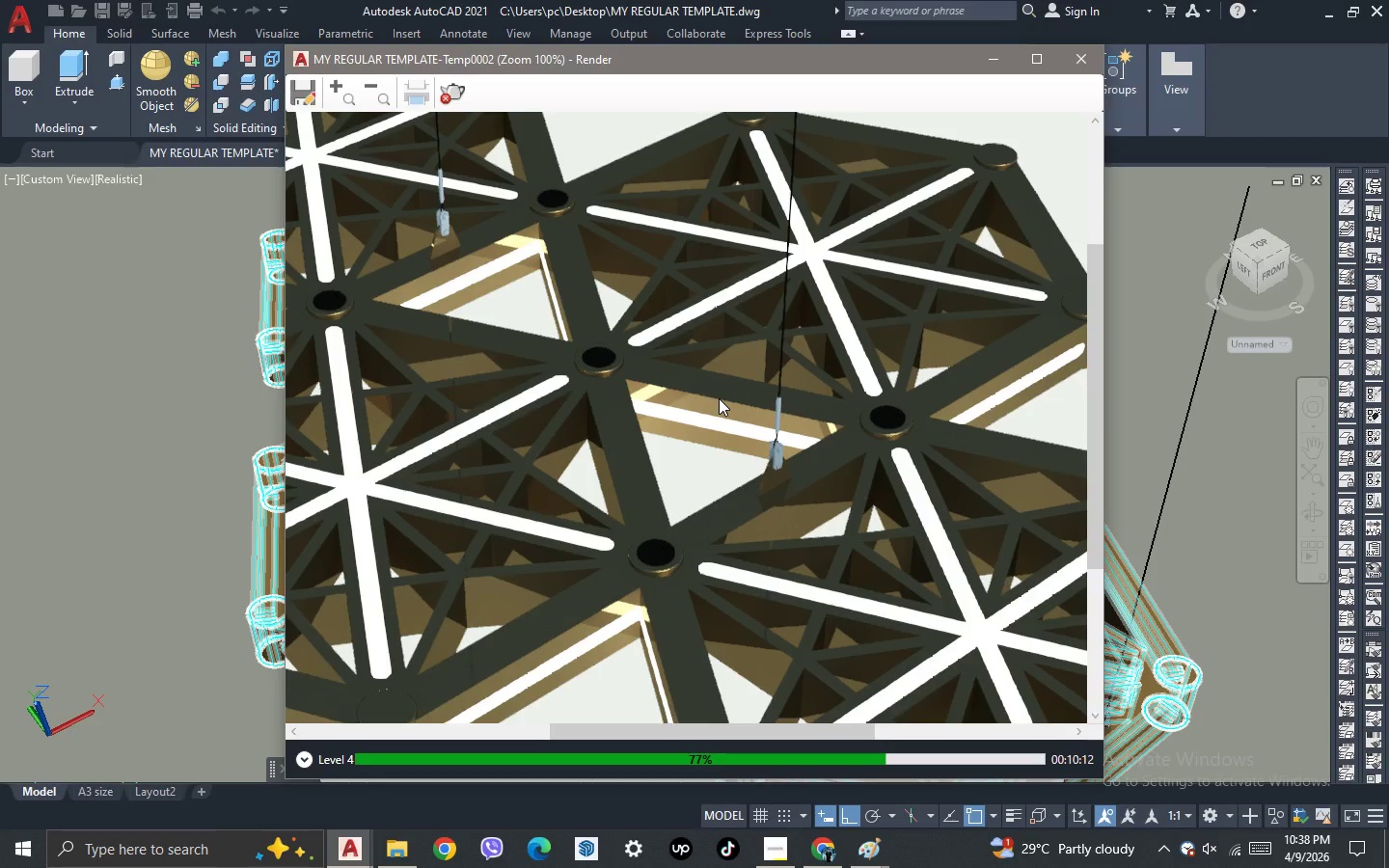 
scroll: coordinate [719, 398], scroll_direction: down, amount: 1.0
 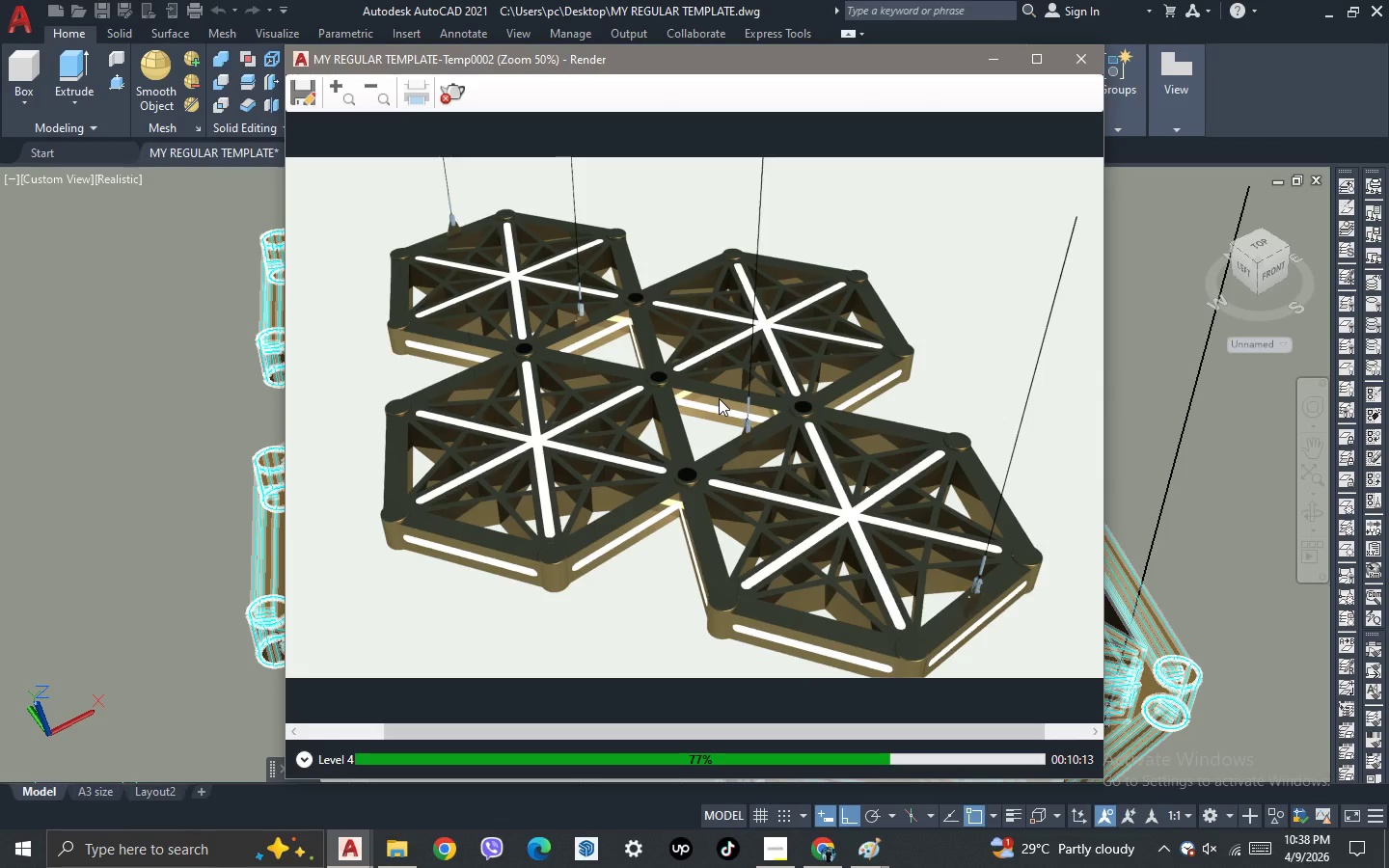 
scroll: coordinate [719, 398], scroll_direction: none, amount: 0.0
 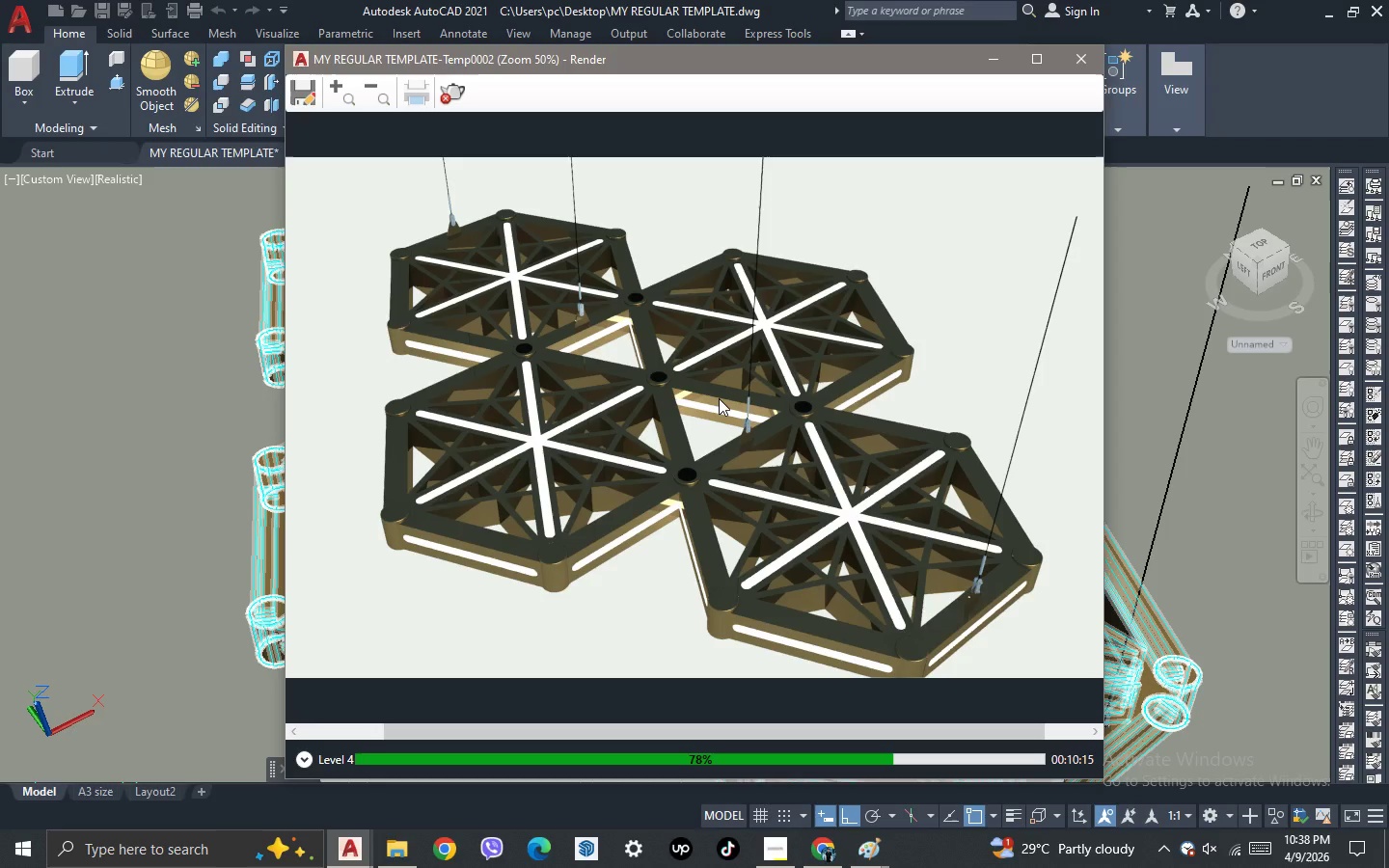 
scroll: coordinate [719, 398], scroll_direction: up, amount: 1.0
 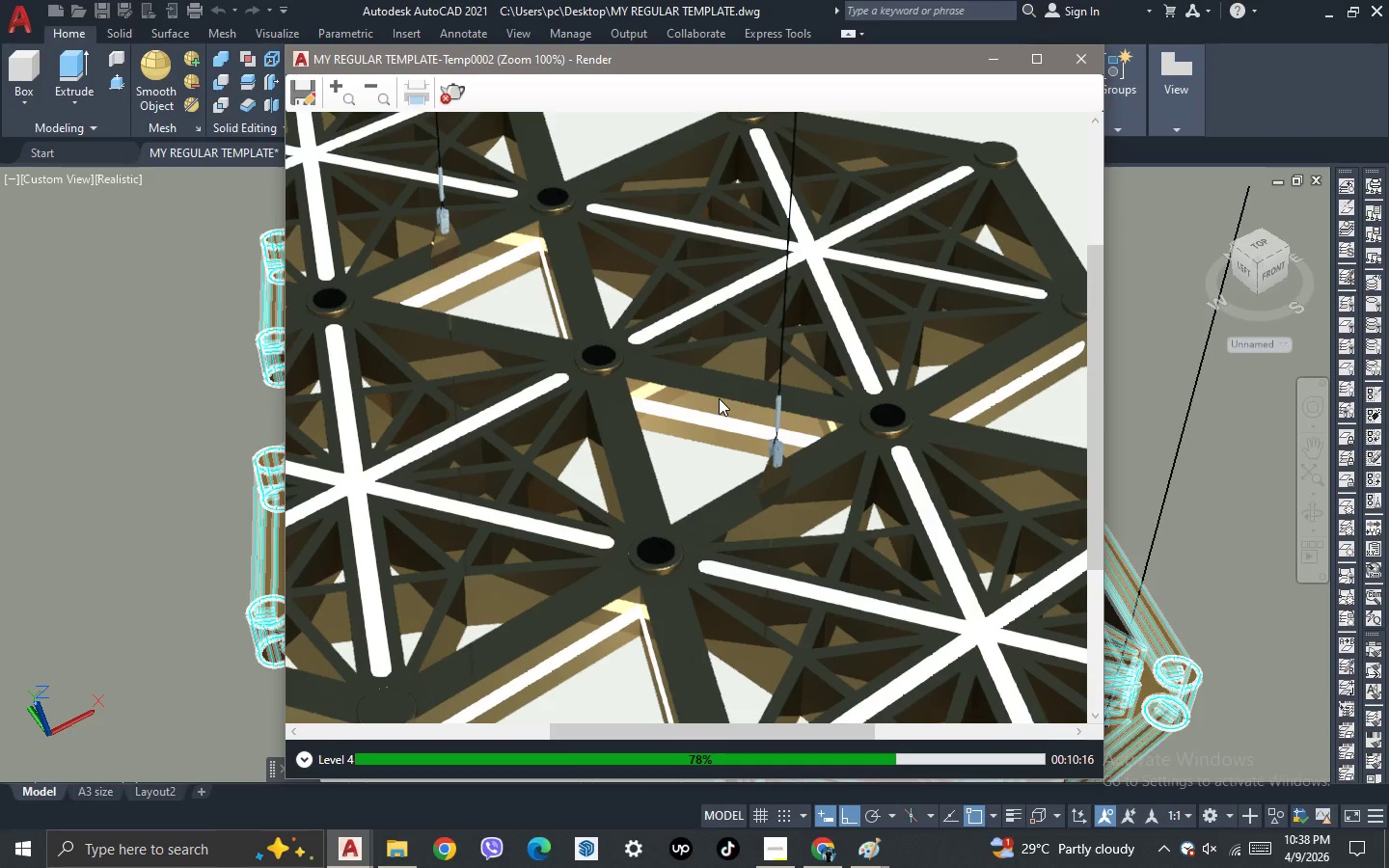 
scroll: coordinate [719, 398], scroll_direction: down, amount: 1.0
 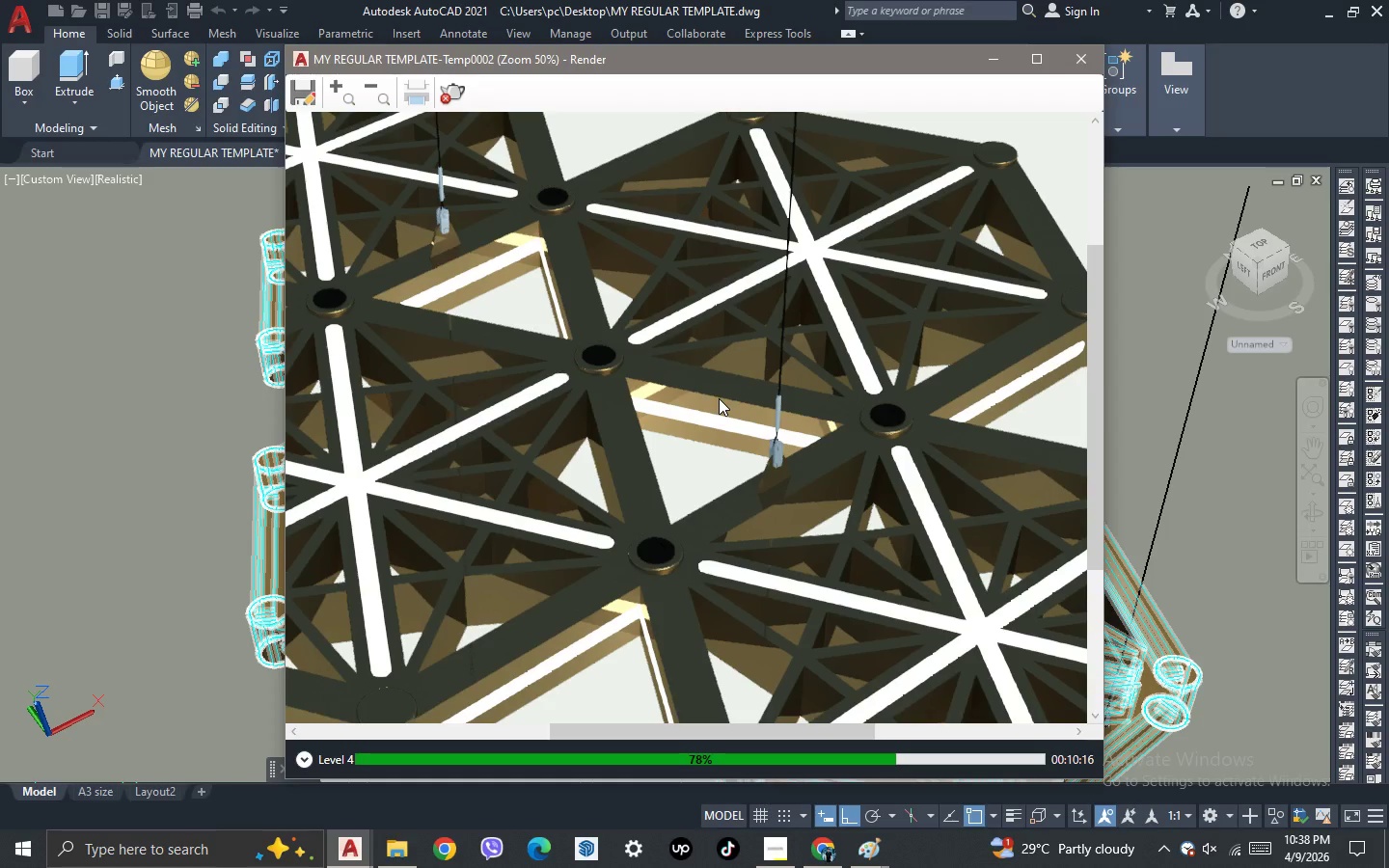 
scroll: coordinate [719, 398], scroll_direction: up, amount: 1.0
 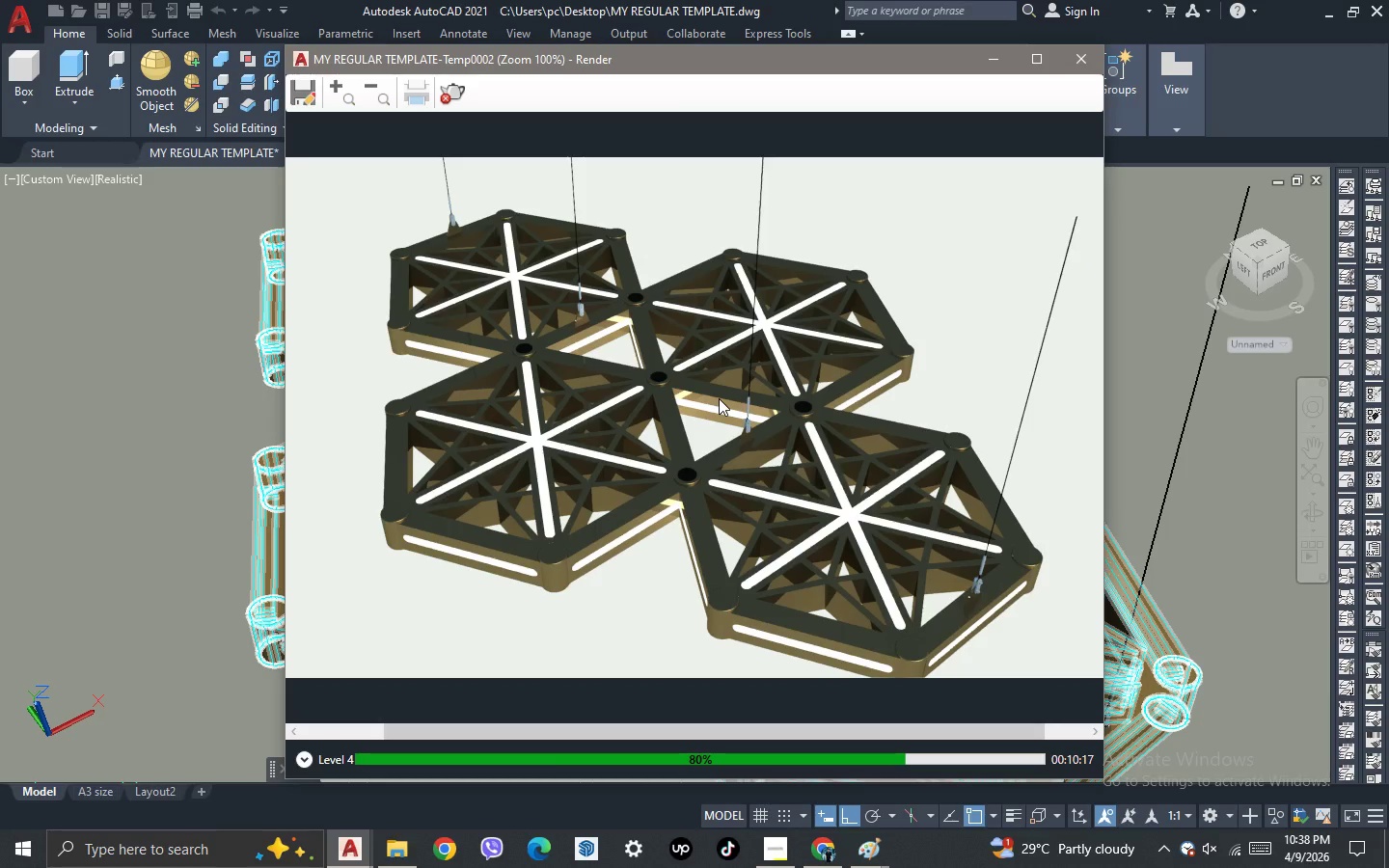 
scroll: coordinate [719, 398], scroll_direction: down, amount: 1.0
 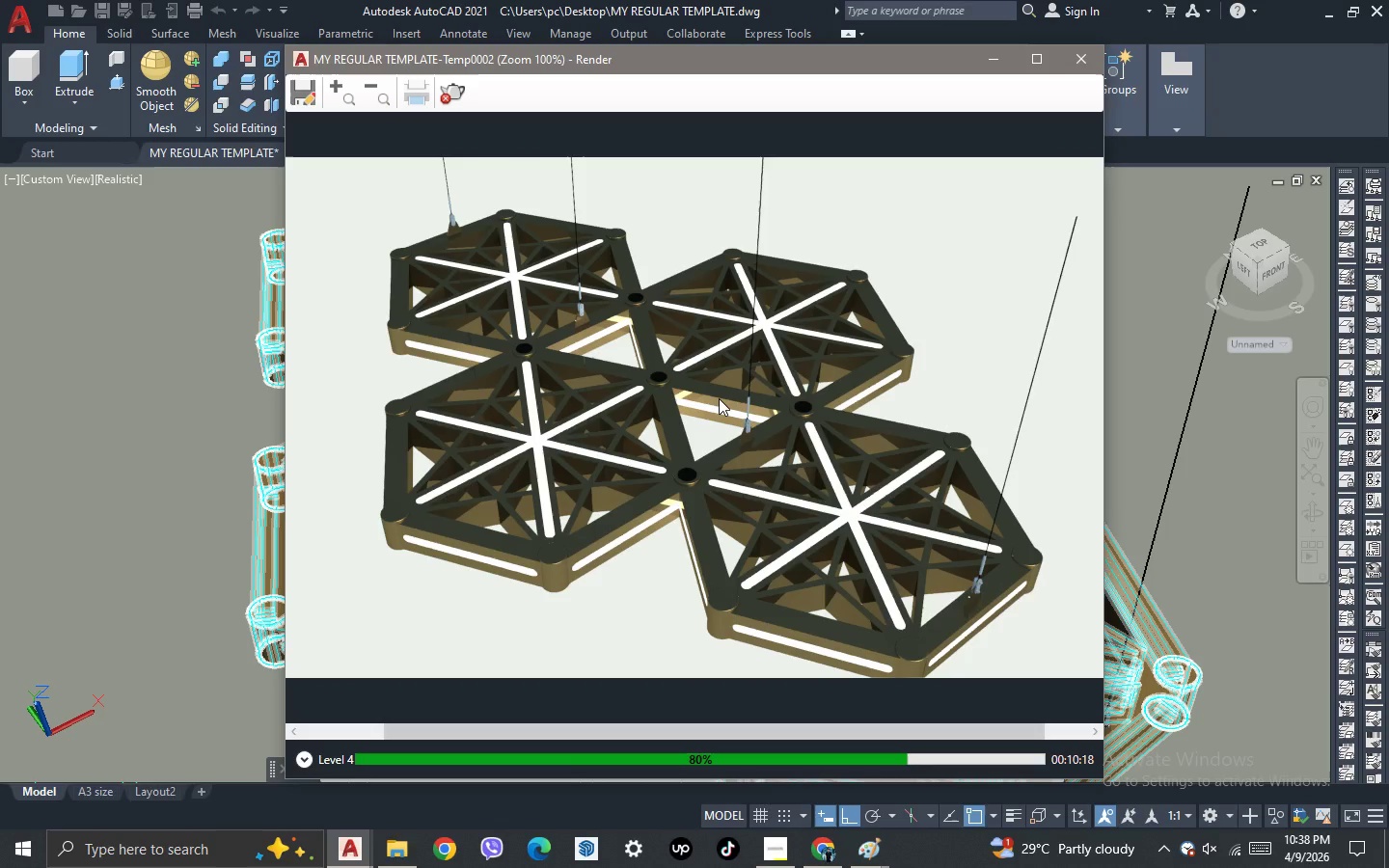 
scroll: coordinate [719, 398], scroll_direction: up, amount: 1.0
 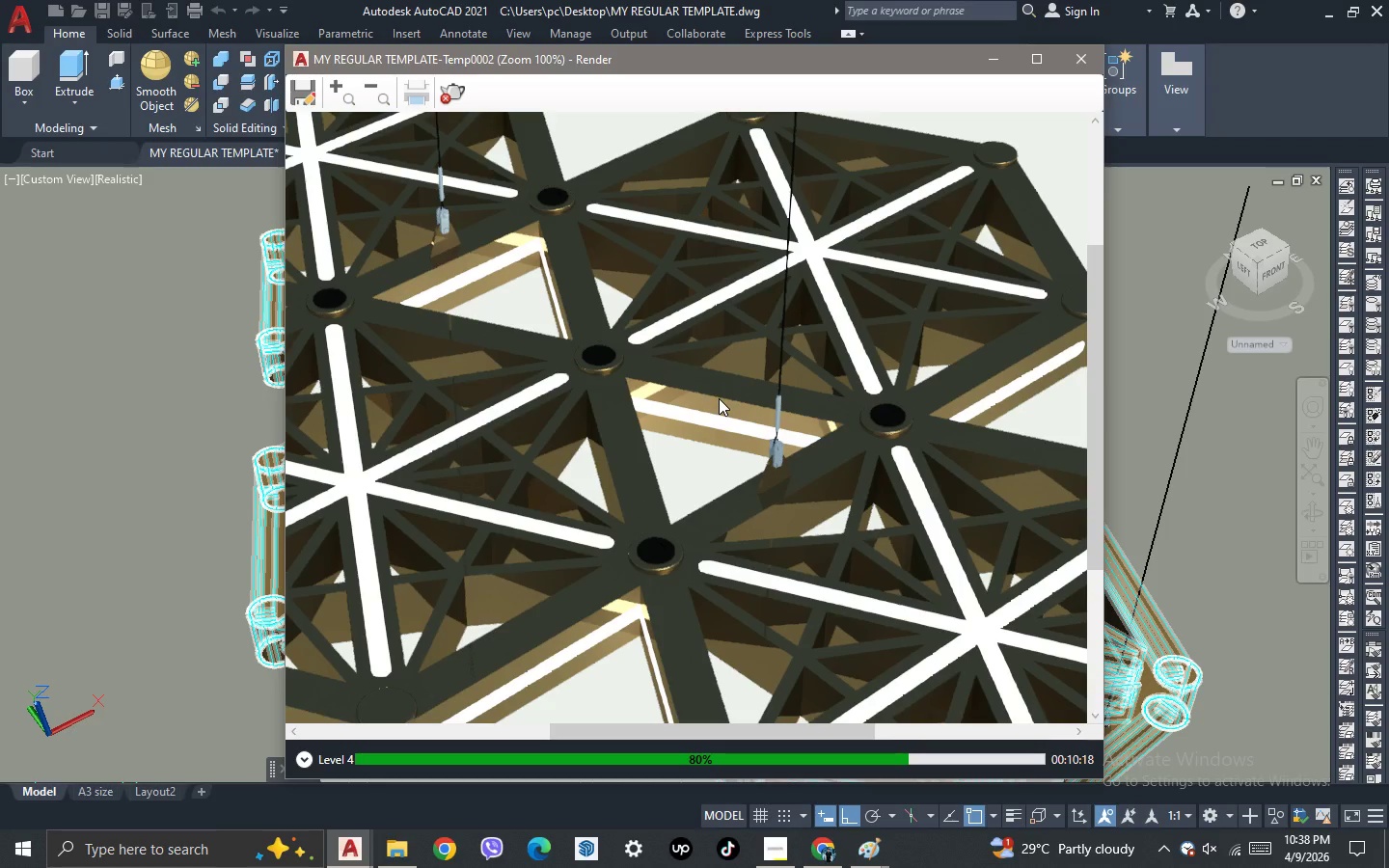 
scroll: coordinate [719, 398], scroll_direction: none, amount: 0.0
 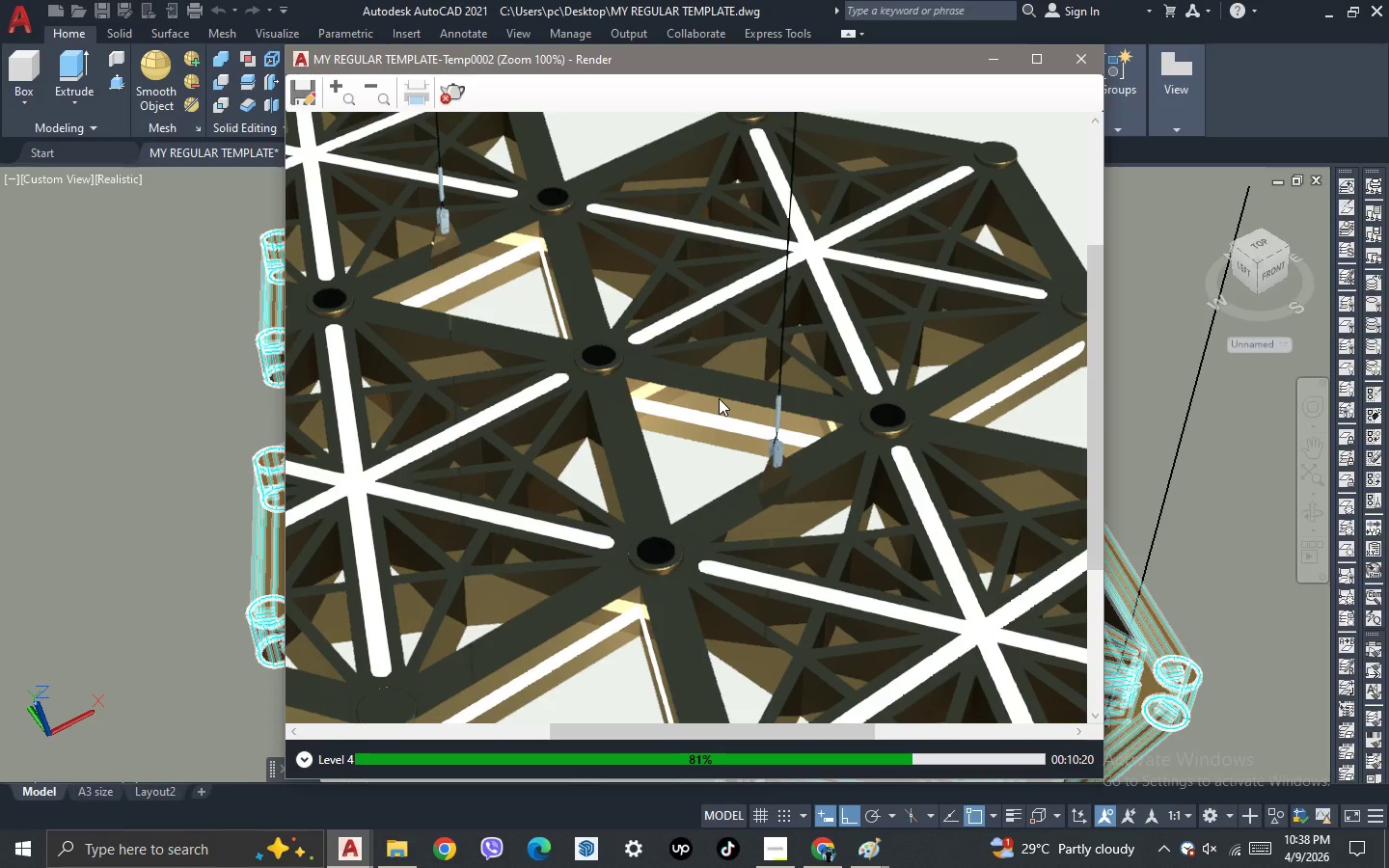 
scroll: coordinate [719, 398], scroll_direction: down, amount: 1.0
 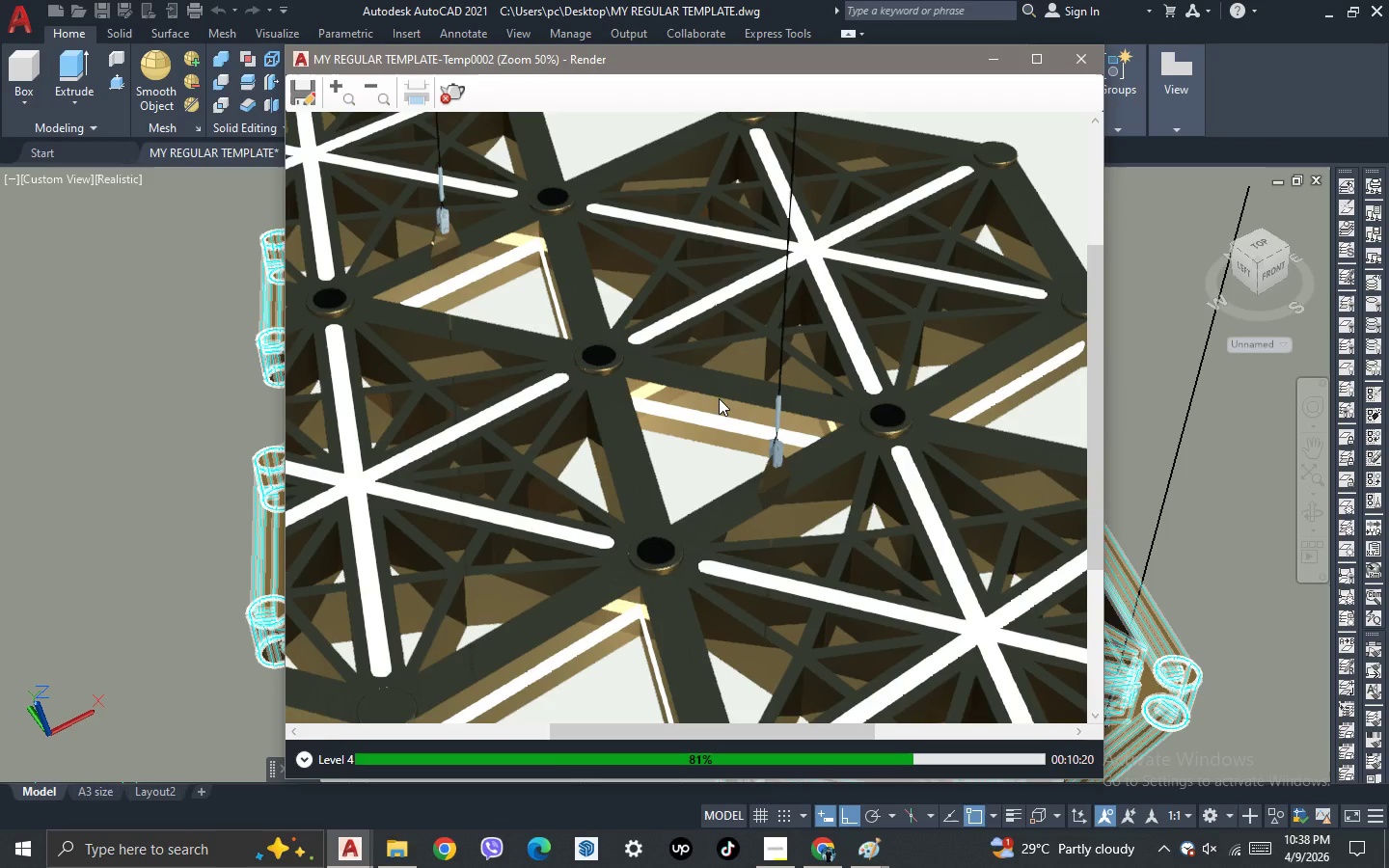 
scroll: coordinate [719, 398], scroll_direction: up, amount: 2.0
 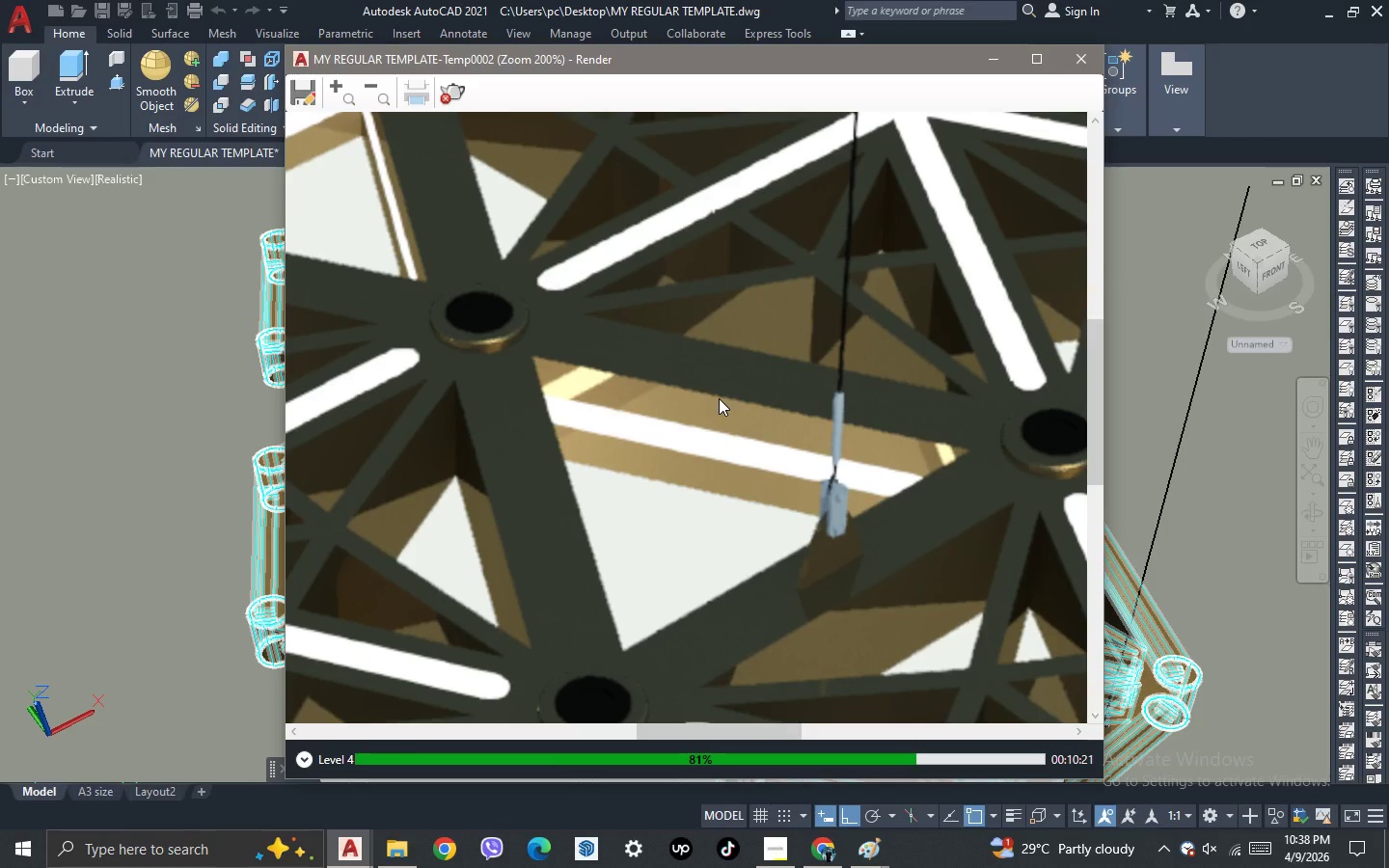 
scroll: coordinate [719, 398], scroll_direction: down, amount: 4.0
 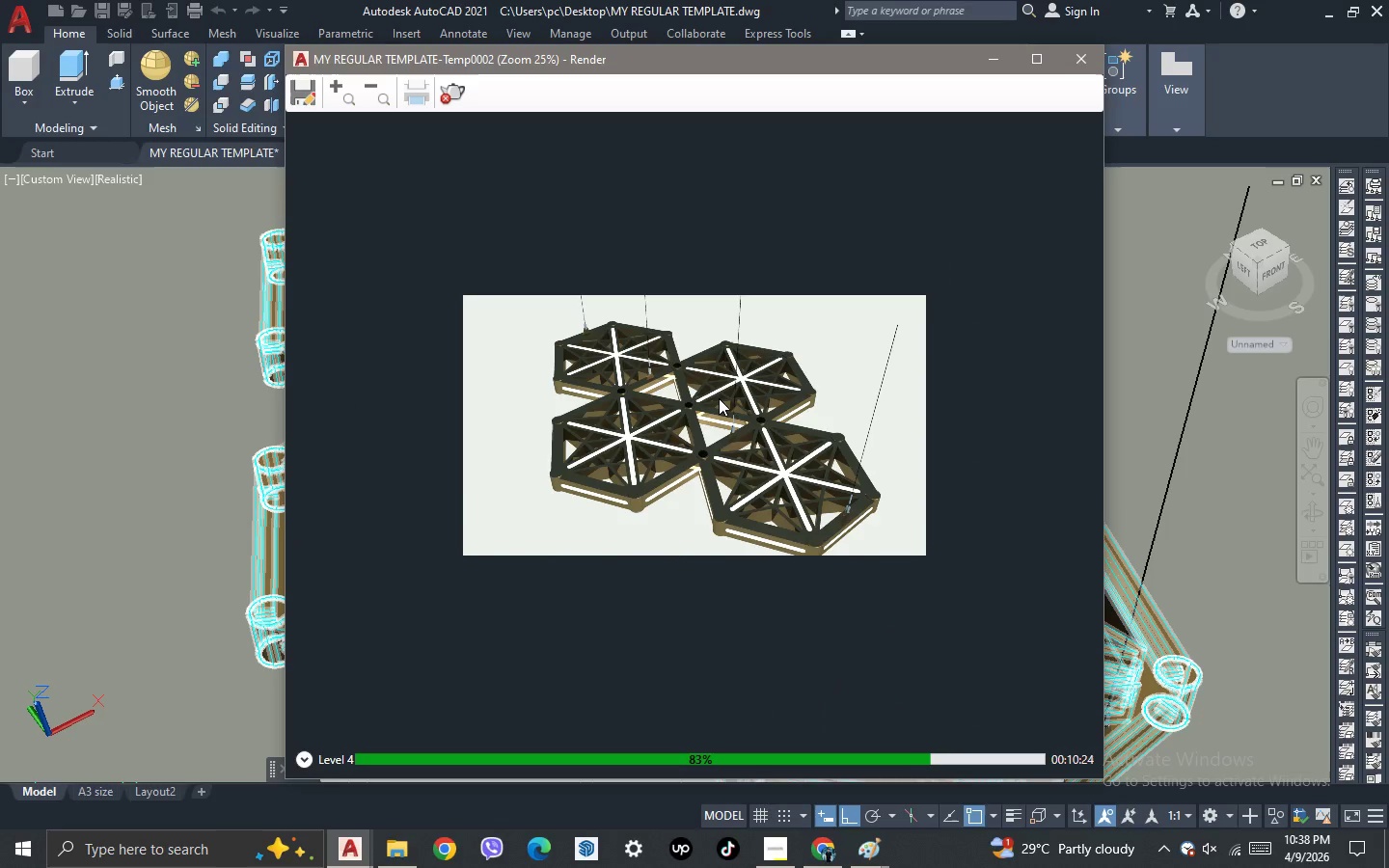 
scroll: coordinate [719, 398], scroll_direction: up, amount: 2.0
 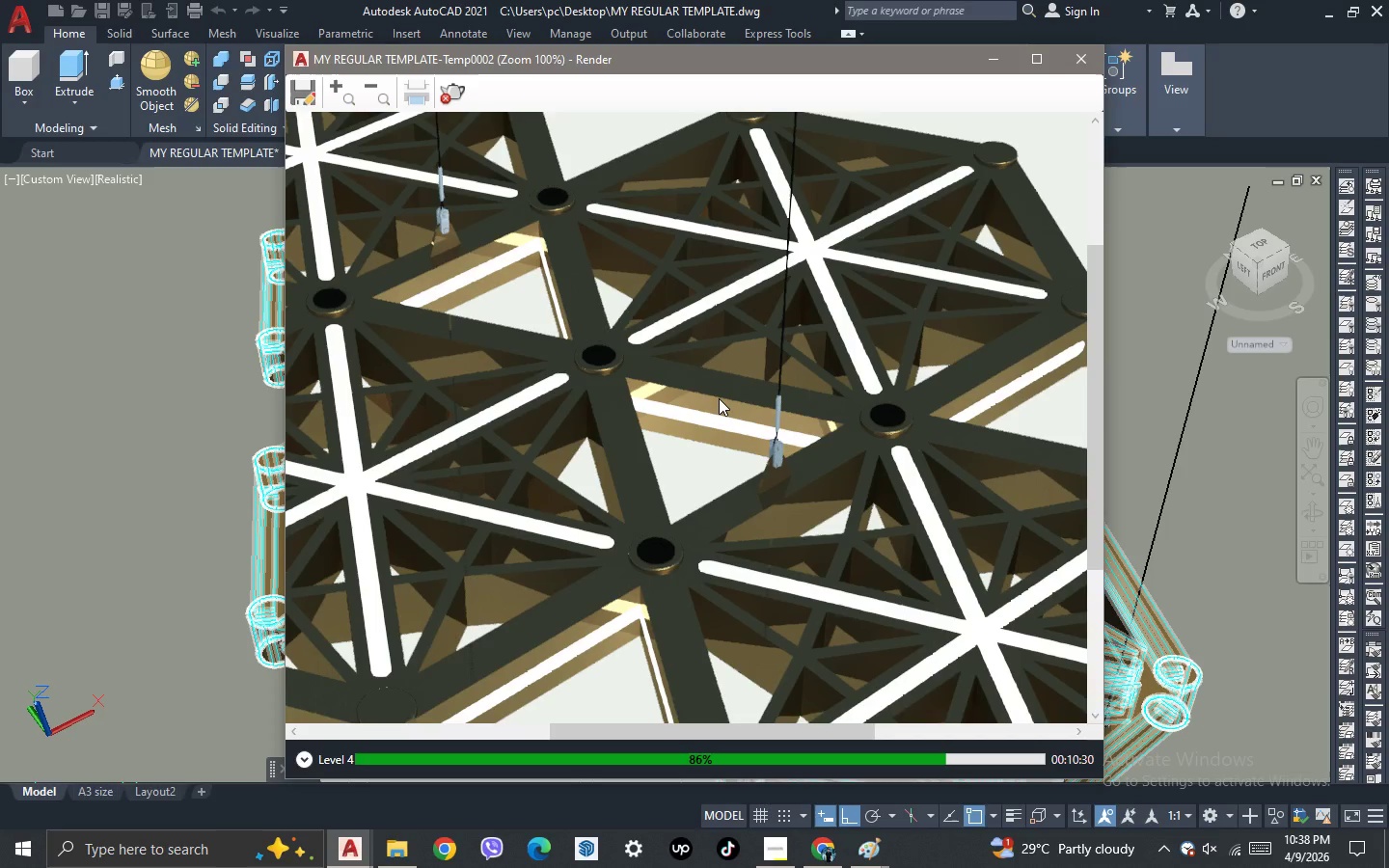 
scroll: coordinate [719, 399], scroll_direction: down, amount: 1.0
 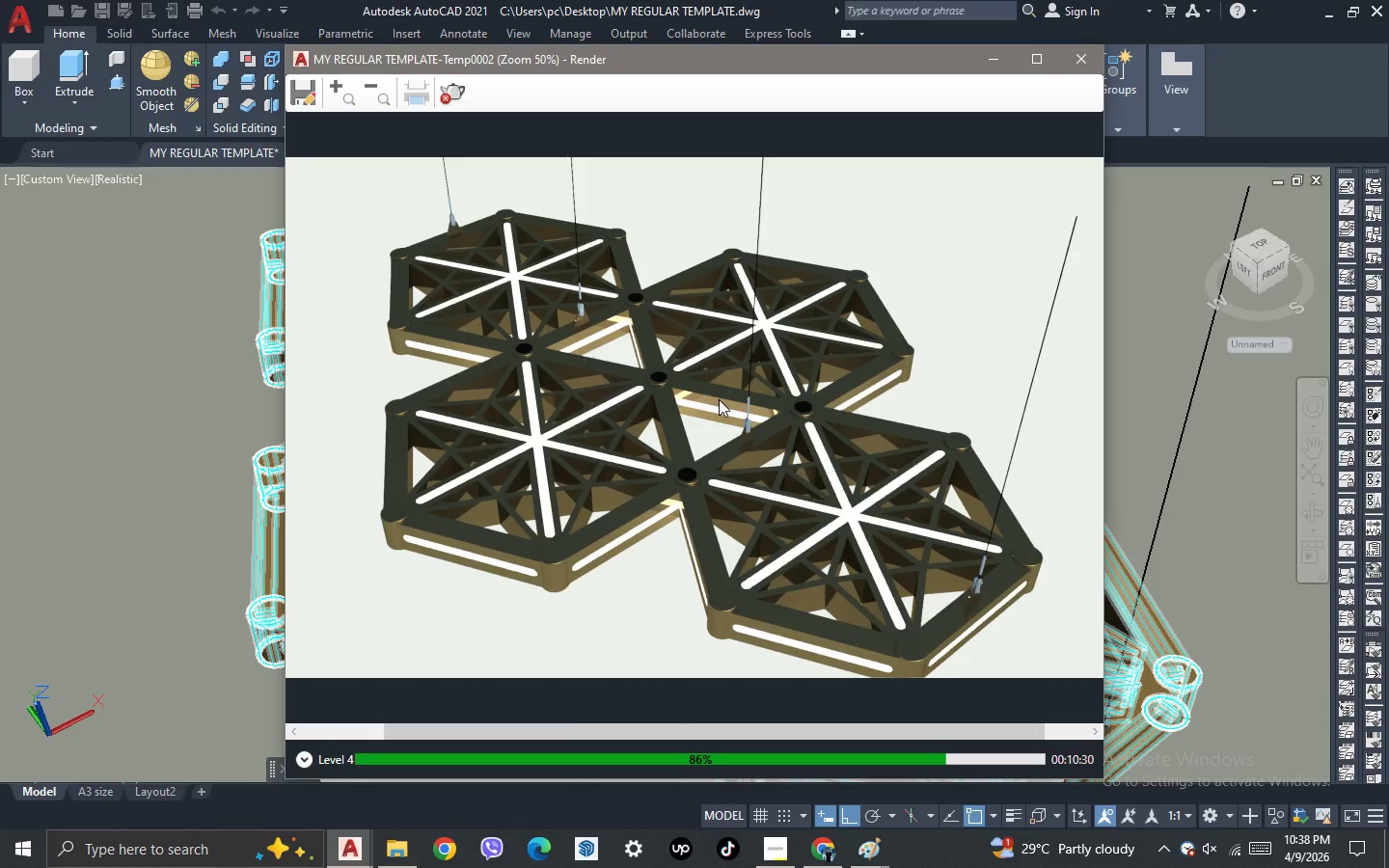 
scroll: coordinate [719, 399], scroll_direction: up, amount: 1.0
 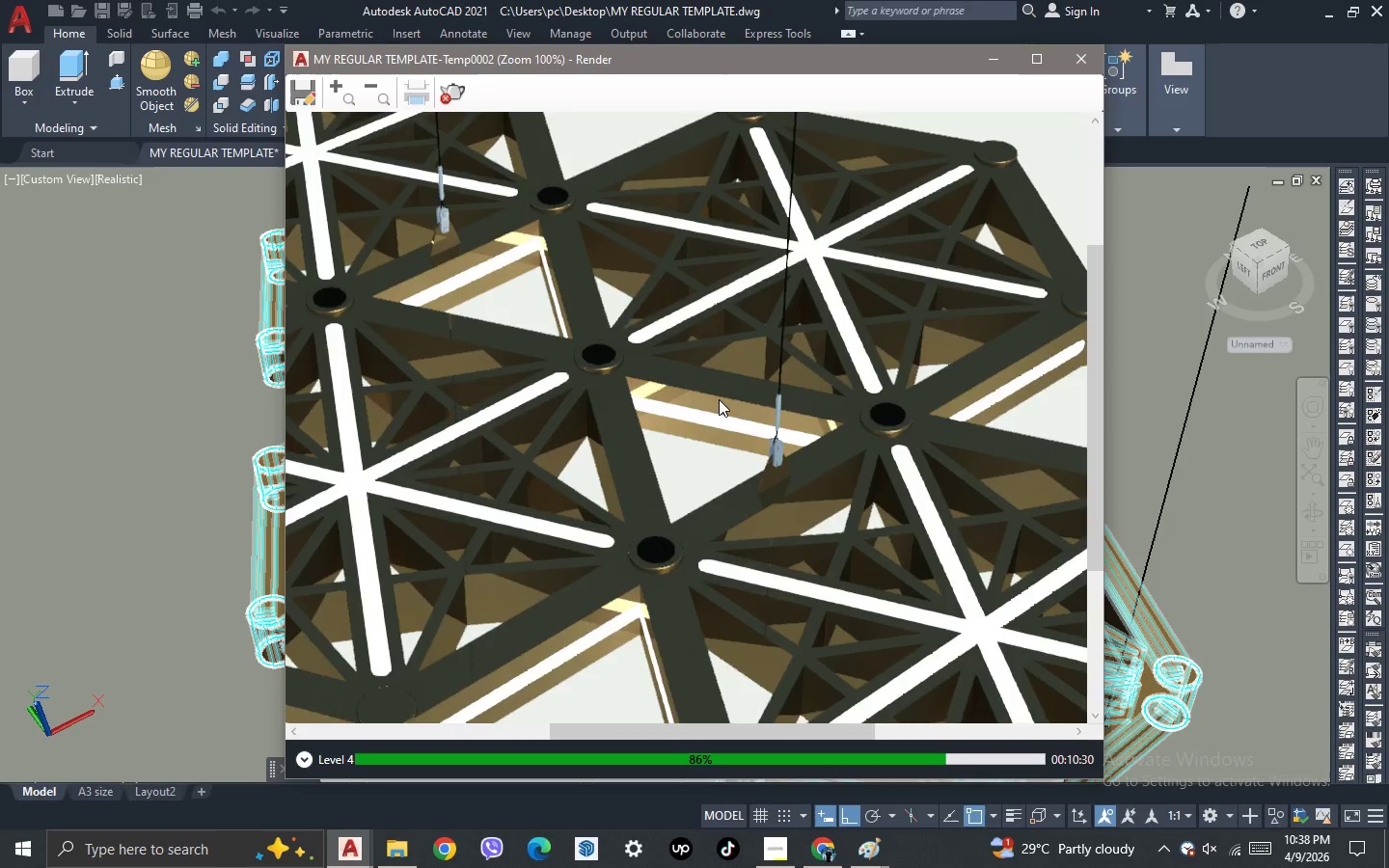 
scroll: coordinate [719, 399], scroll_direction: down, amount: 2.0
 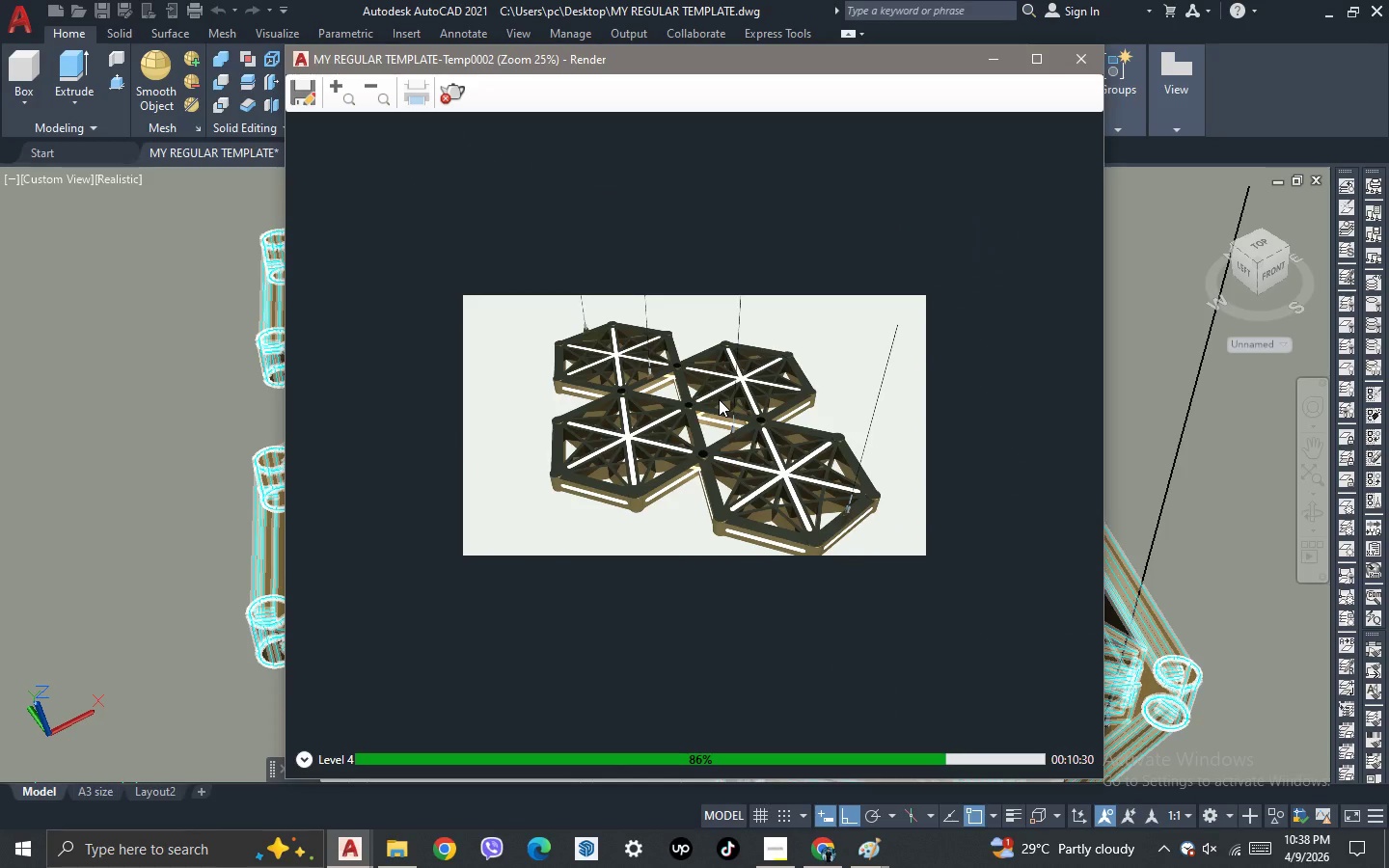 
scroll: coordinate [719, 399], scroll_direction: up, amount: 2.0
 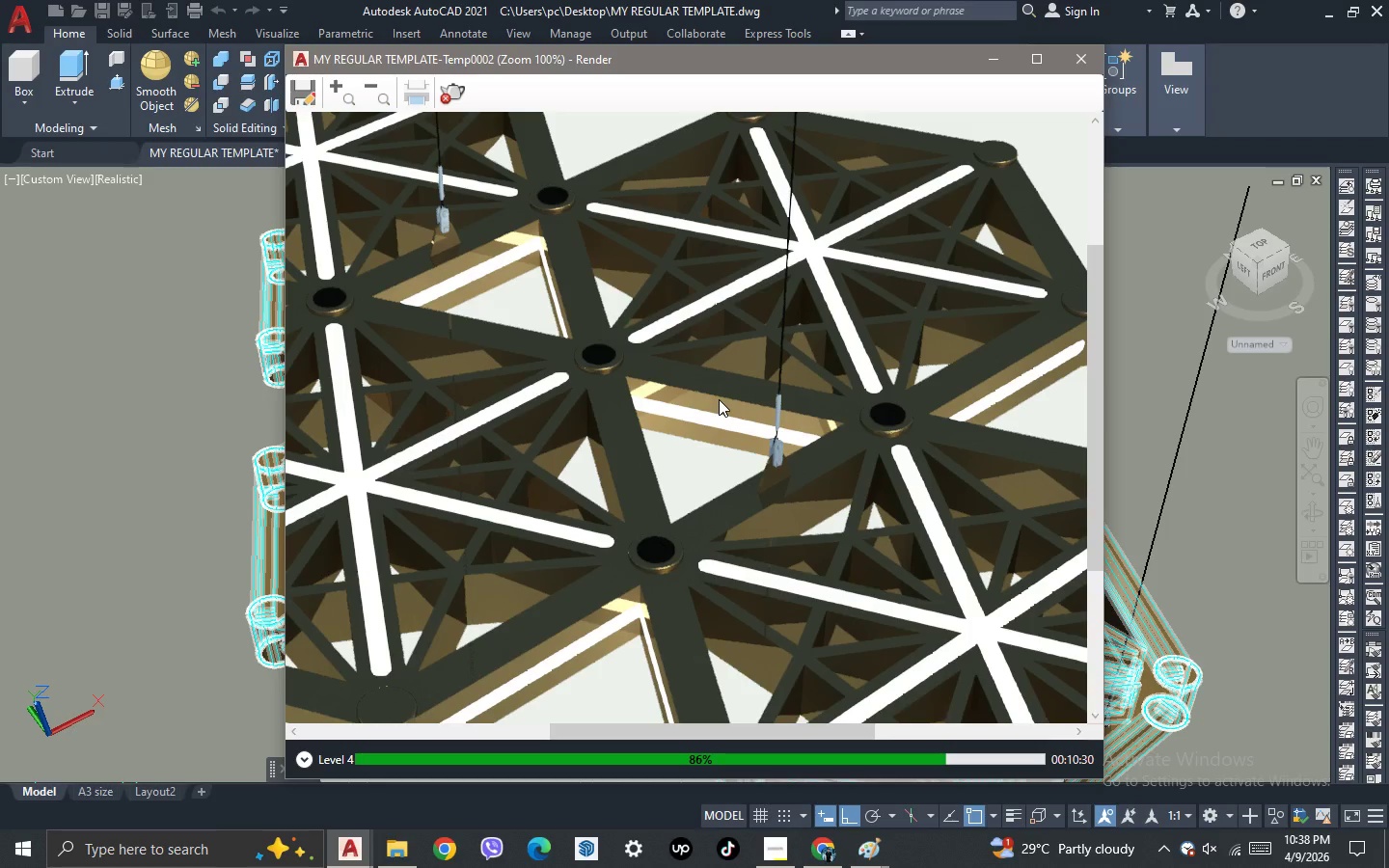 
scroll: coordinate [719, 399], scroll_direction: down, amount: 1.0
 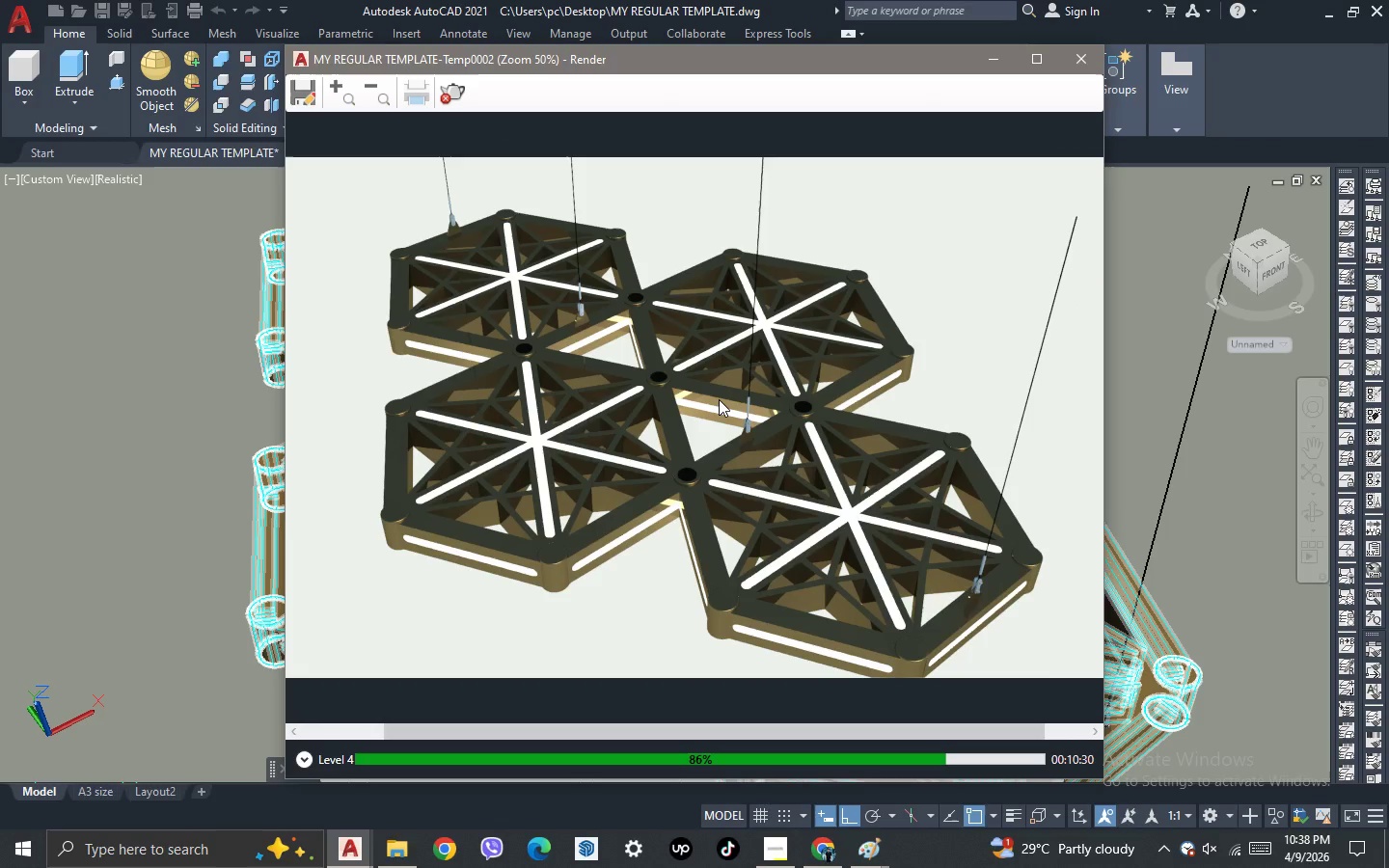 
scroll: coordinate [719, 399], scroll_direction: up, amount: 1.0
 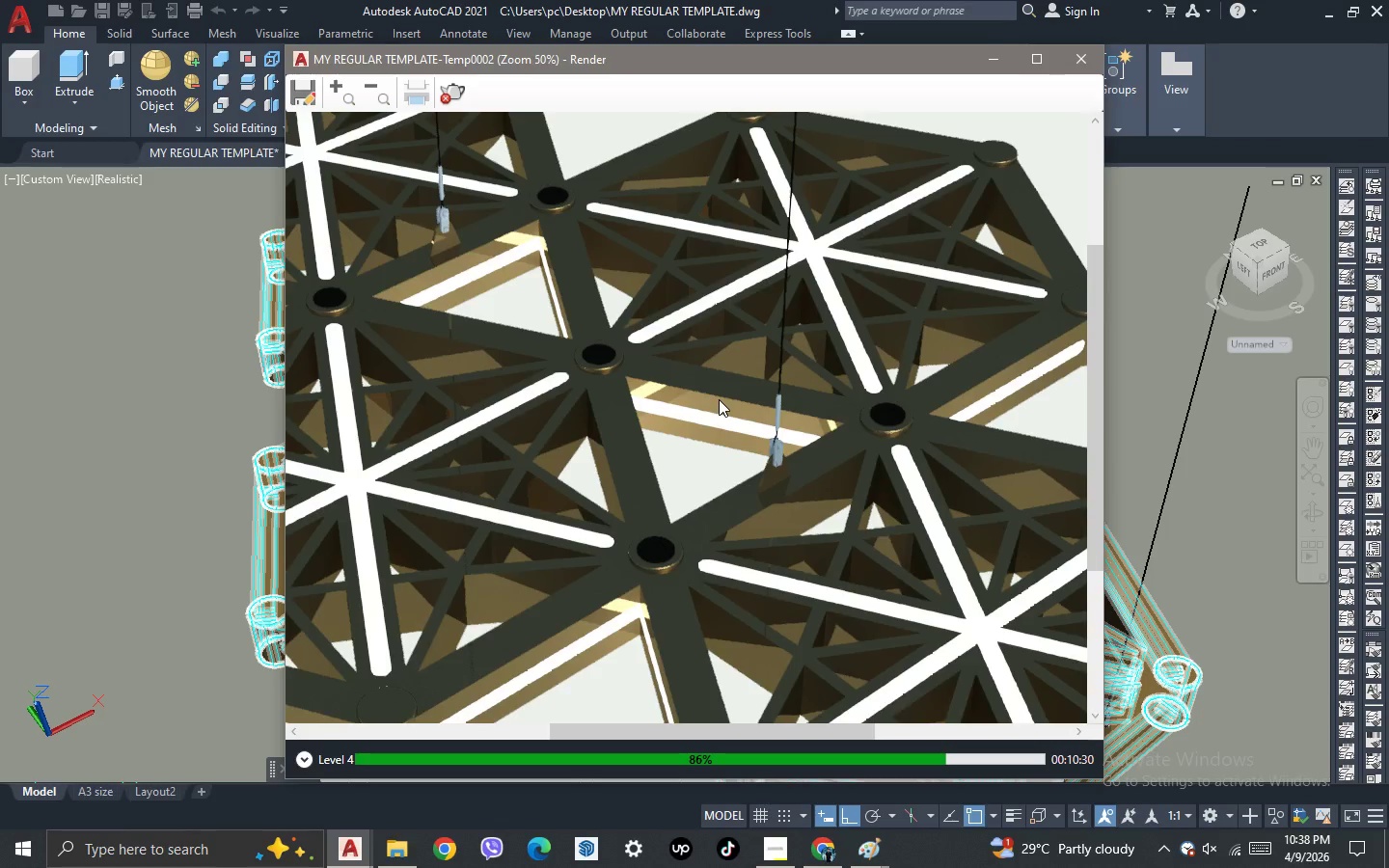 
scroll: coordinate [719, 399], scroll_direction: down, amount: 1.0
 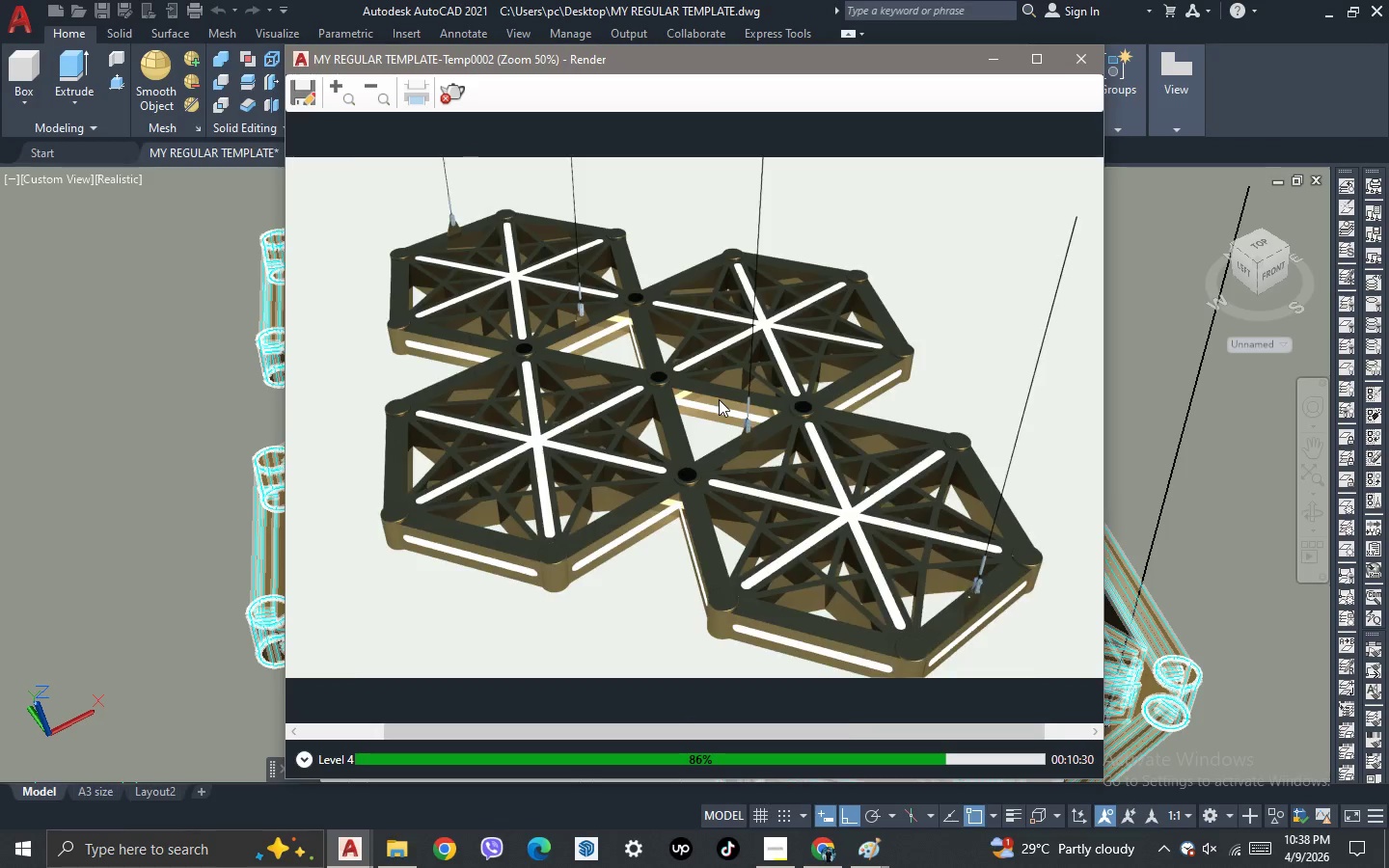 
scroll: coordinate [719, 399], scroll_direction: none, amount: 0.0
 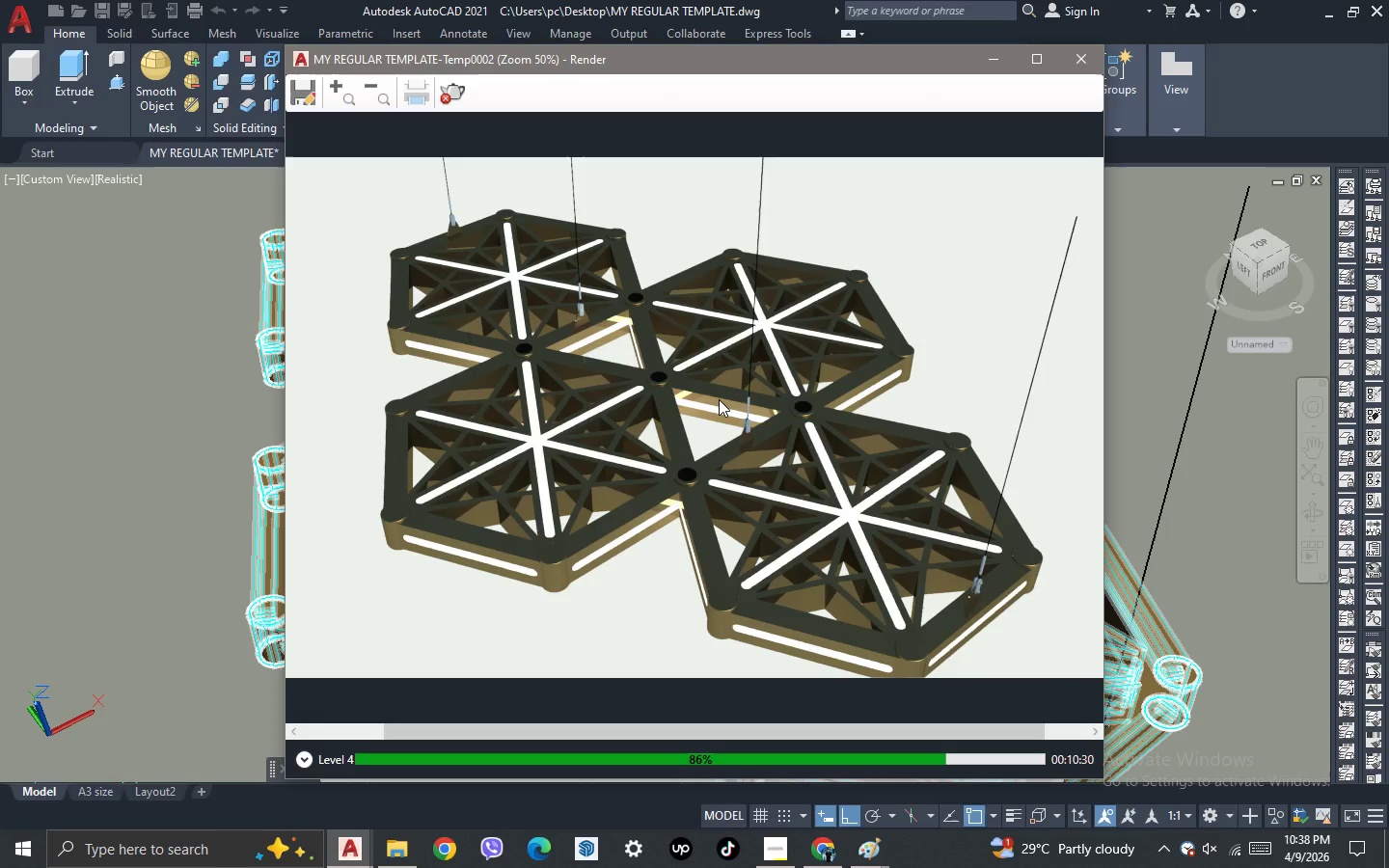 
scroll: coordinate [719, 399], scroll_direction: down, amount: 1.0
 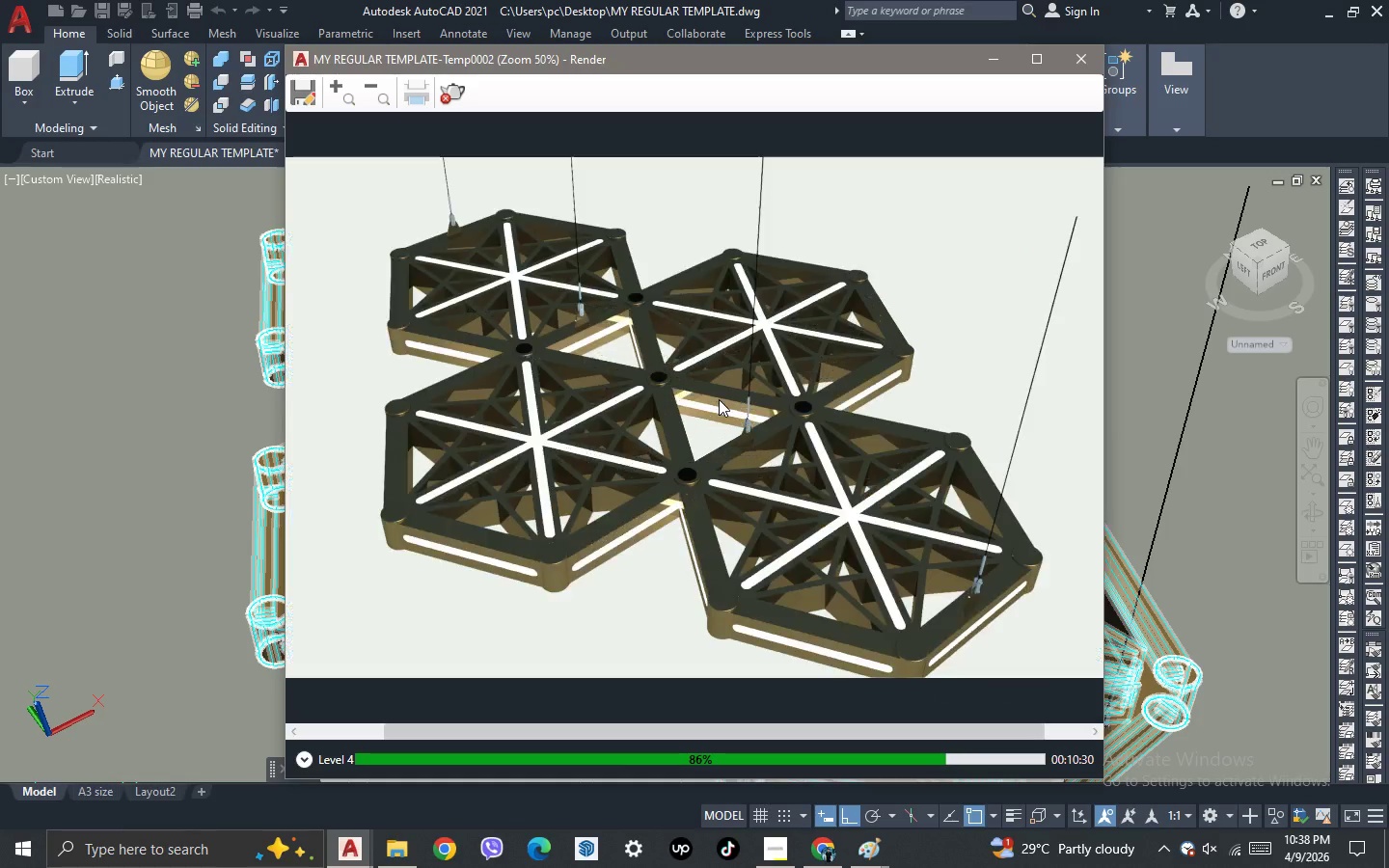 
scroll: coordinate [719, 399], scroll_direction: up, amount: 1.0
 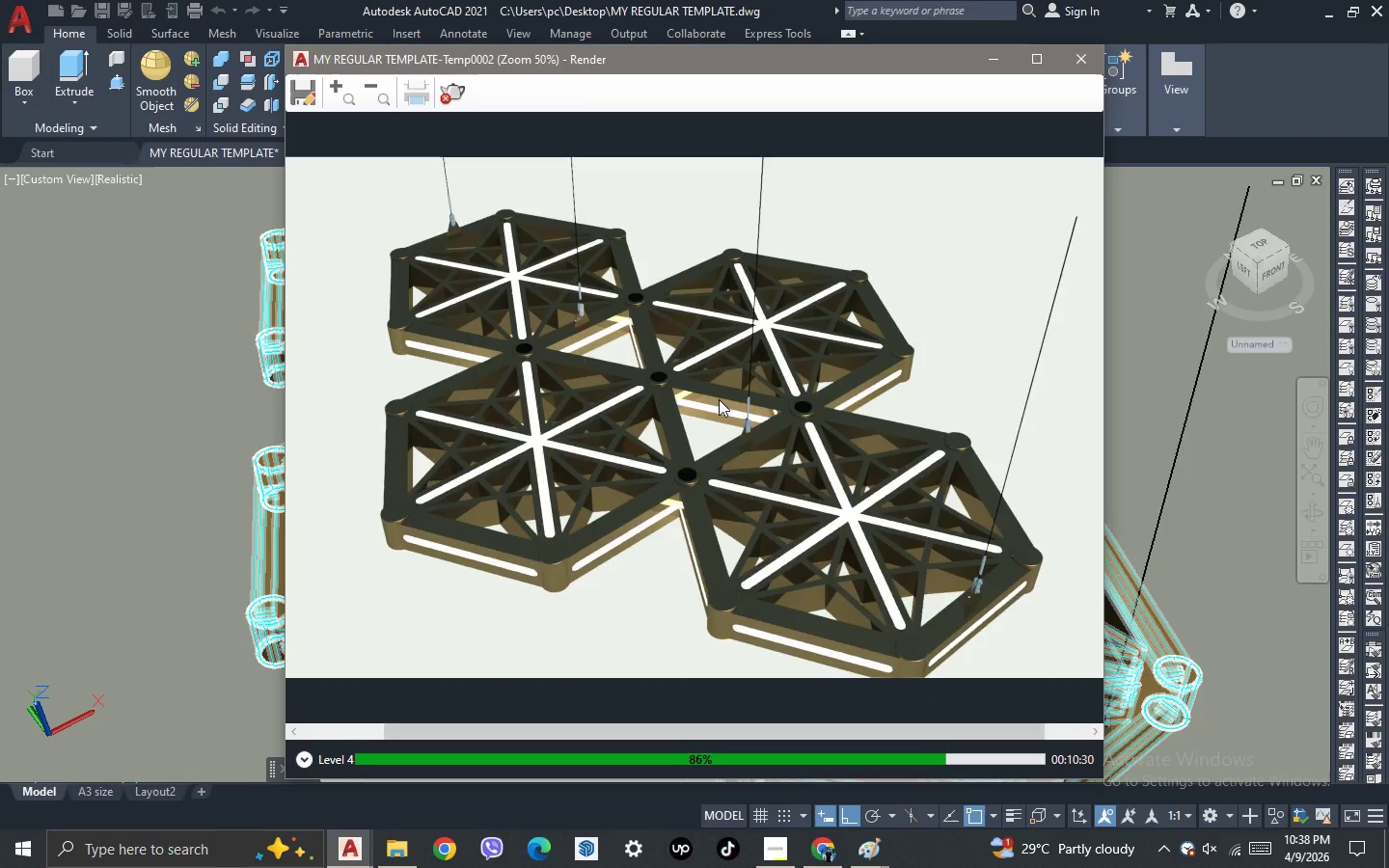 
scroll: coordinate [719, 399], scroll_direction: down, amount: 1.0
 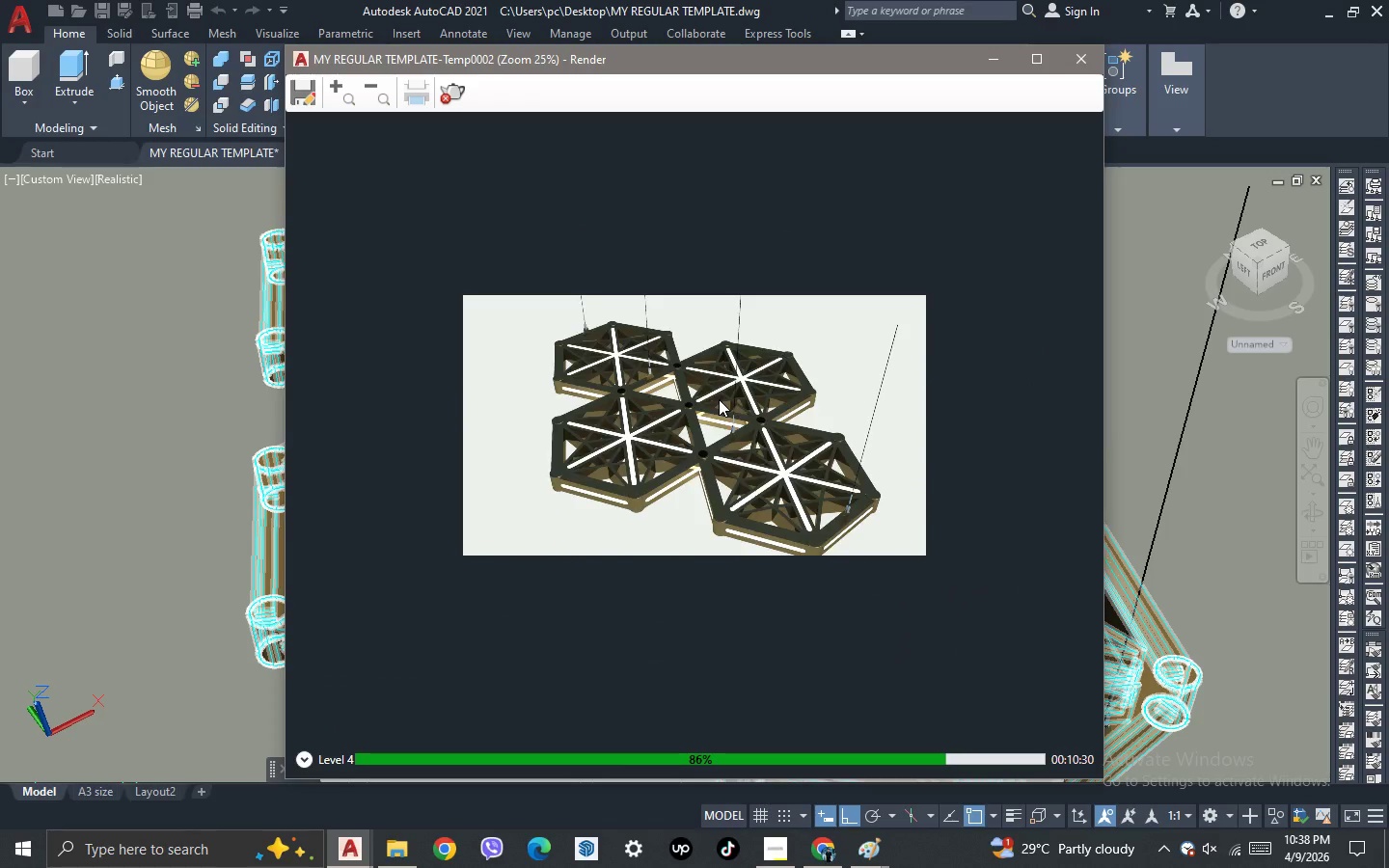 
scroll: coordinate [719, 399], scroll_direction: up, amount: 1.0
 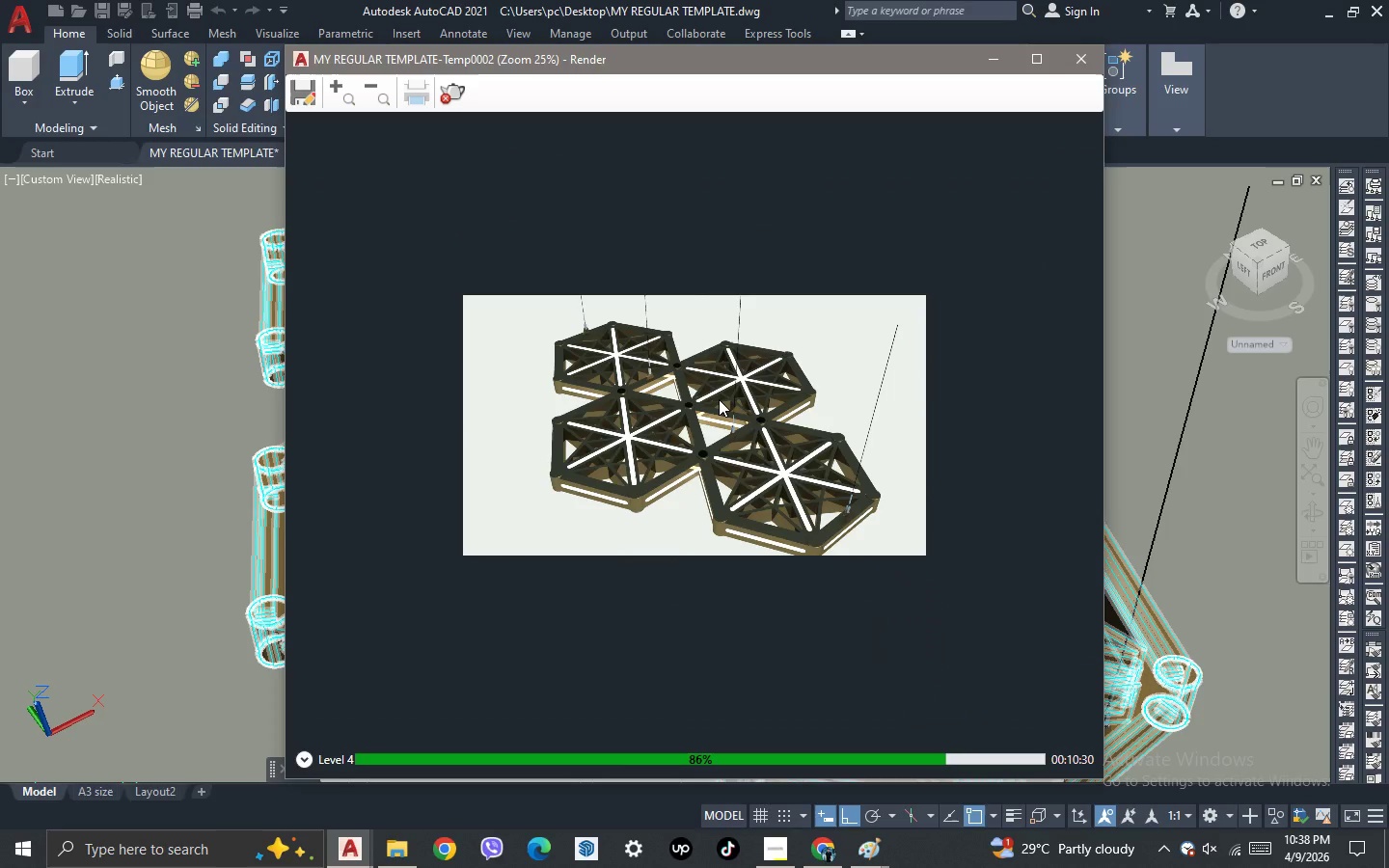 
scroll: coordinate [719, 399], scroll_direction: none, amount: 0.0
 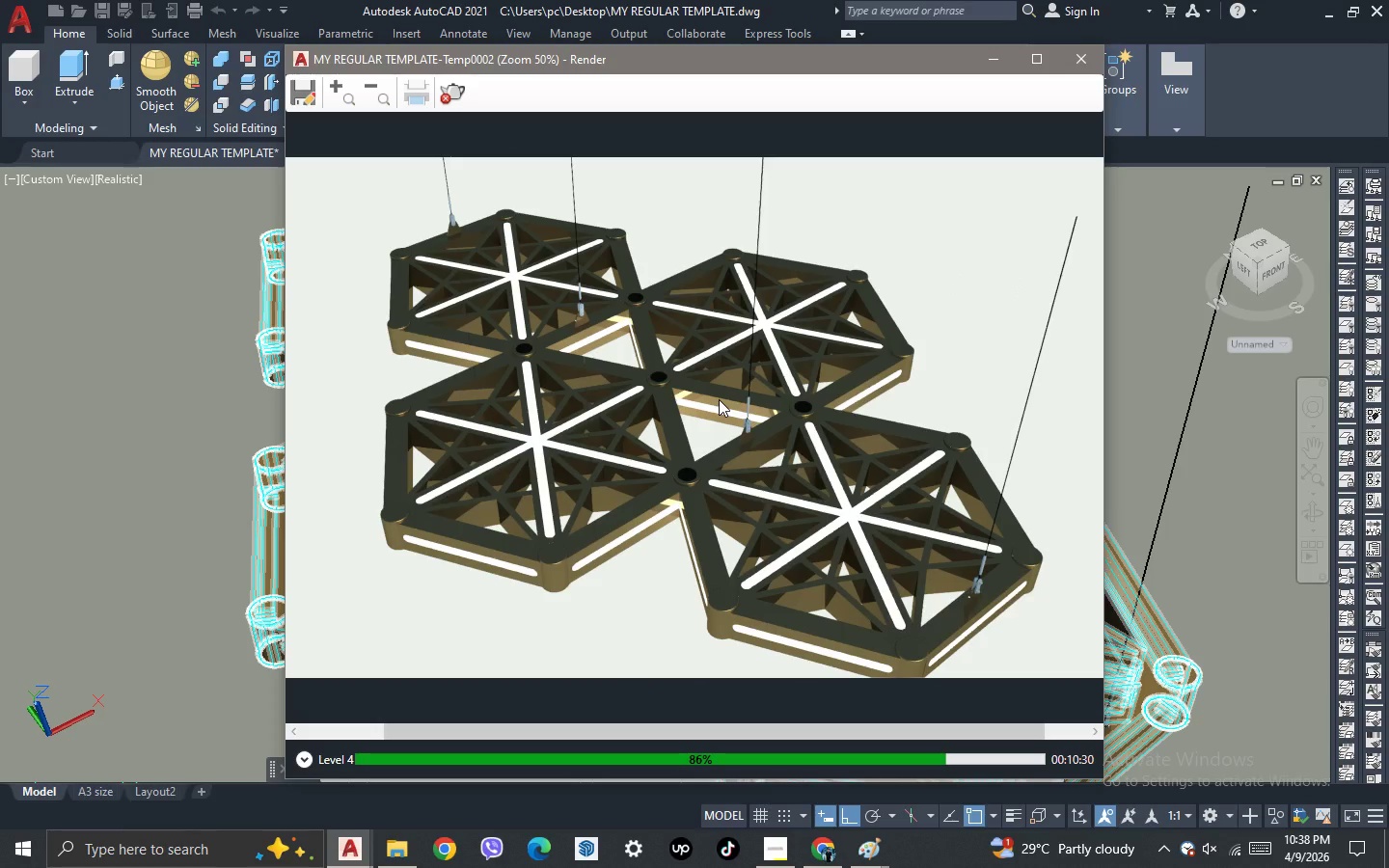 
scroll: coordinate [719, 399], scroll_direction: down, amount: 1.0
 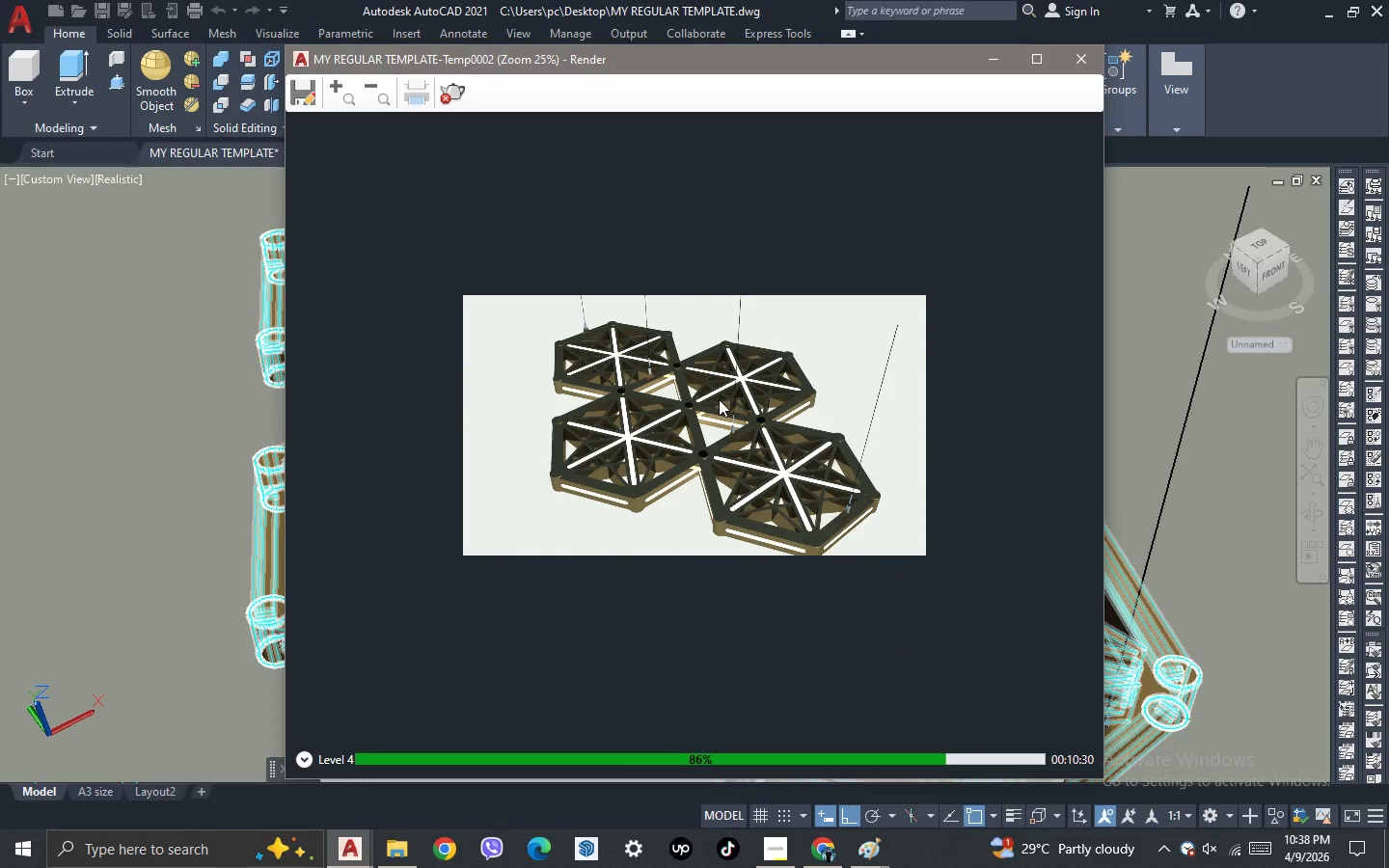 
scroll: coordinate [719, 399], scroll_direction: up, amount: 1.0
 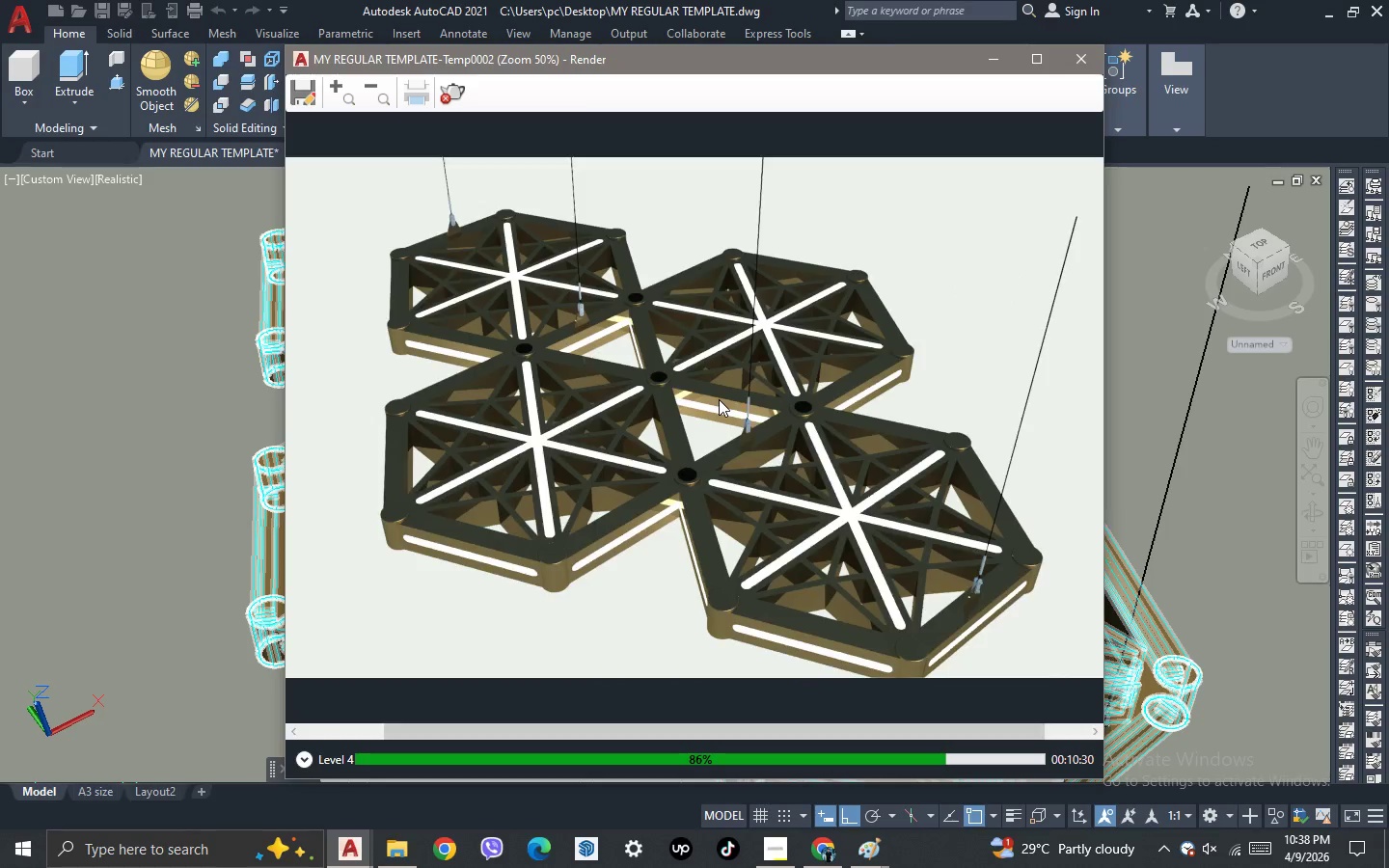 
scroll: coordinate [719, 399], scroll_direction: down, amount: 1.0
 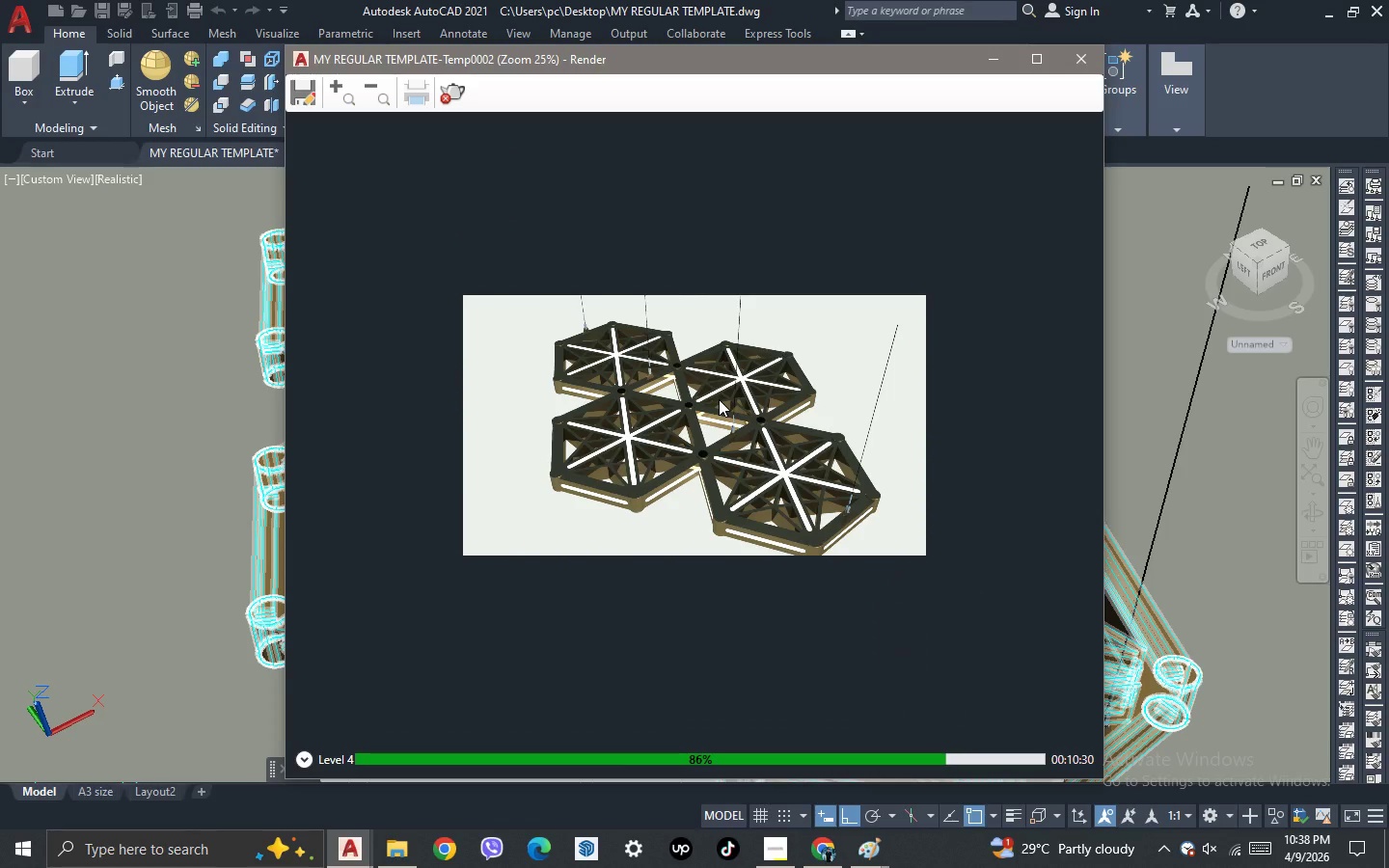 
scroll: coordinate [719, 399], scroll_direction: up, amount: 1.0
 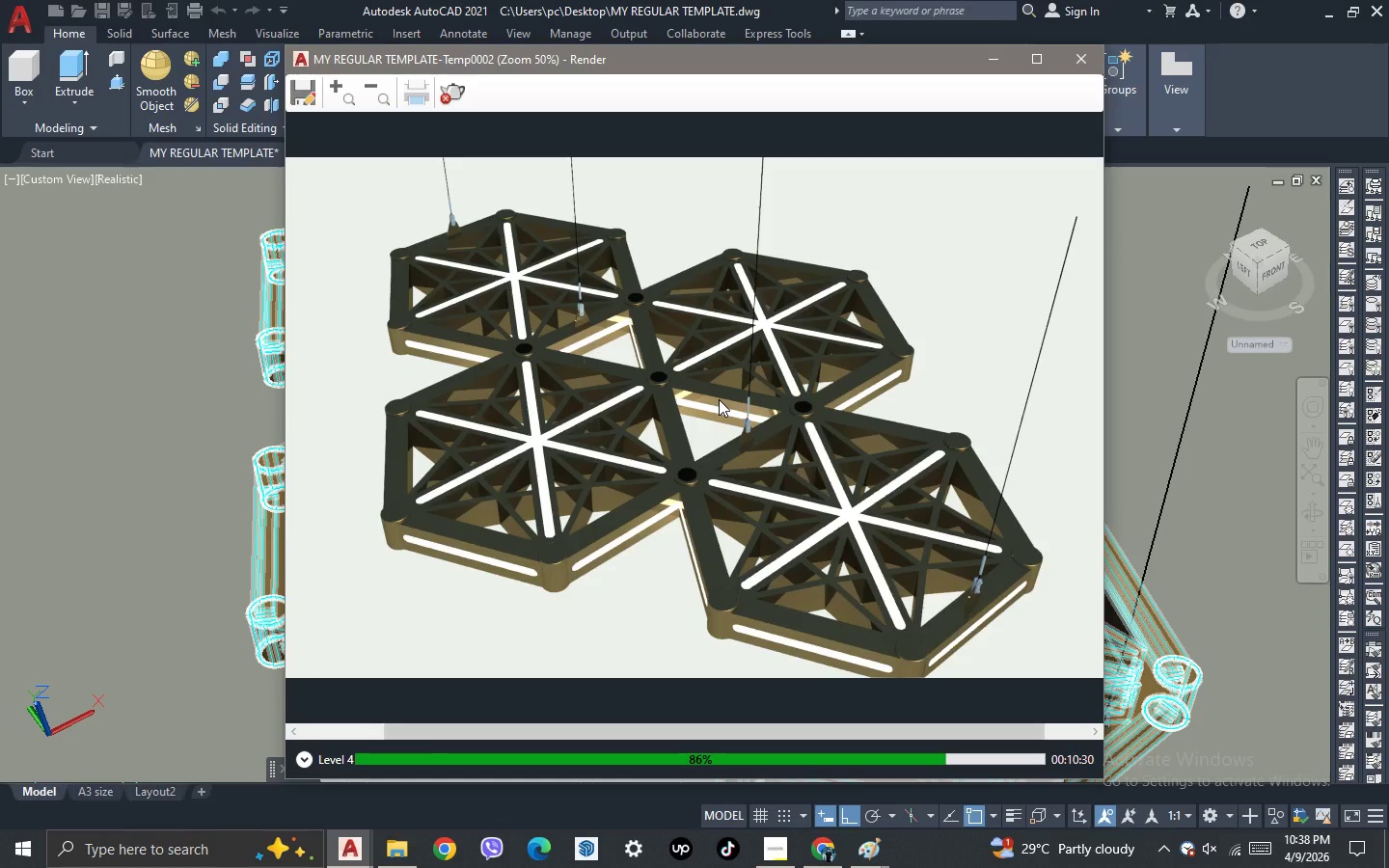 
scroll: coordinate [719, 399], scroll_direction: down, amount: 1.0
 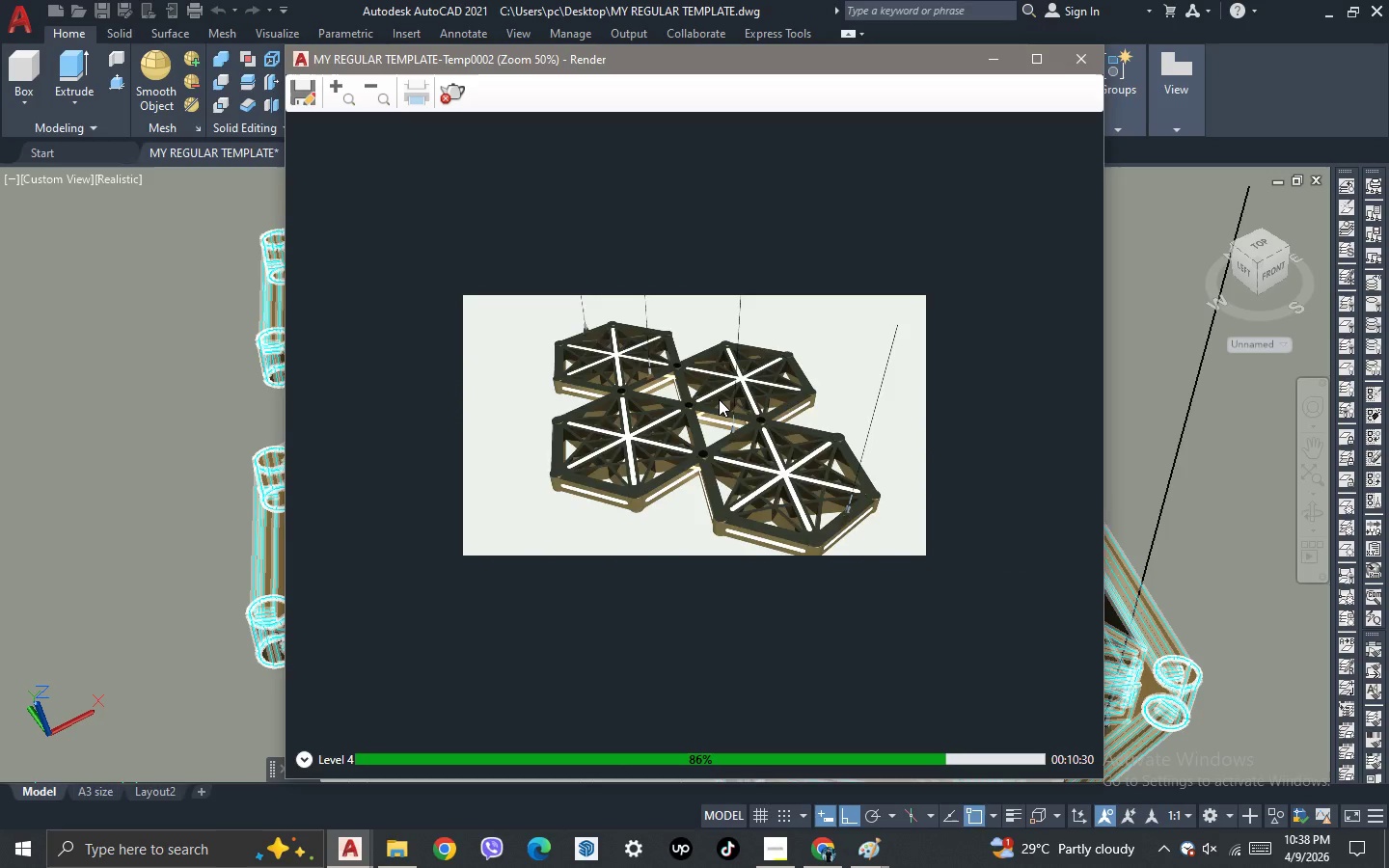 
scroll: coordinate [719, 399], scroll_direction: up, amount: 1.0
 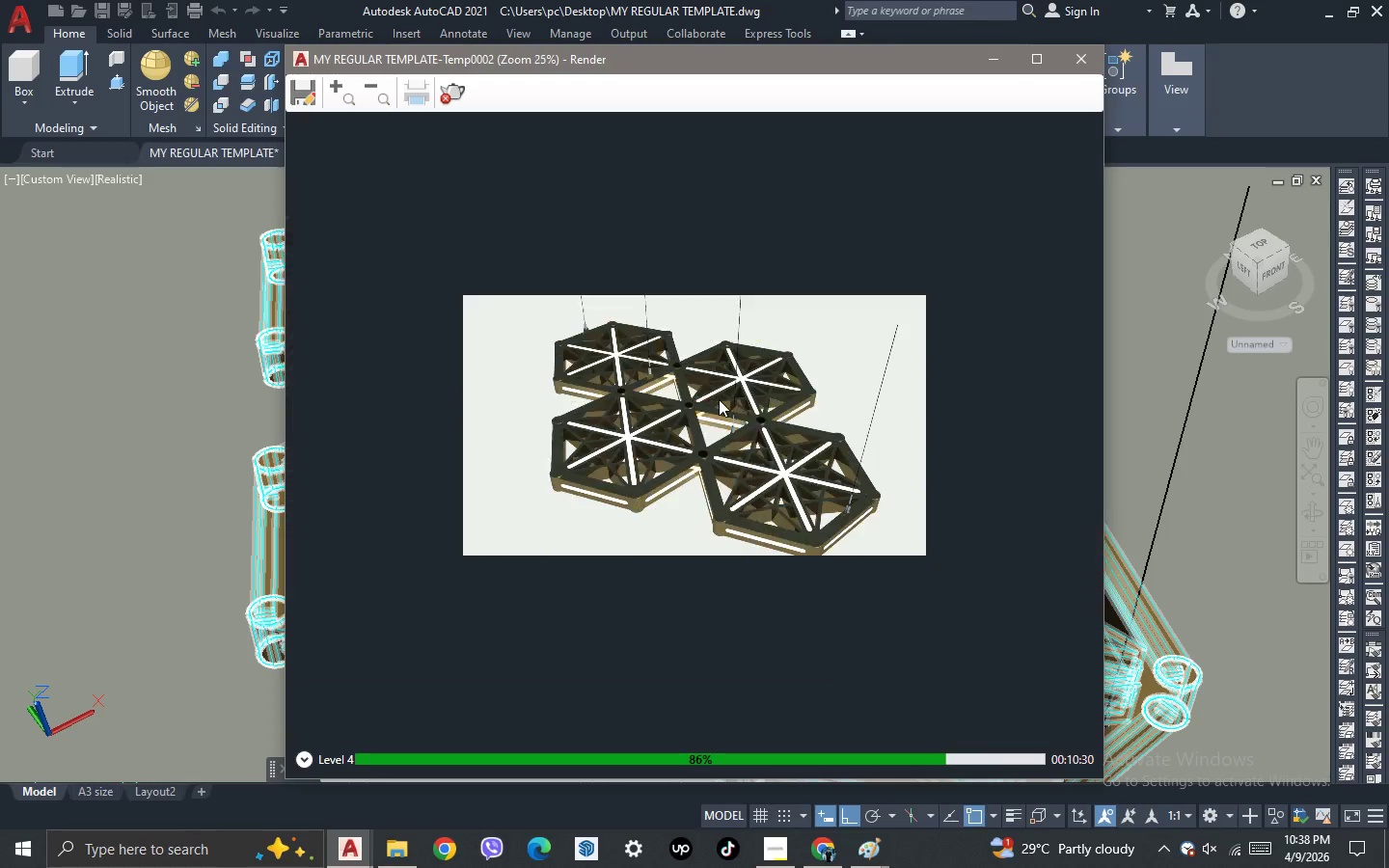 
scroll: coordinate [719, 399], scroll_direction: down, amount: 1.0
 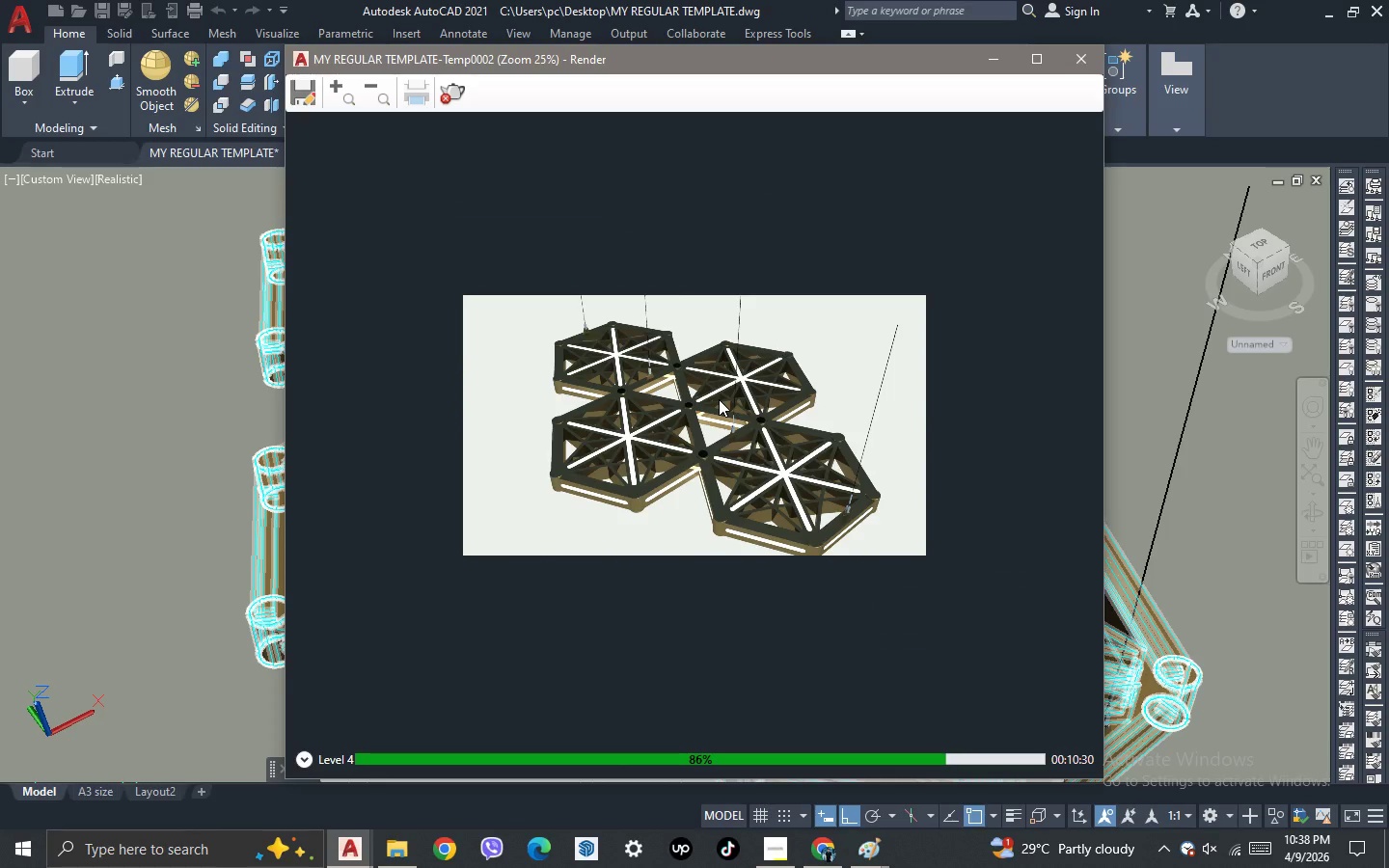 
scroll: coordinate [719, 399], scroll_direction: up, amount: 1.0
 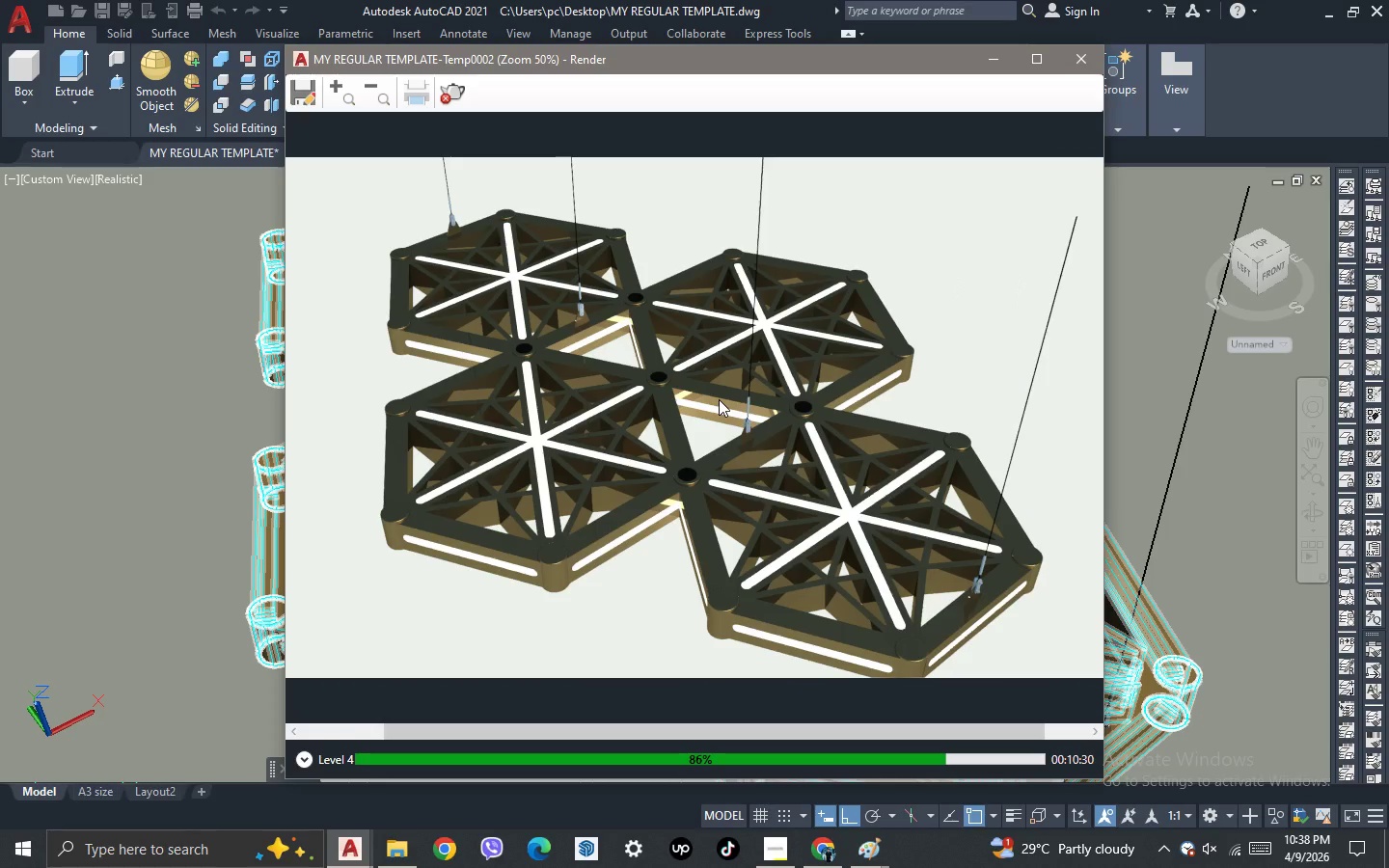 
scroll: coordinate [719, 399], scroll_direction: down, amount: 1.0
 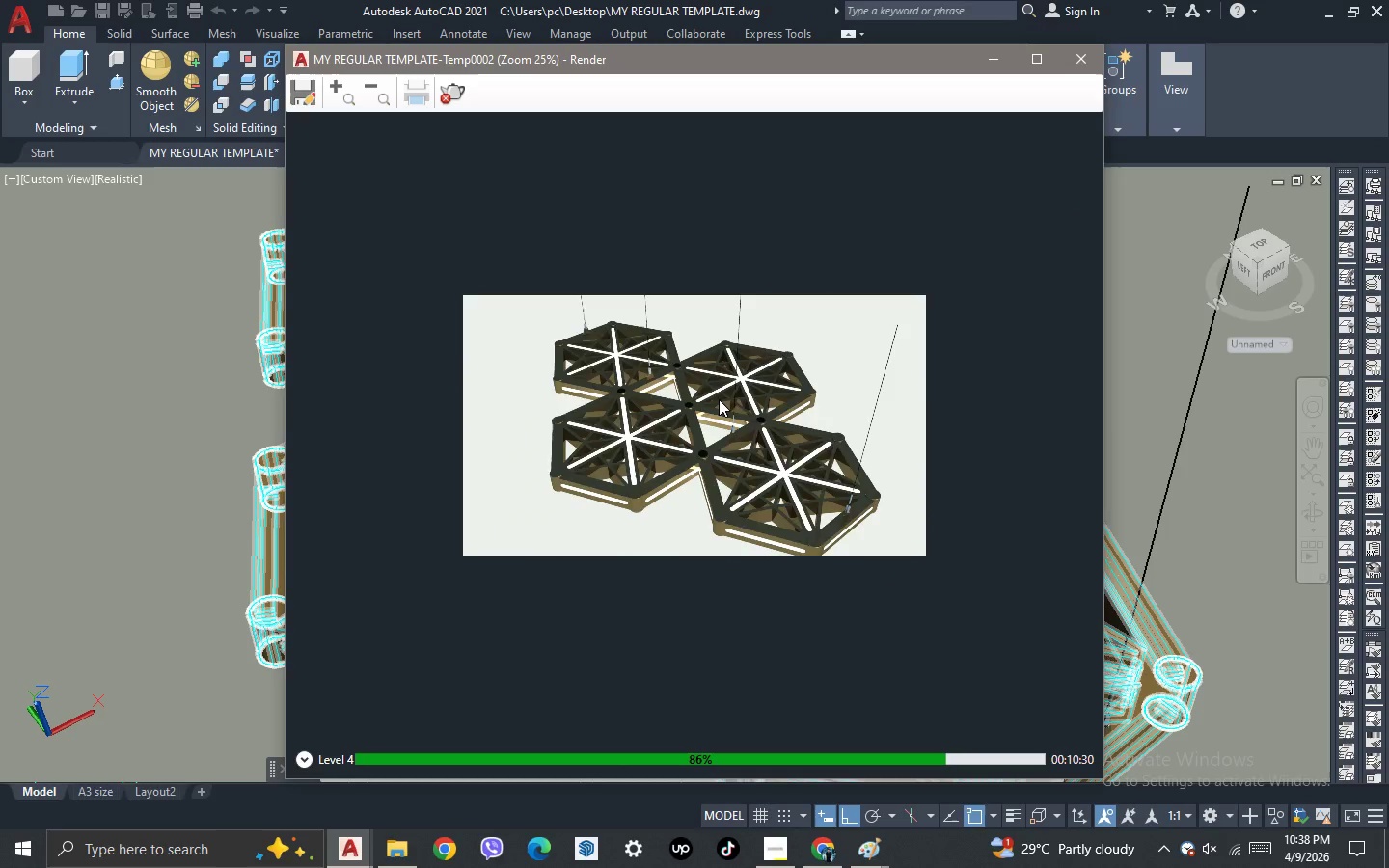 
scroll: coordinate [719, 399], scroll_direction: up, amount: 1.0
 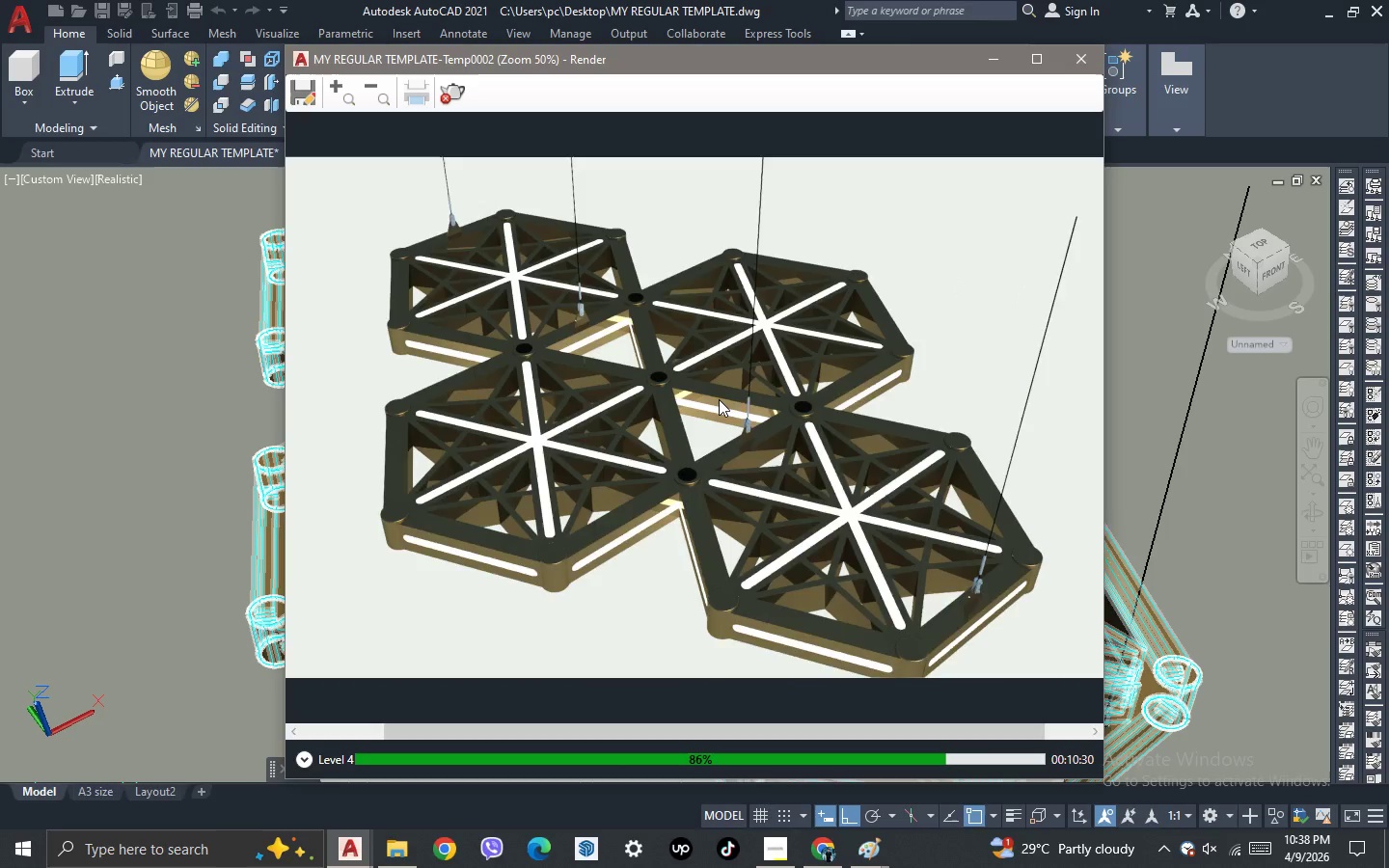 
scroll: coordinate [719, 399], scroll_direction: down, amount: 1.0
 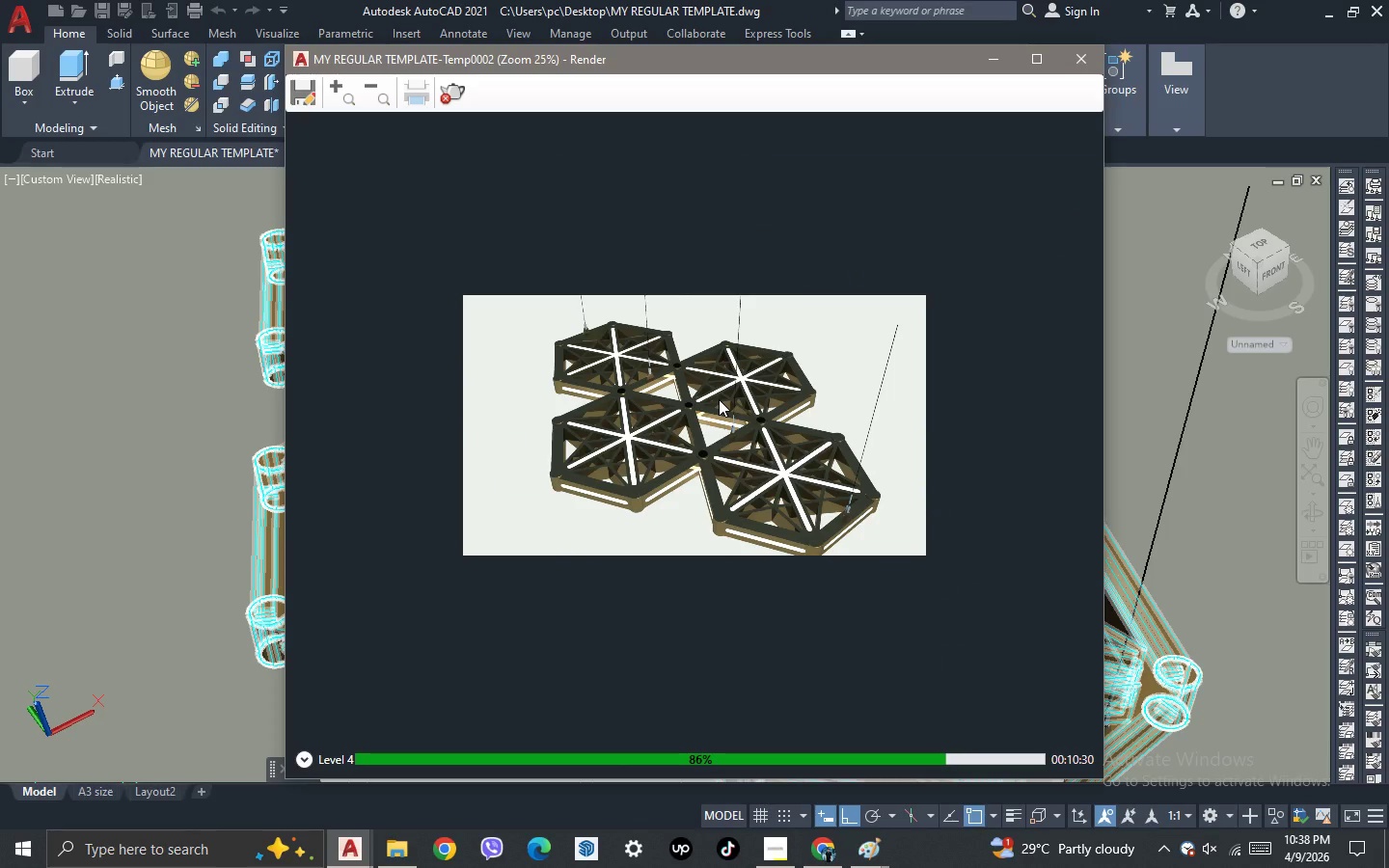 
scroll: coordinate [719, 399], scroll_direction: up, amount: 1.0
 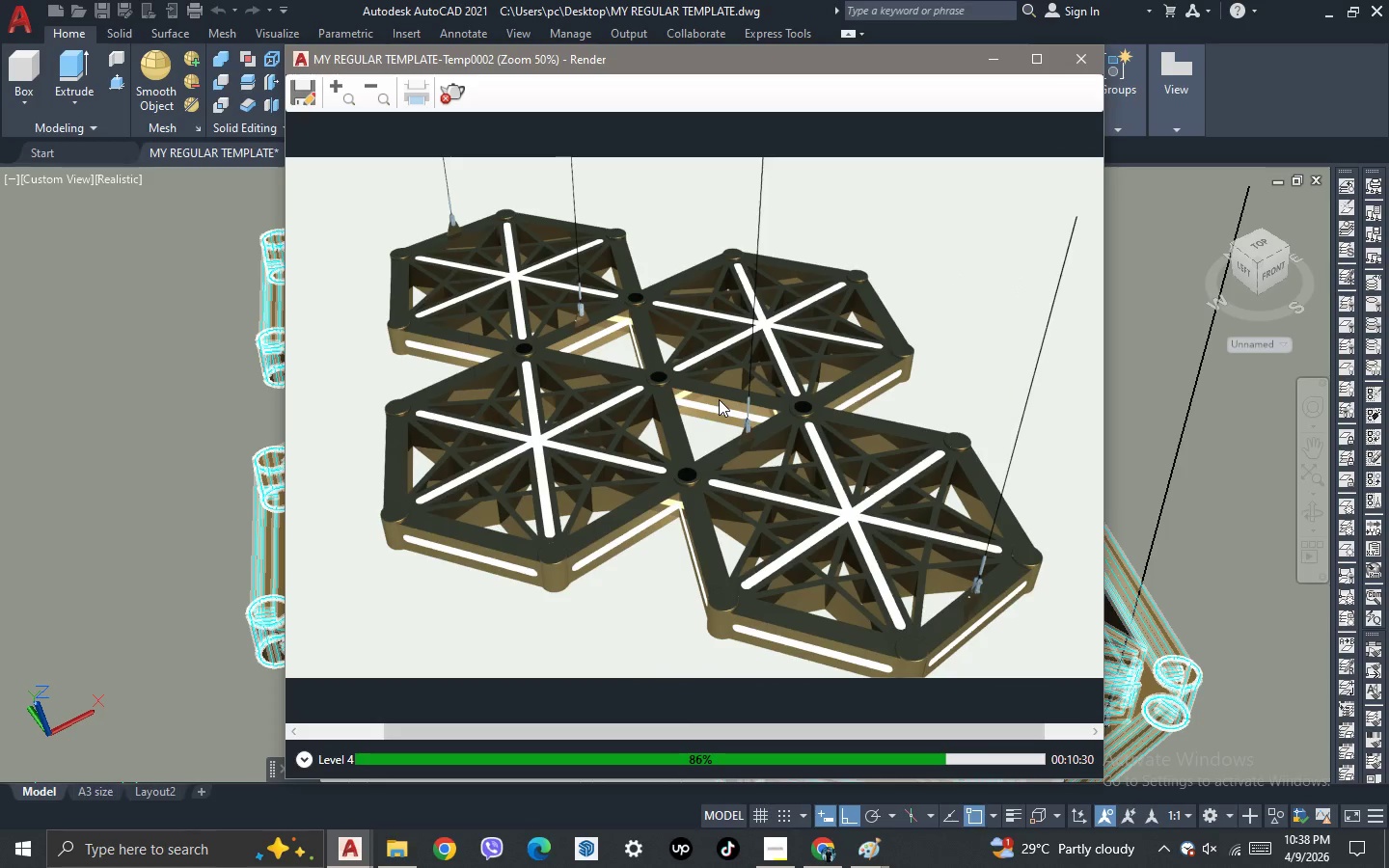 
scroll: coordinate [719, 399], scroll_direction: down, amount: 1.0
 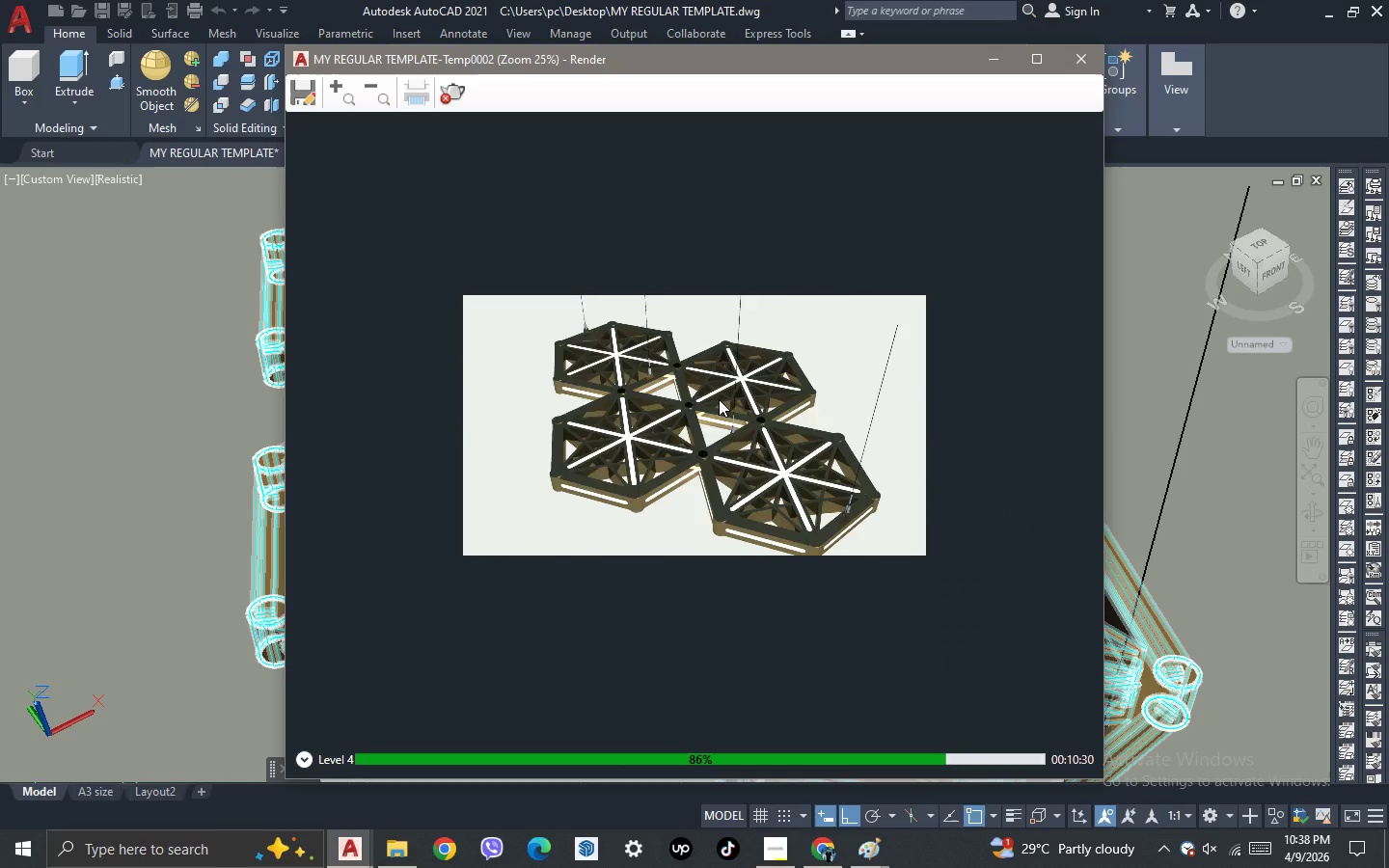 
scroll: coordinate [719, 399], scroll_direction: up, amount: 1.0
 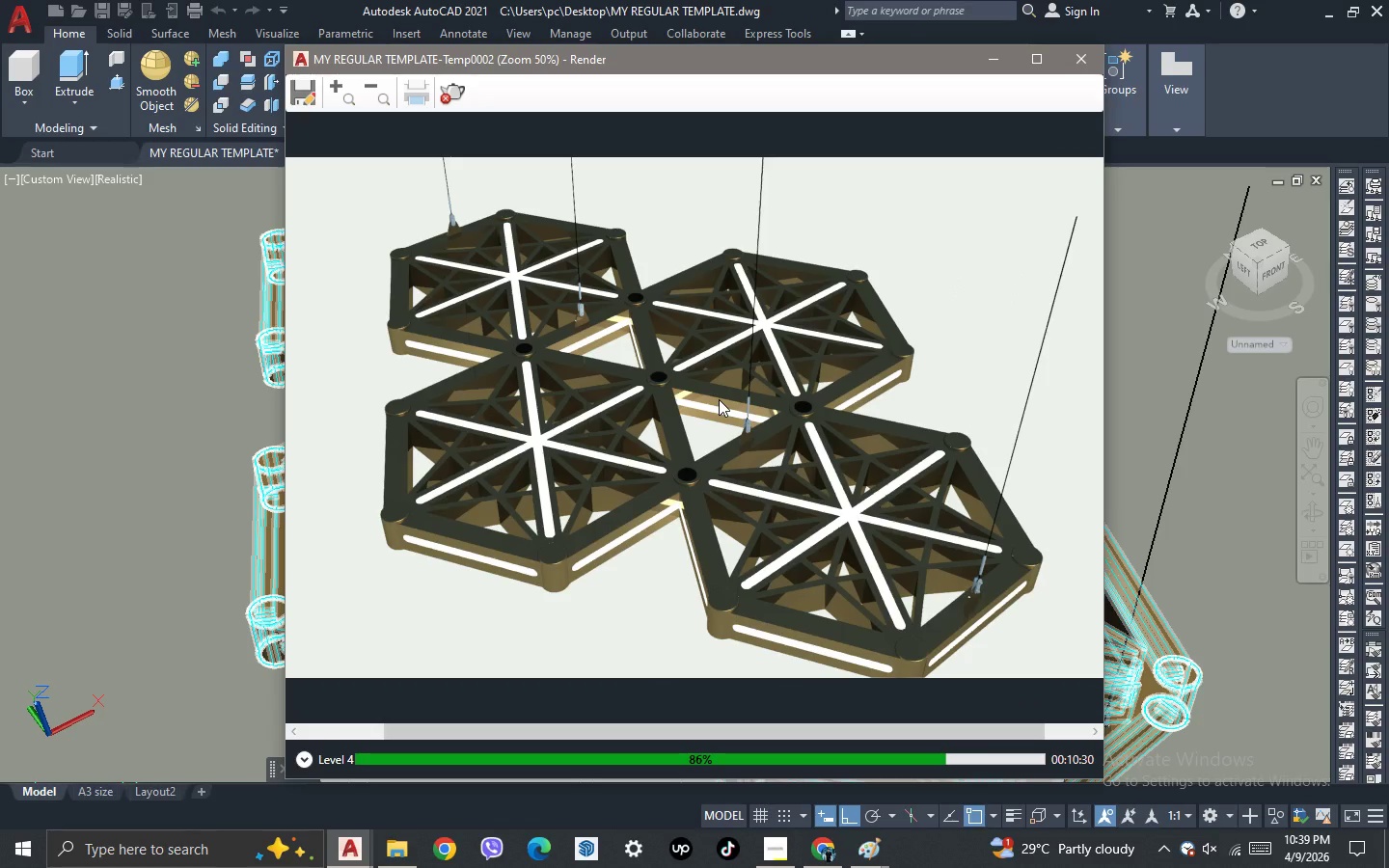 
scroll: coordinate [719, 399], scroll_direction: down, amount: 1.0
 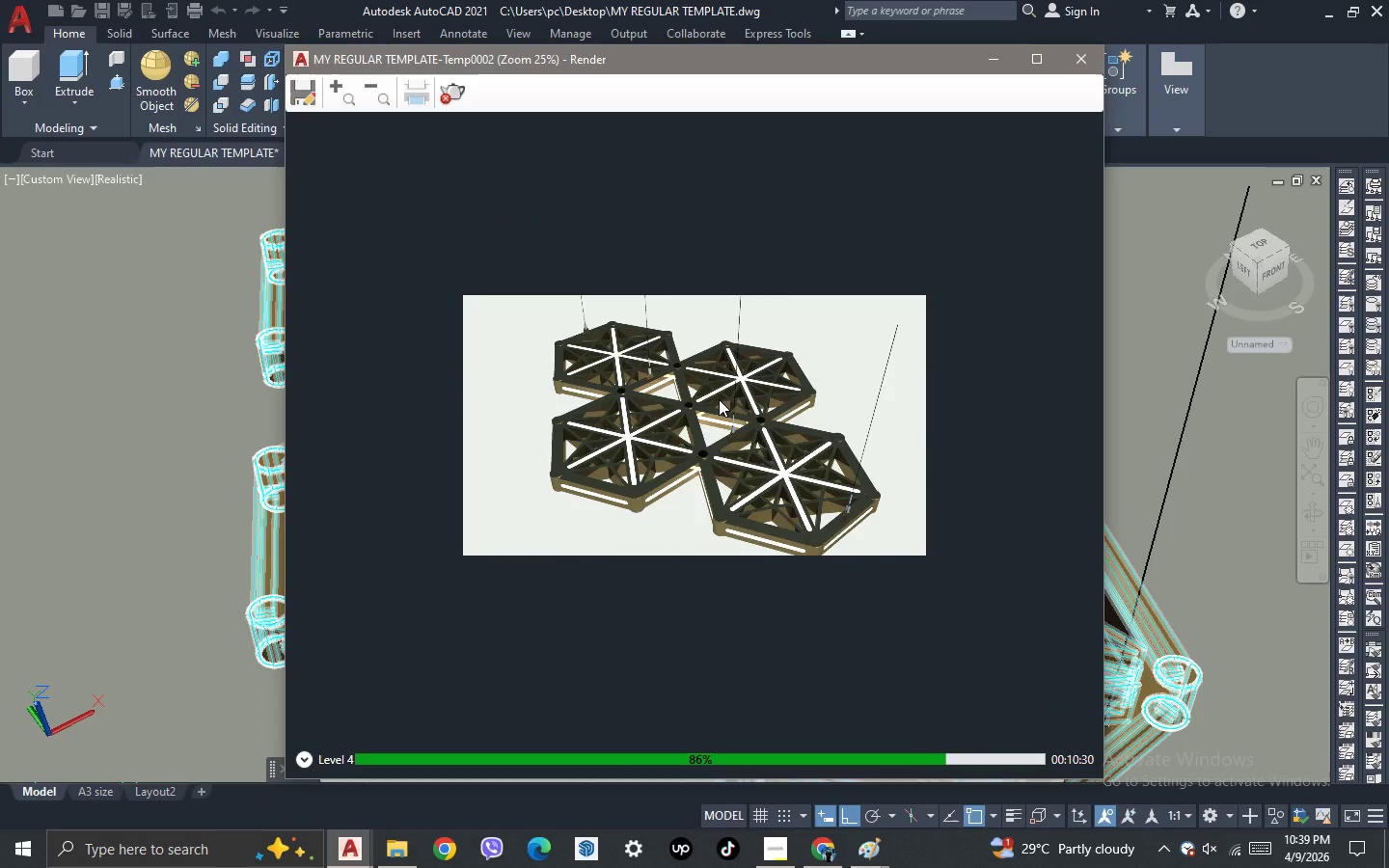 
scroll: coordinate [719, 399], scroll_direction: up, amount: 1.0
 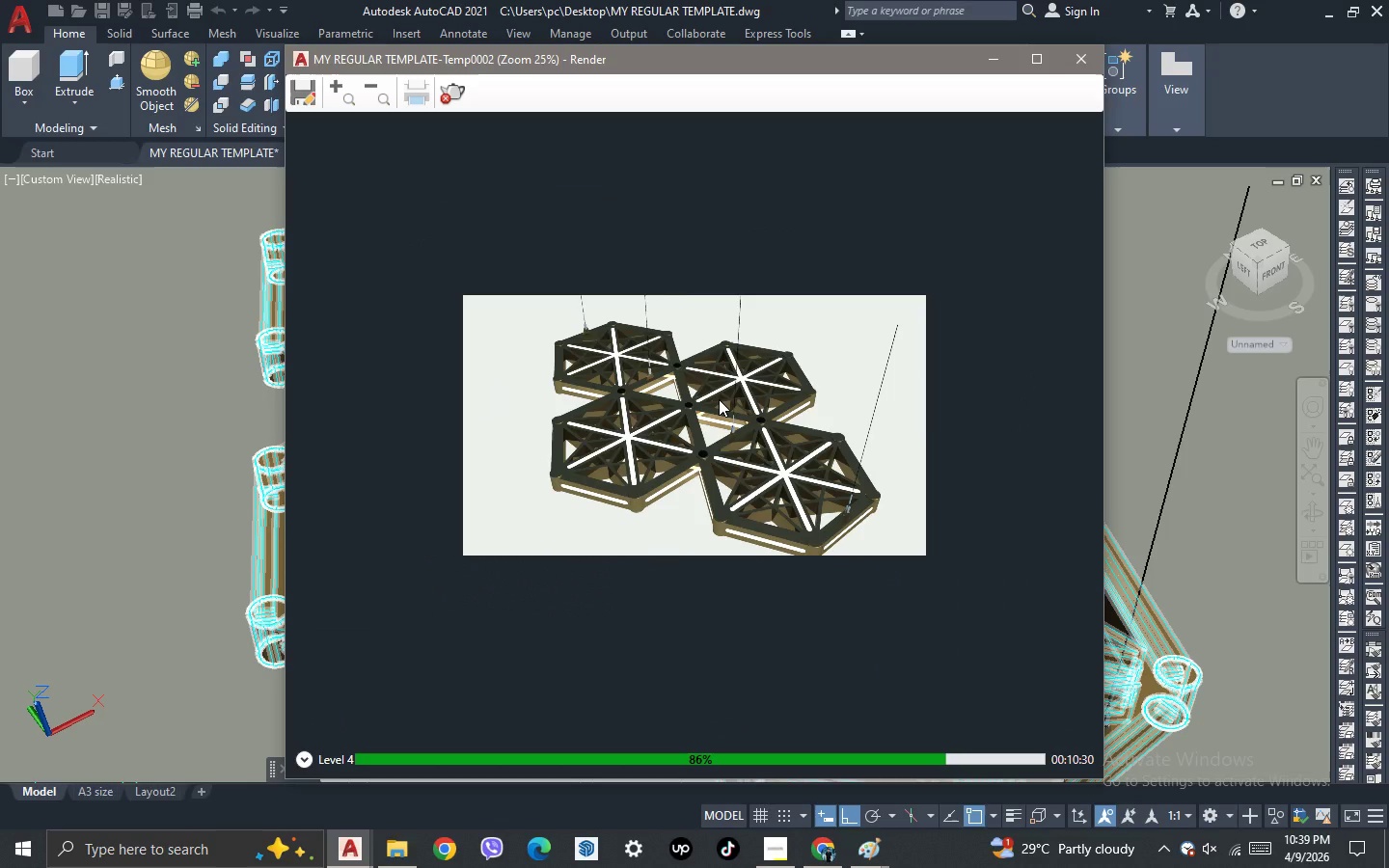 
scroll: coordinate [719, 399], scroll_direction: down, amount: 1.0
 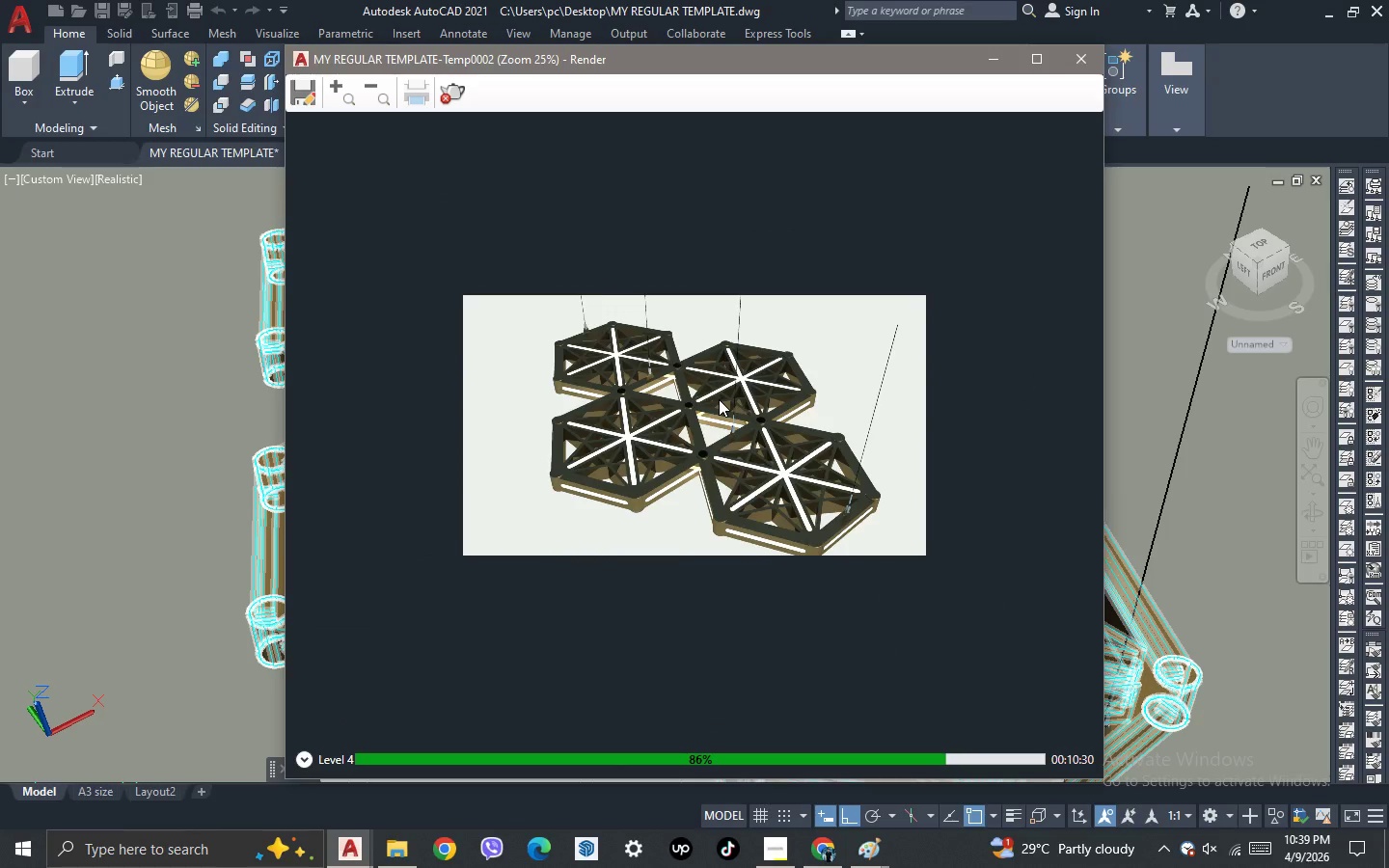 
scroll: coordinate [719, 399], scroll_direction: up, amount: 1.0
 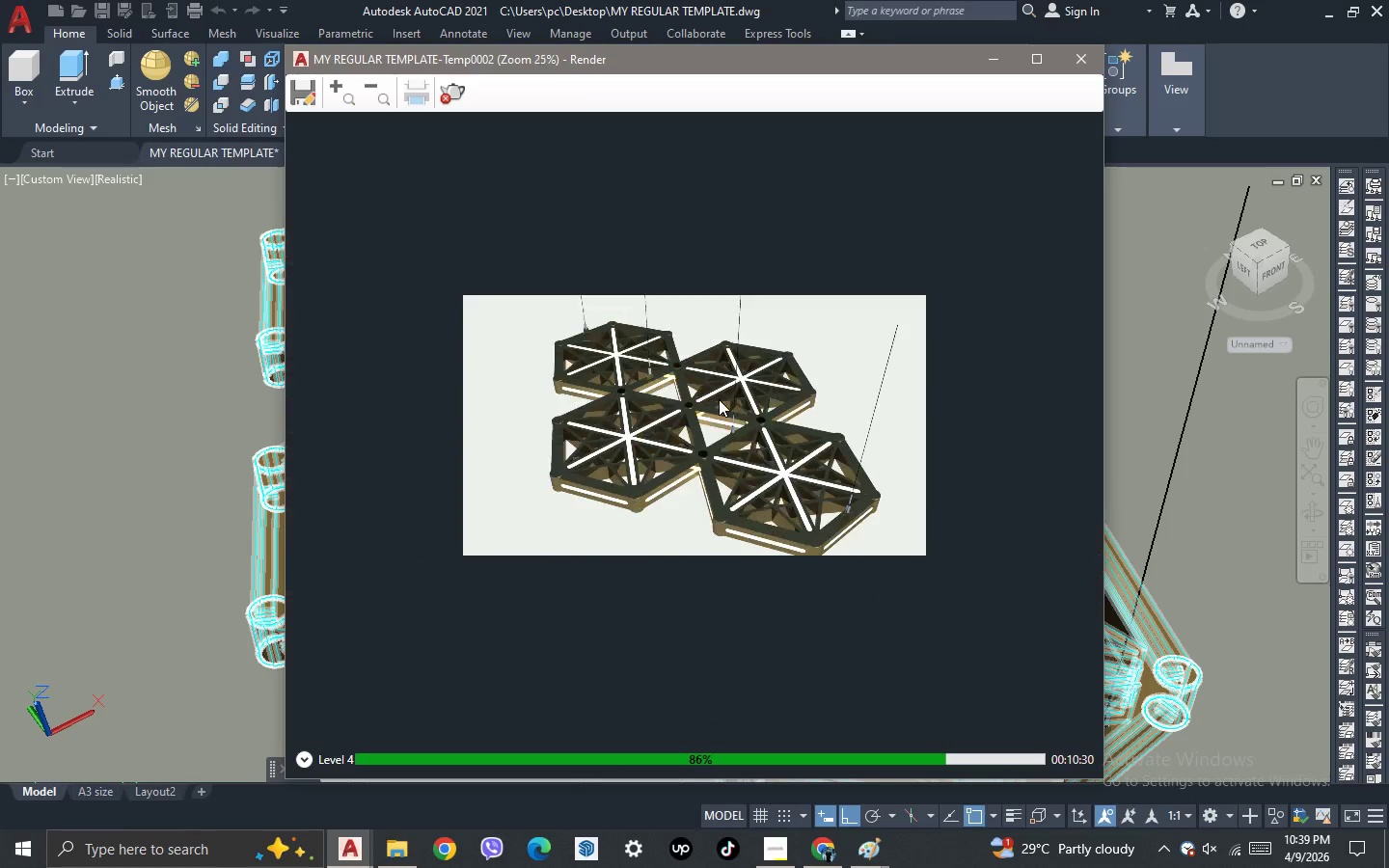 
scroll: coordinate [719, 399], scroll_direction: down, amount: 1.0
 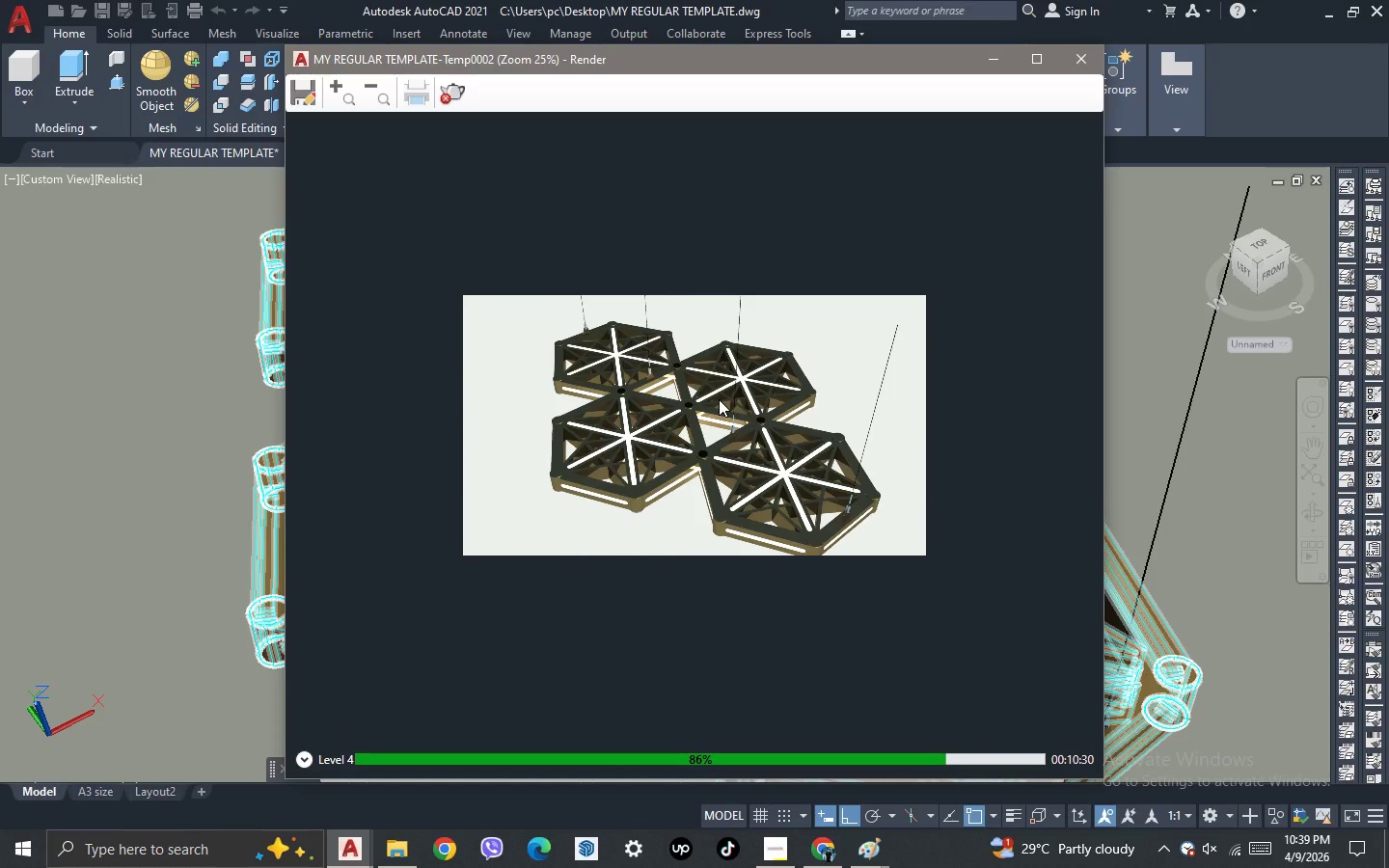 
scroll: coordinate [719, 399], scroll_direction: none, amount: 0.0
 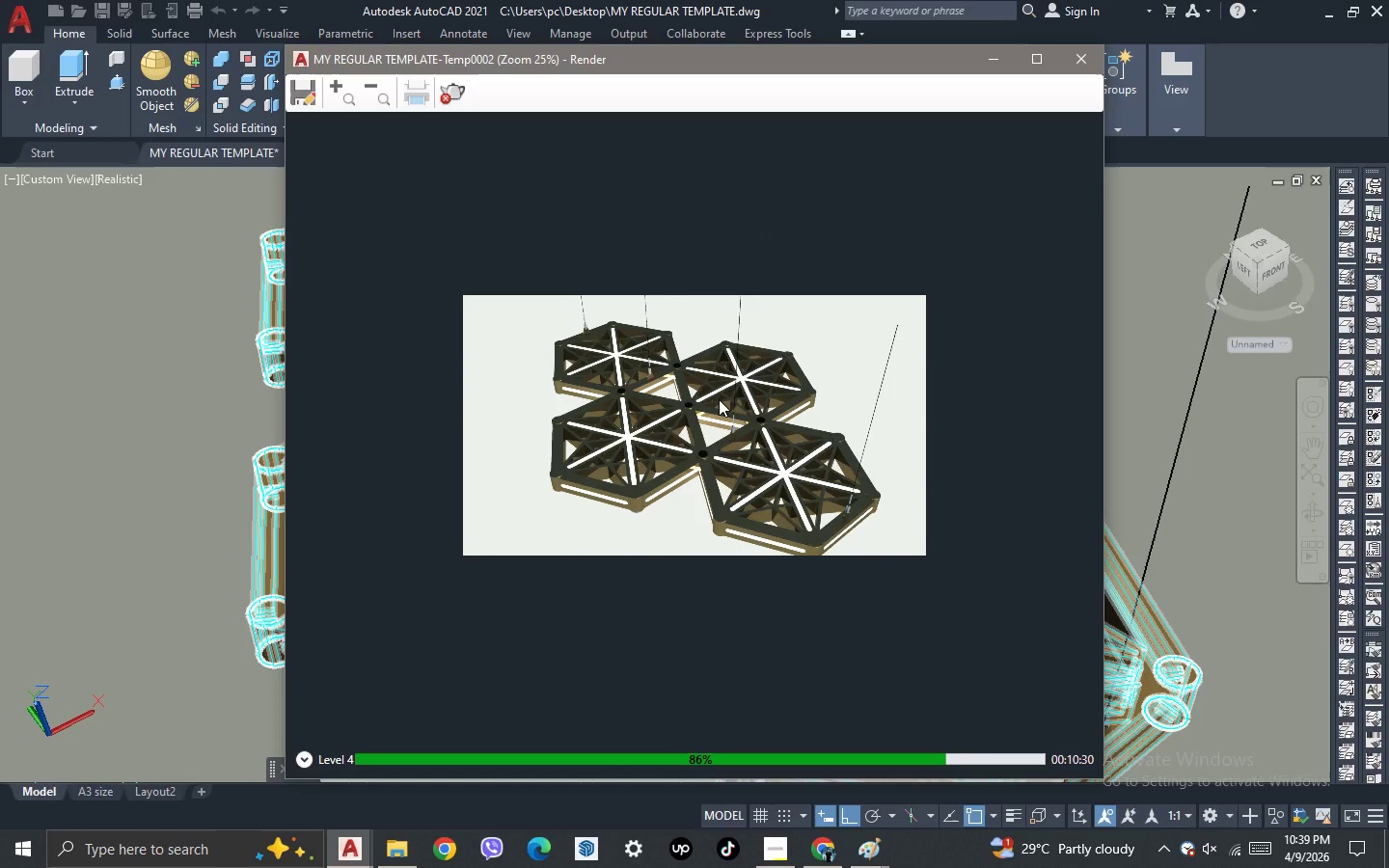 
scroll: coordinate [719, 399], scroll_direction: up, amount: 1.0
 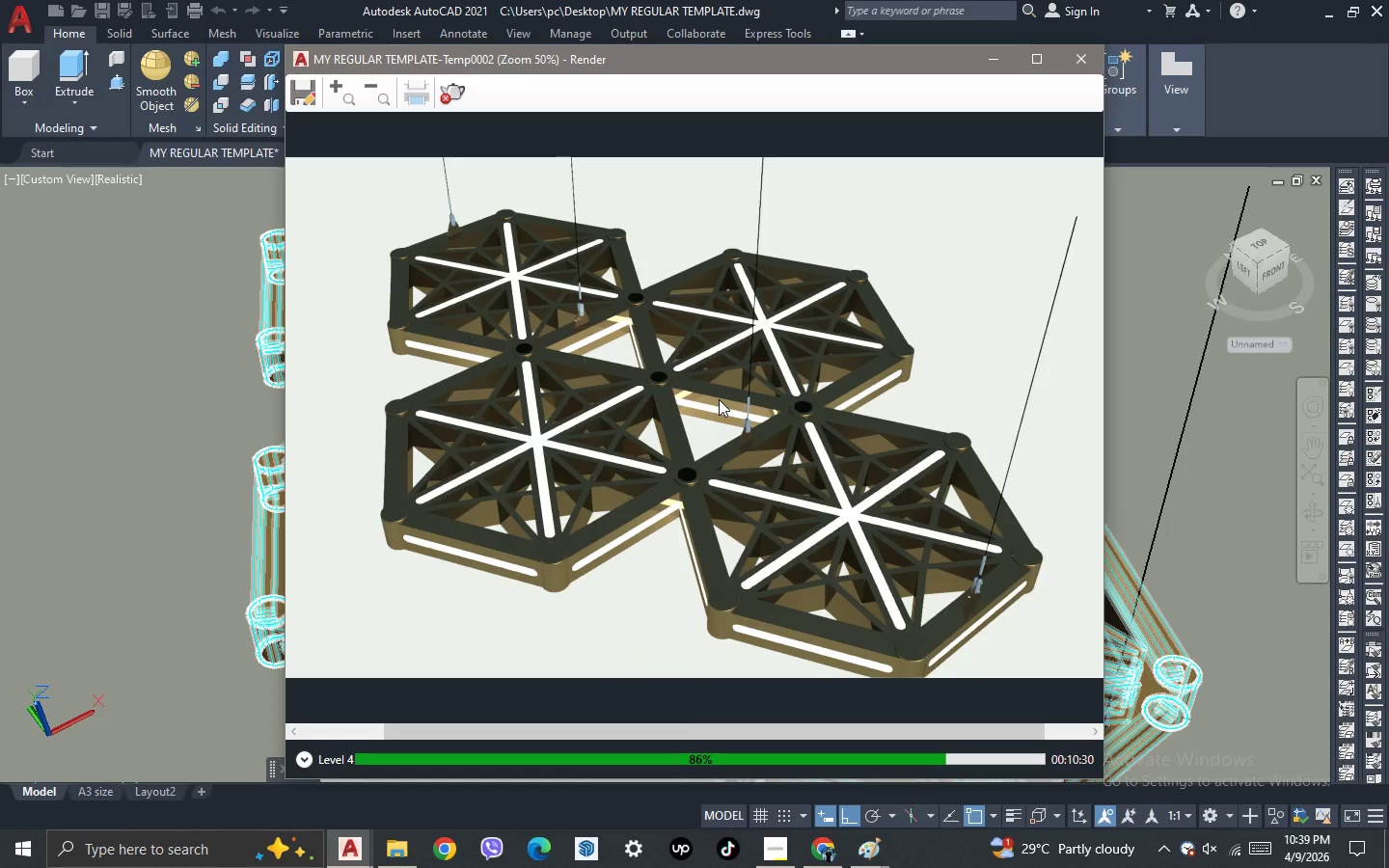 
scroll: coordinate [719, 399], scroll_direction: down, amount: 1.0
 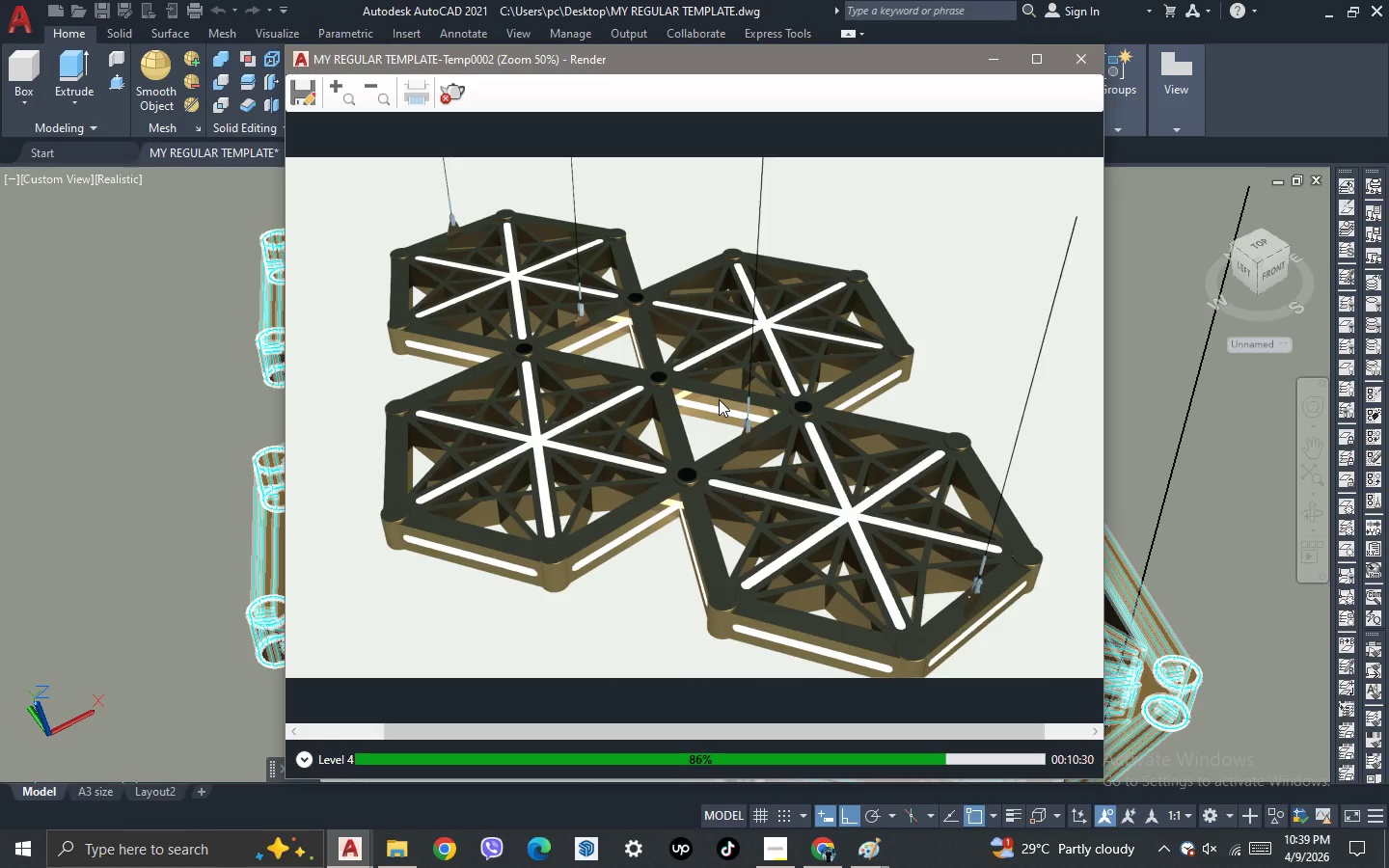 
scroll: coordinate [719, 399], scroll_direction: up, amount: 1.0
 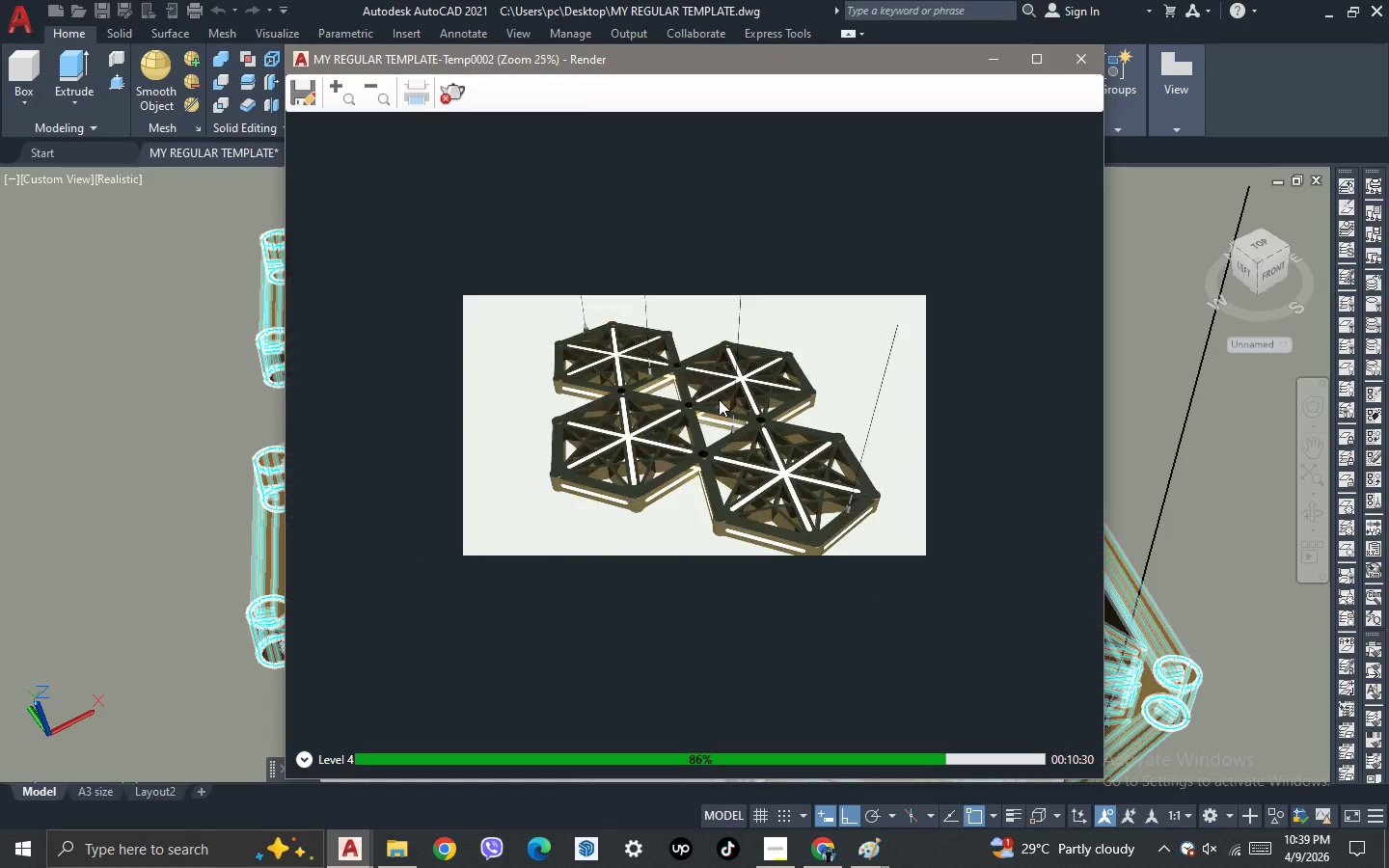 
scroll: coordinate [719, 399], scroll_direction: down, amount: 1.0
 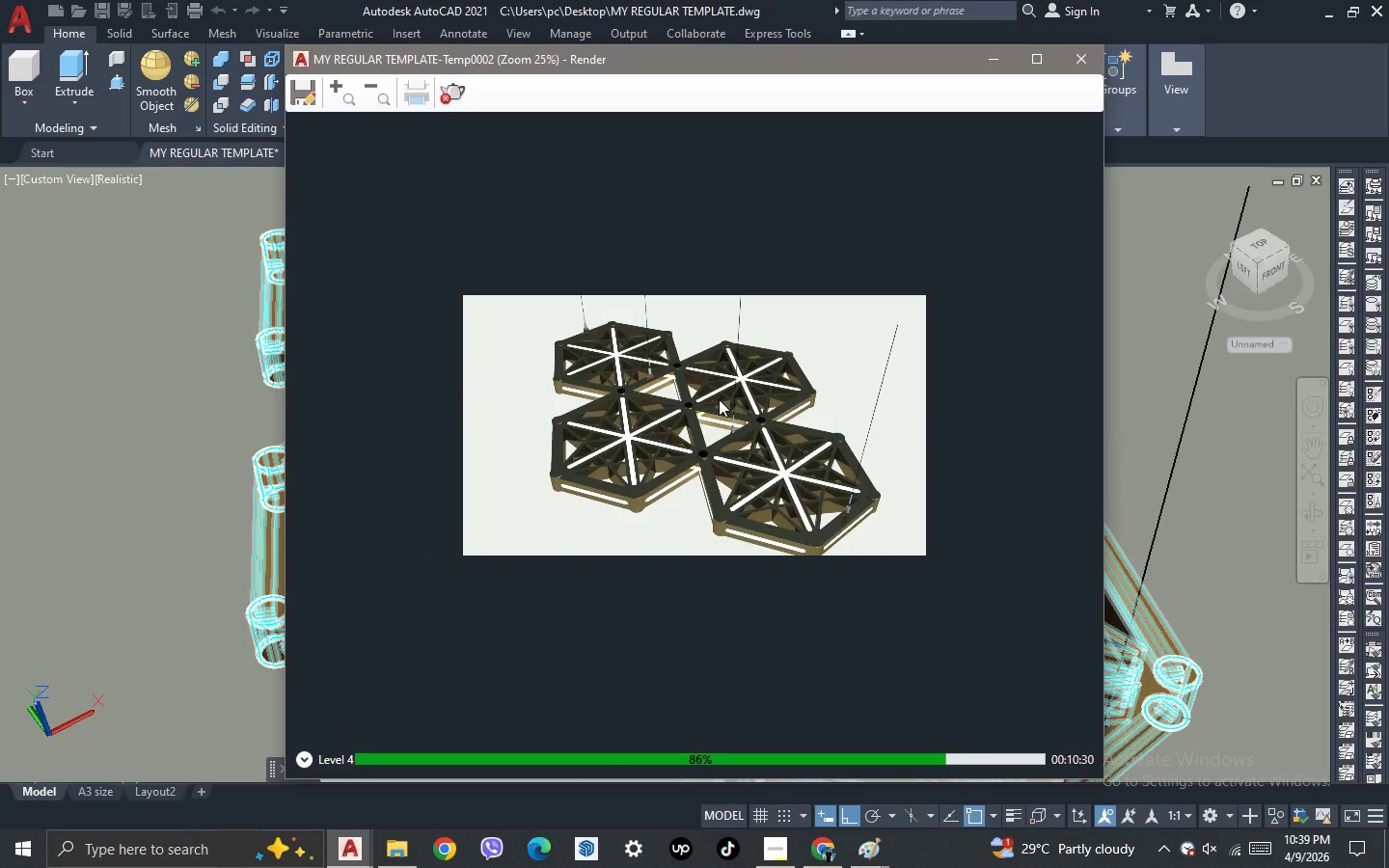 
scroll: coordinate [719, 399], scroll_direction: up, amount: 1.0
 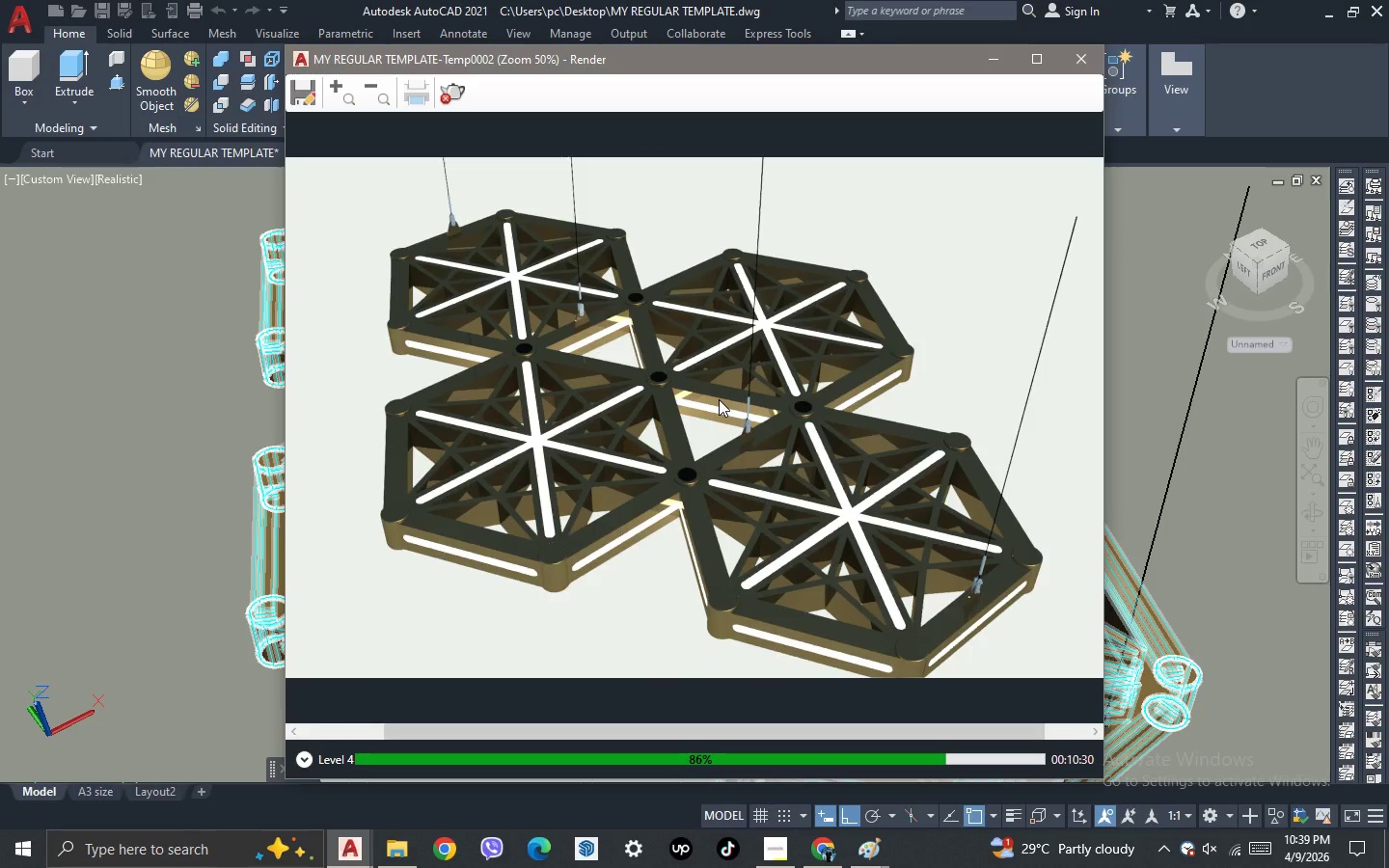 
scroll: coordinate [719, 399], scroll_direction: down, amount: 1.0
 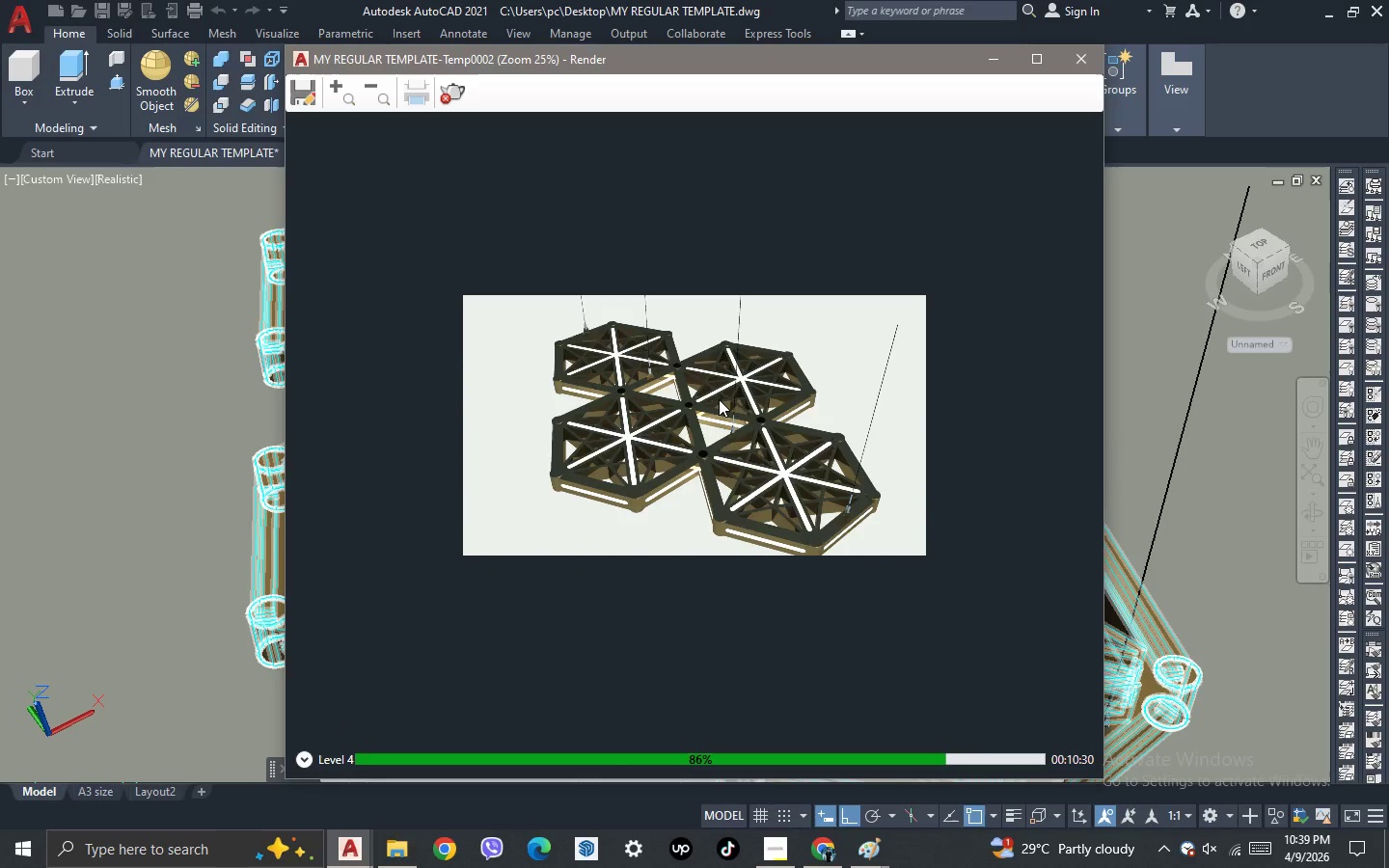 
scroll: coordinate [719, 399], scroll_direction: up, amount: 1.0
 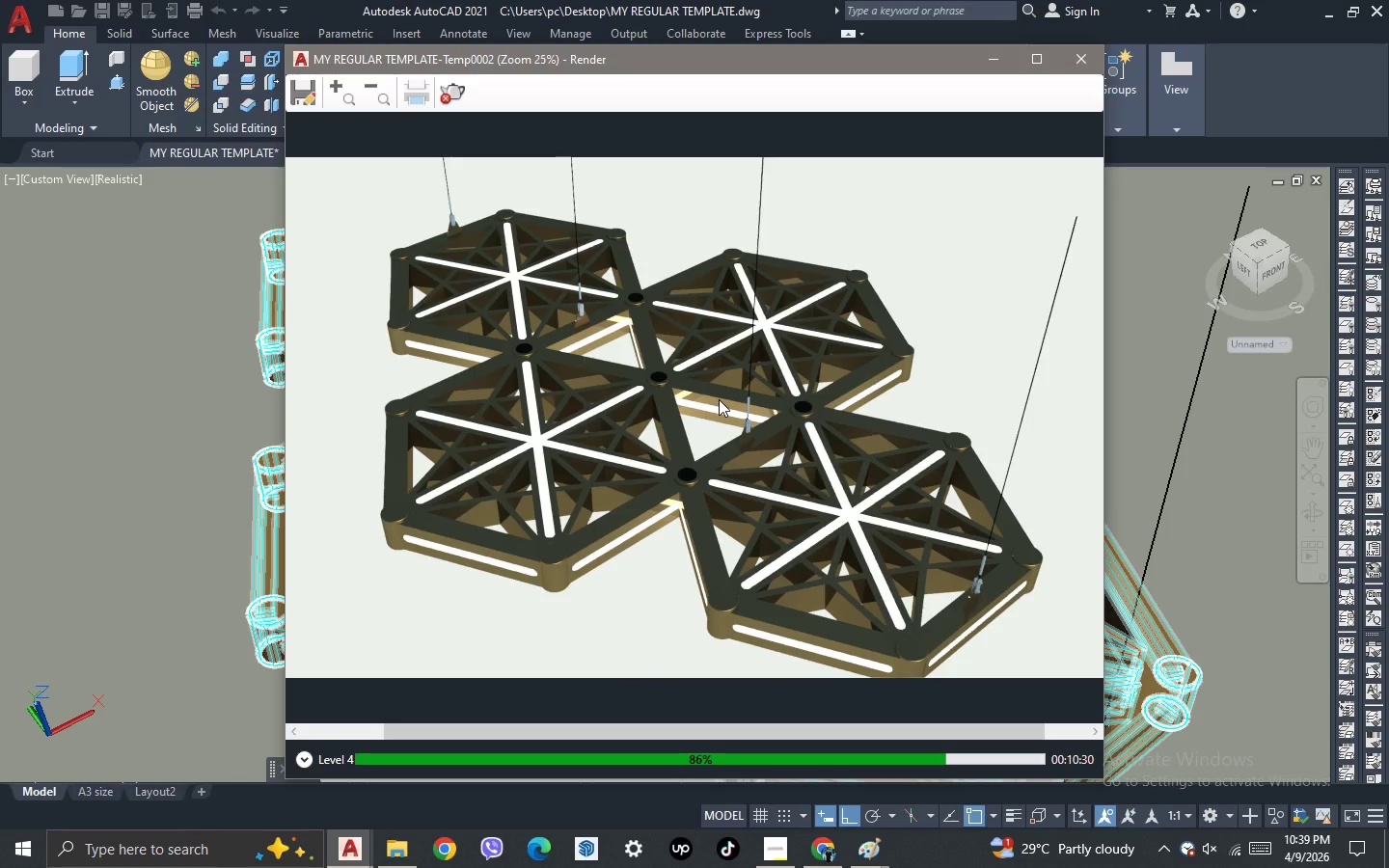 
scroll: coordinate [719, 399], scroll_direction: down, amount: 1.0
 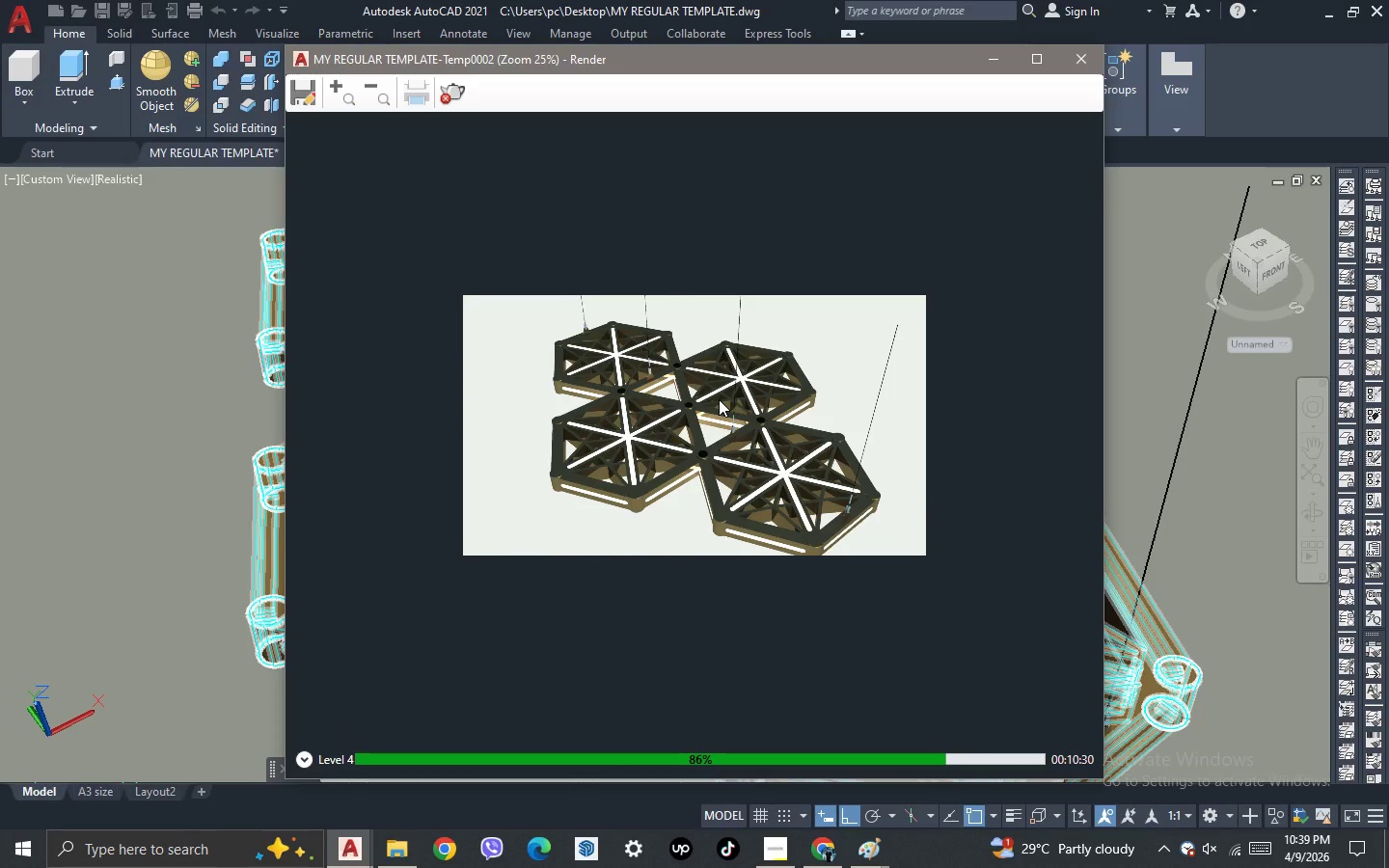 
scroll: coordinate [719, 399], scroll_direction: up, amount: 1.0
 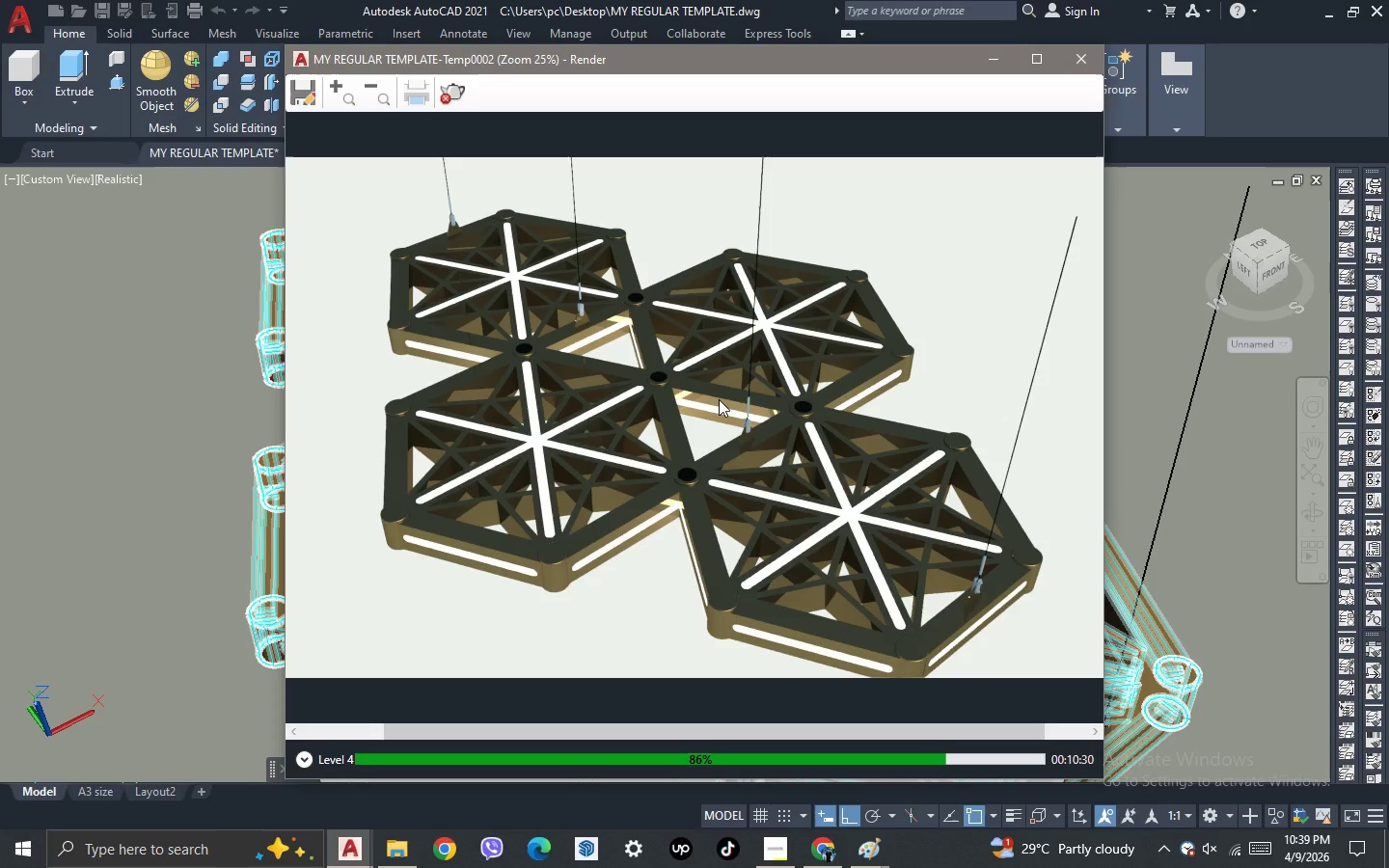 
scroll: coordinate [719, 399], scroll_direction: down, amount: 1.0
 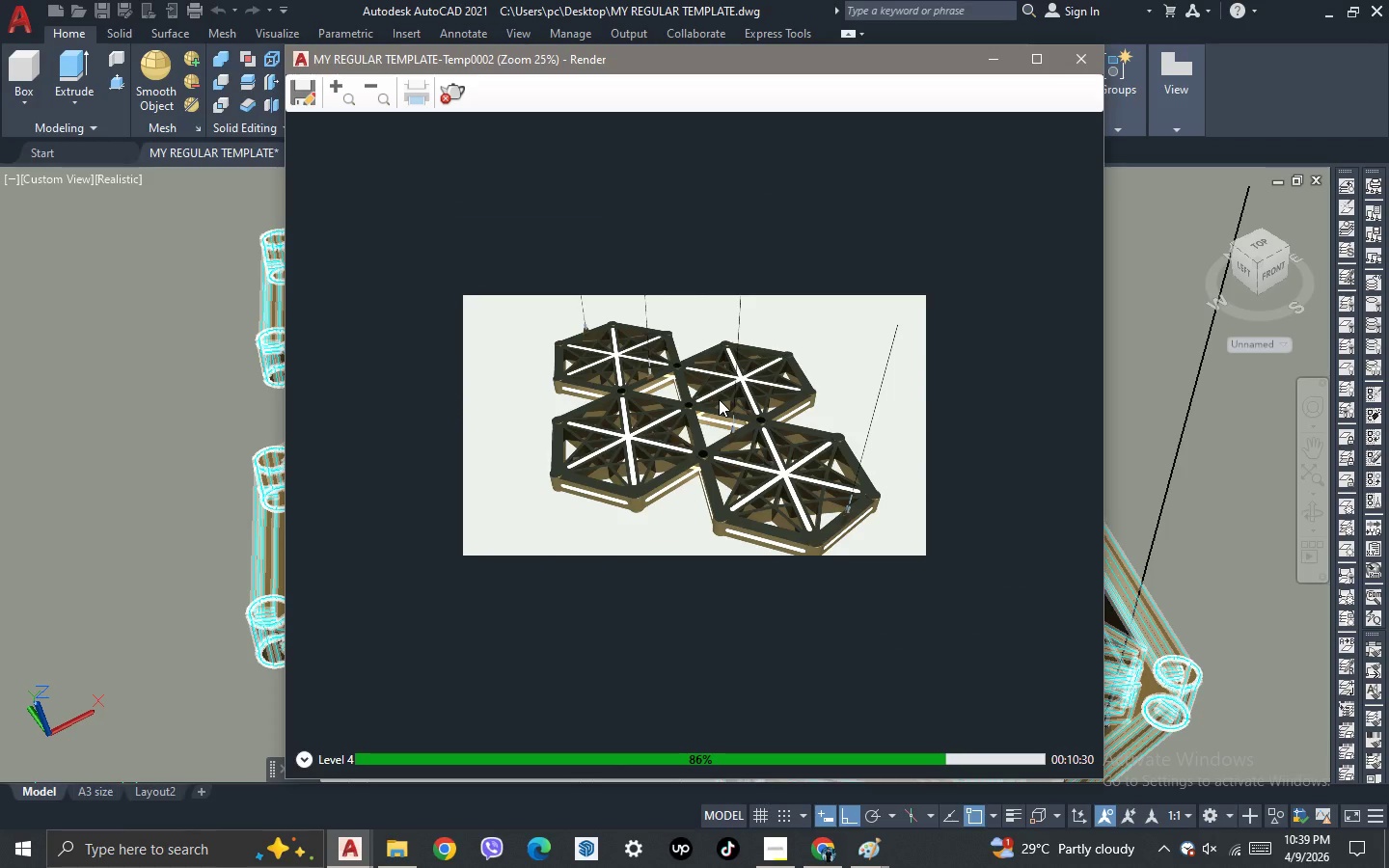 
scroll: coordinate [719, 399], scroll_direction: up, amount: 1.0
 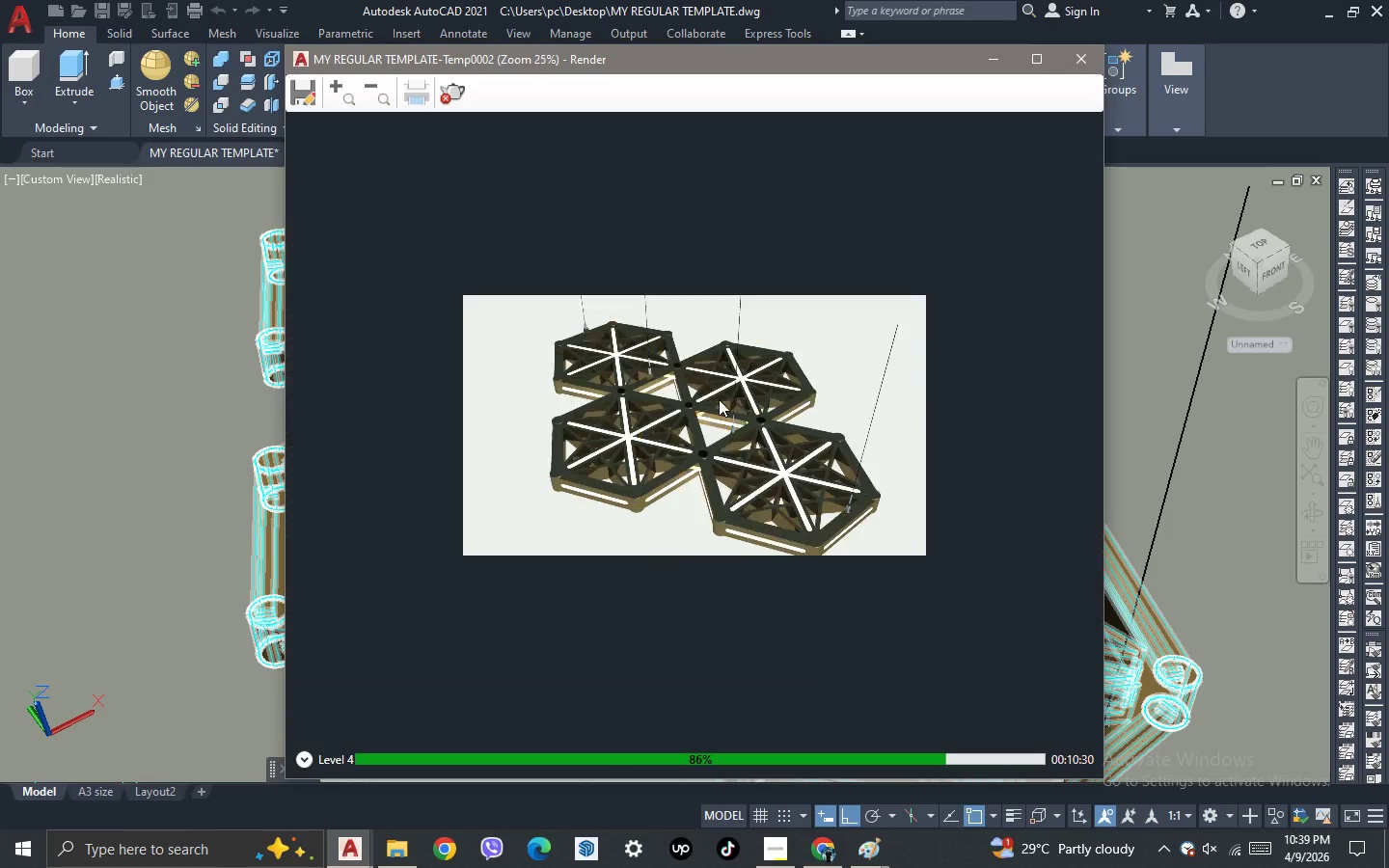 
scroll: coordinate [719, 399], scroll_direction: down, amount: 1.0
 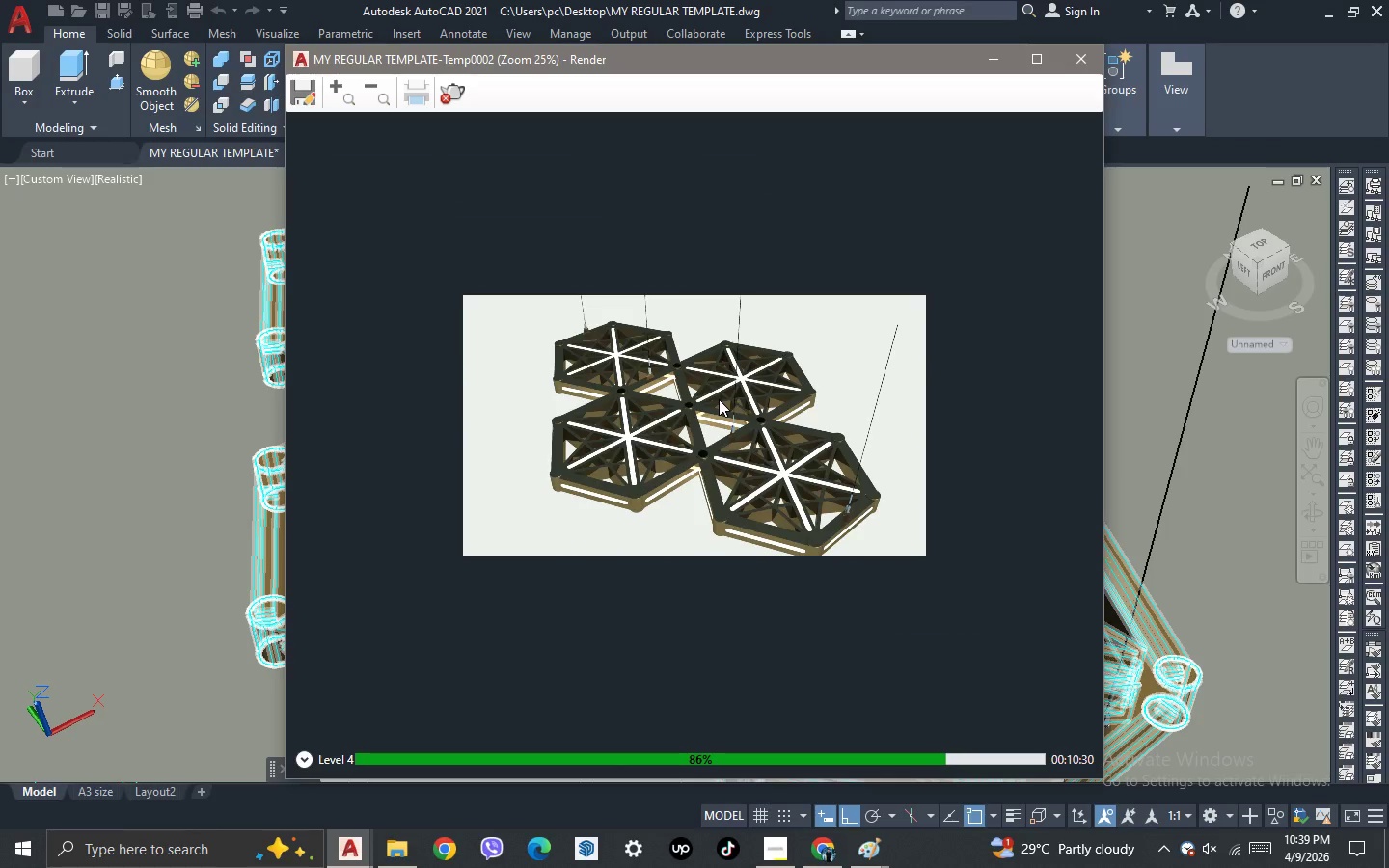 
scroll: coordinate [719, 399], scroll_direction: up, amount: 1.0
 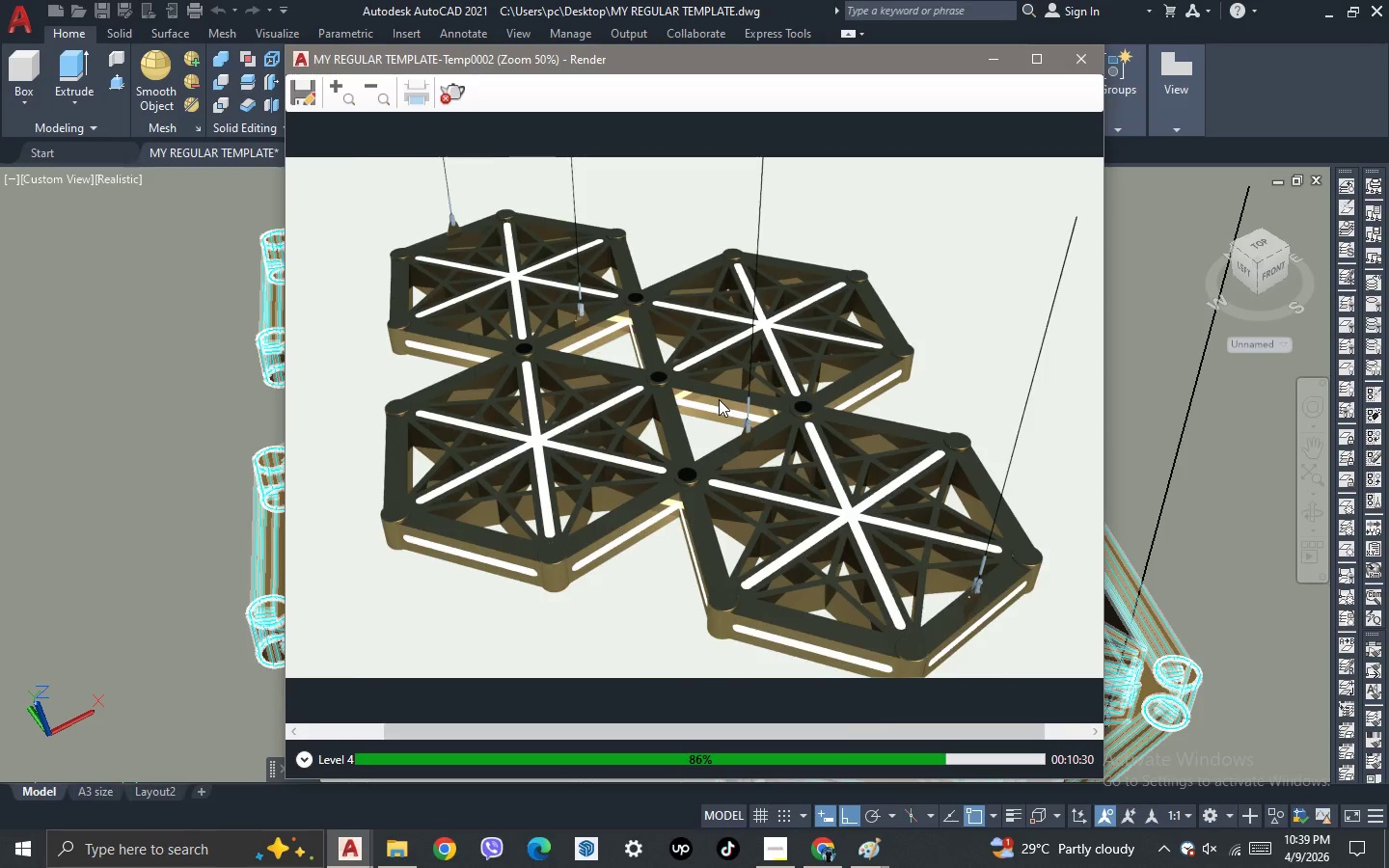 
scroll: coordinate [719, 399], scroll_direction: none, amount: 0.0
 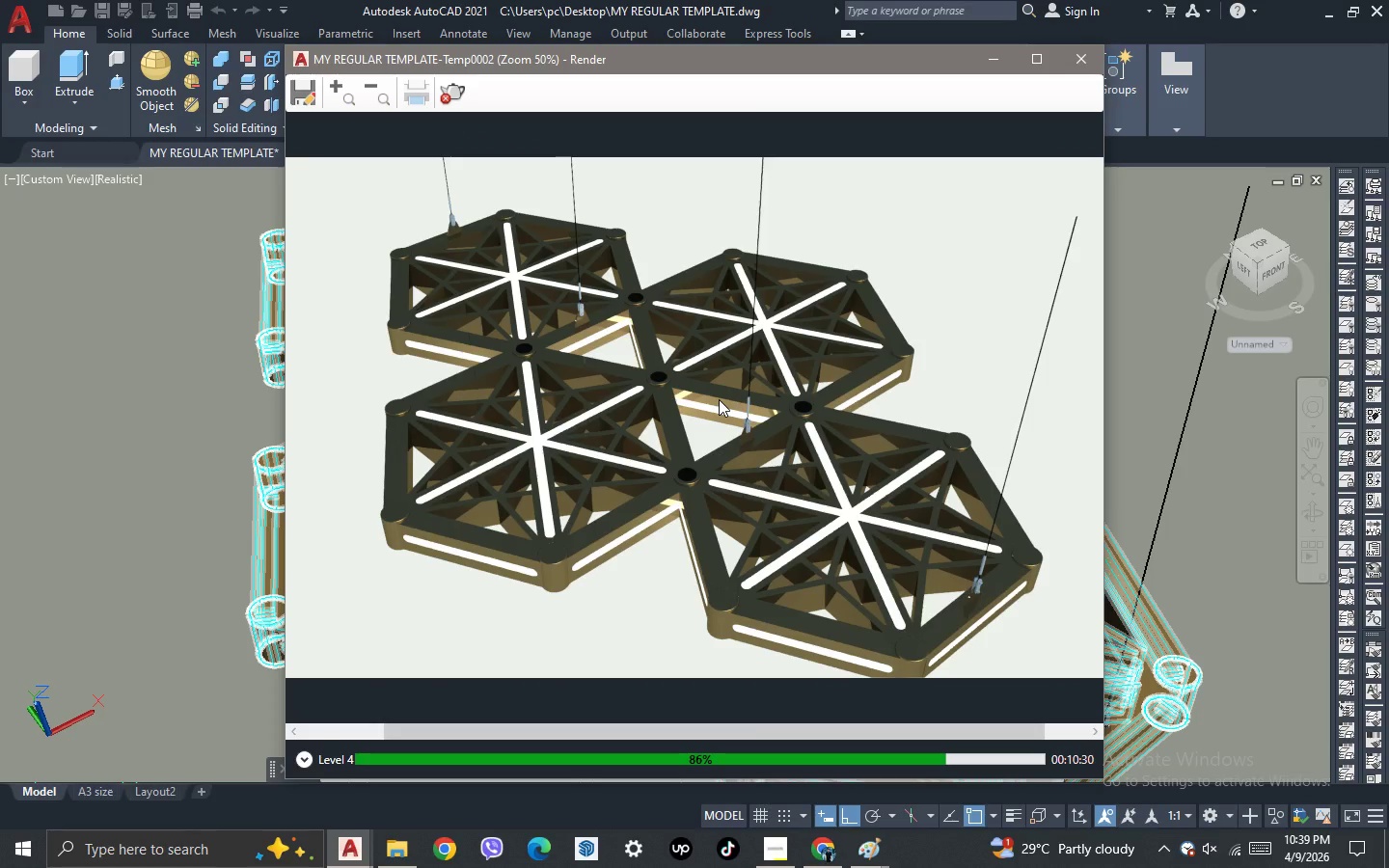 
scroll: coordinate [719, 399], scroll_direction: up, amount: 1.0
 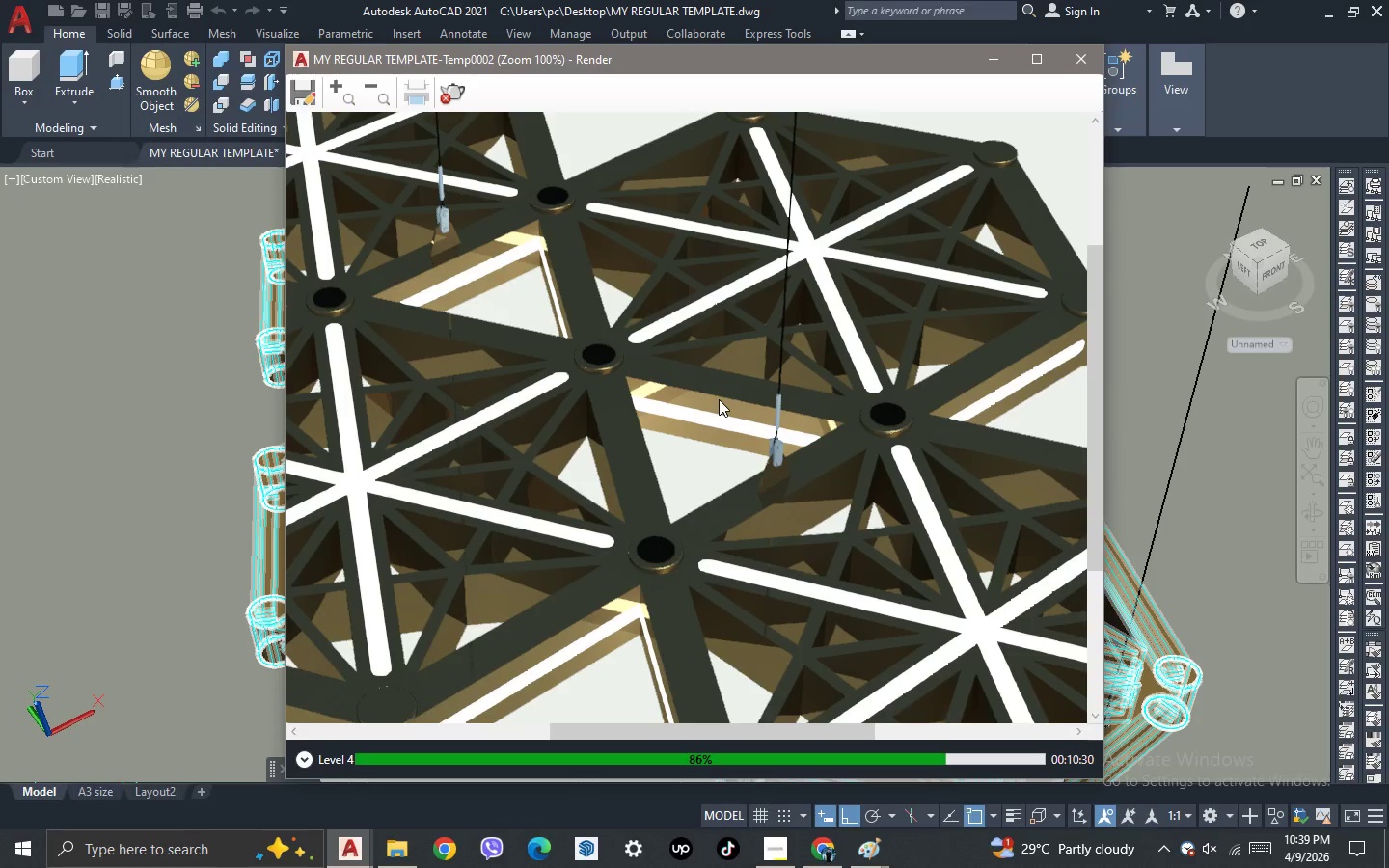 
scroll: coordinate [719, 399], scroll_direction: down, amount: 2.0
 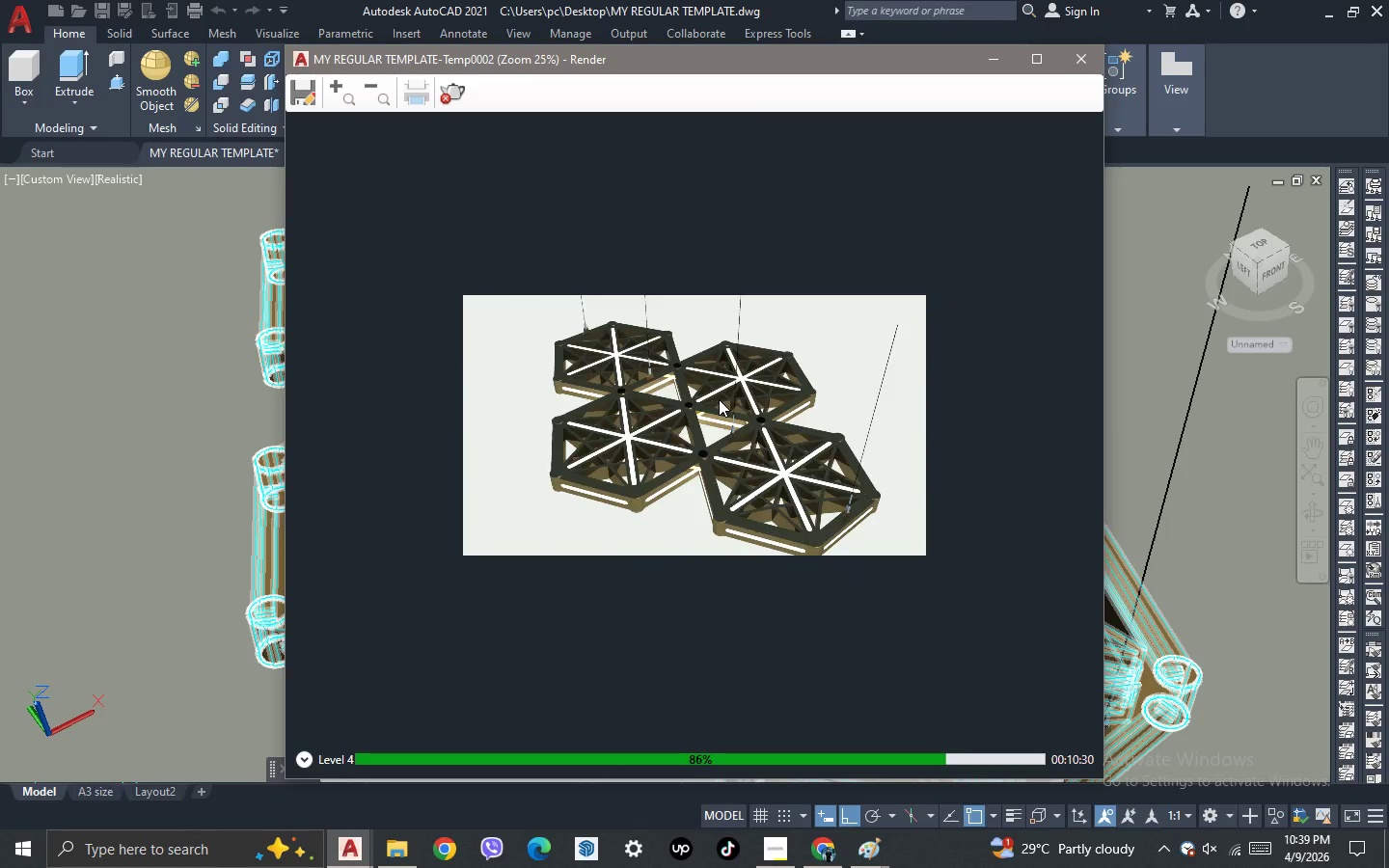 
scroll: coordinate [719, 399], scroll_direction: none, amount: 0.0
 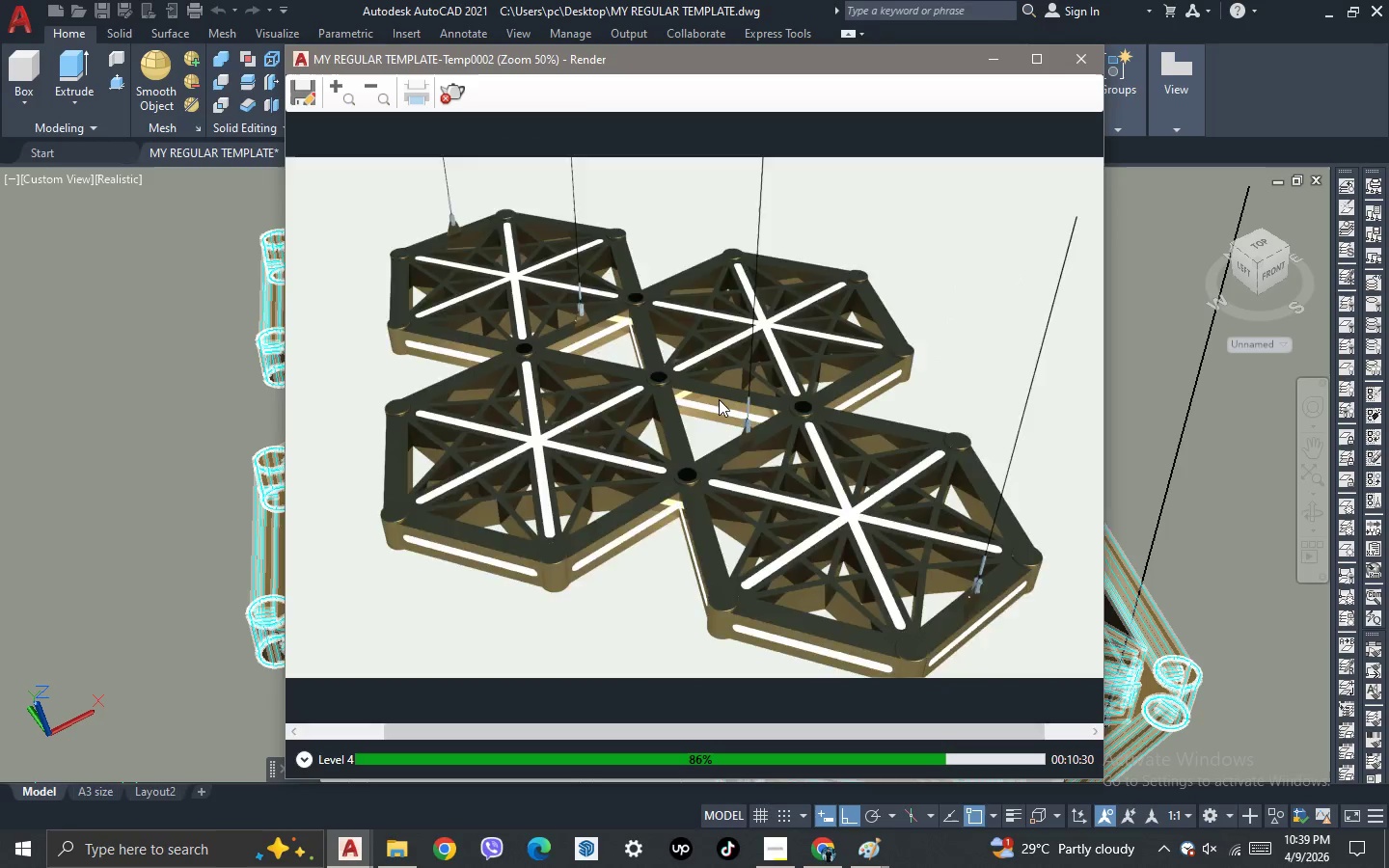 
scroll: coordinate [719, 399], scroll_direction: up, amount: 1.0
 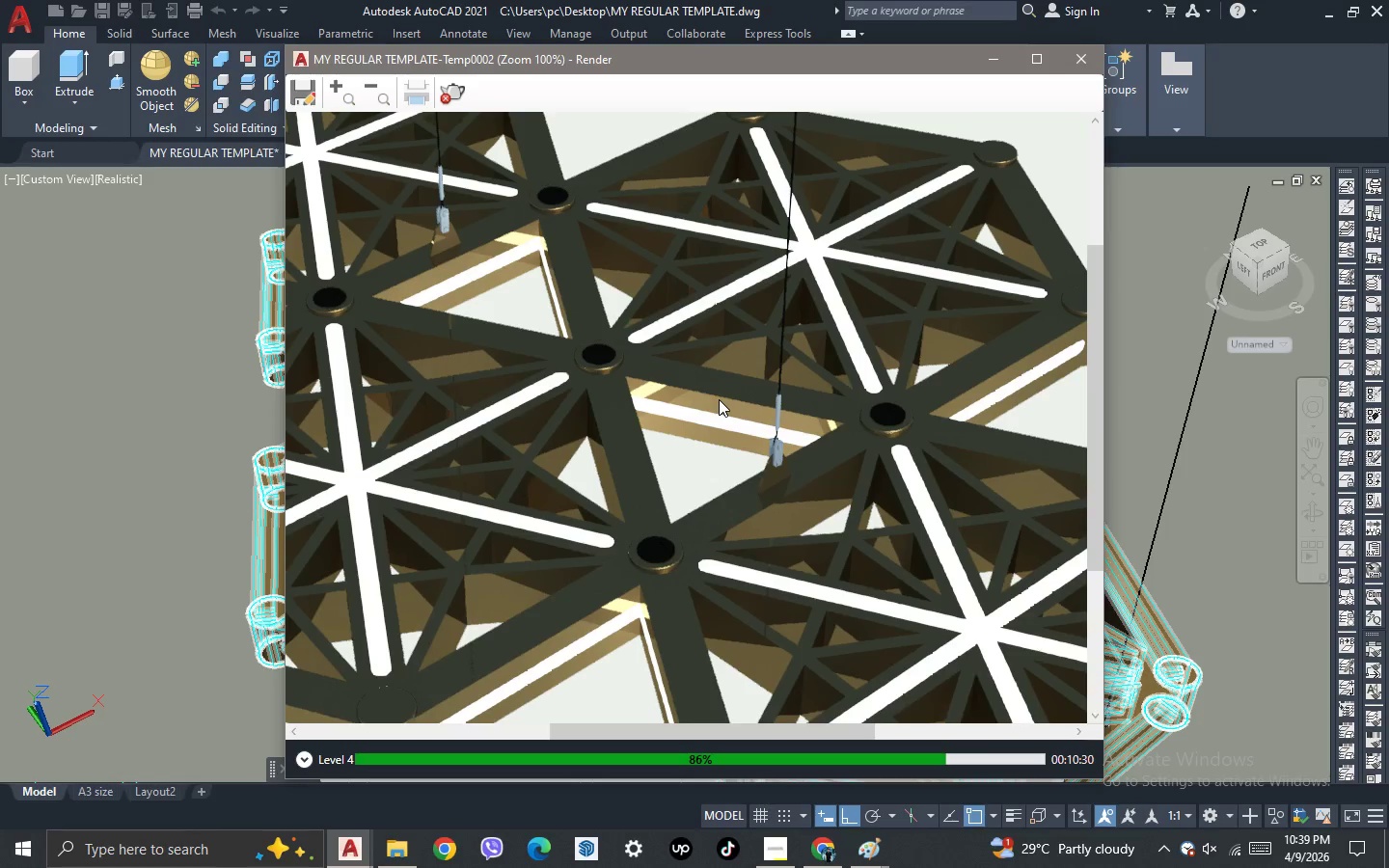 
scroll: coordinate [719, 399], scroll_direction: down, amount: 1.0
 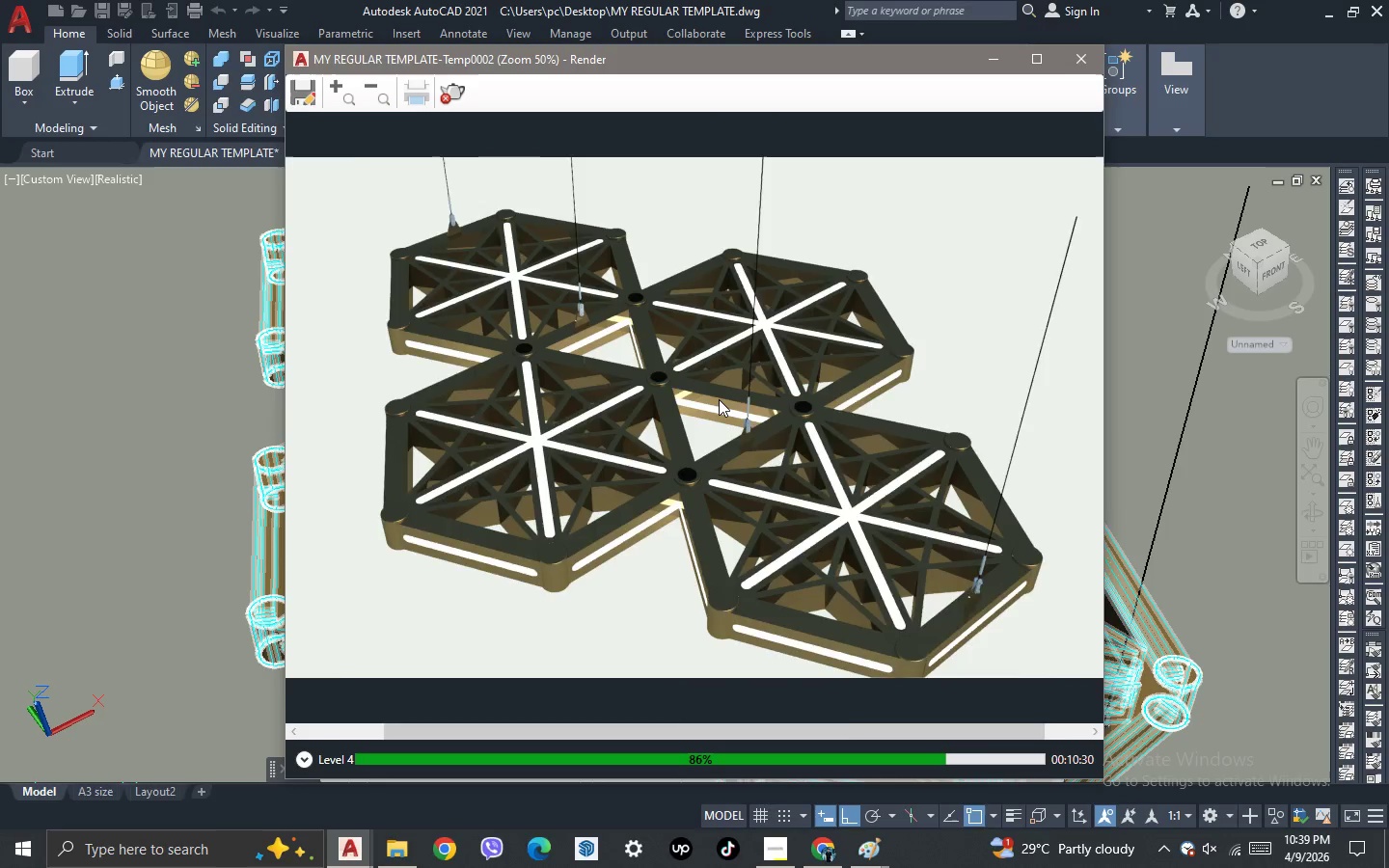 
scroll: coordinate [719, 399], scroll_direction: up, amount: 1.0
 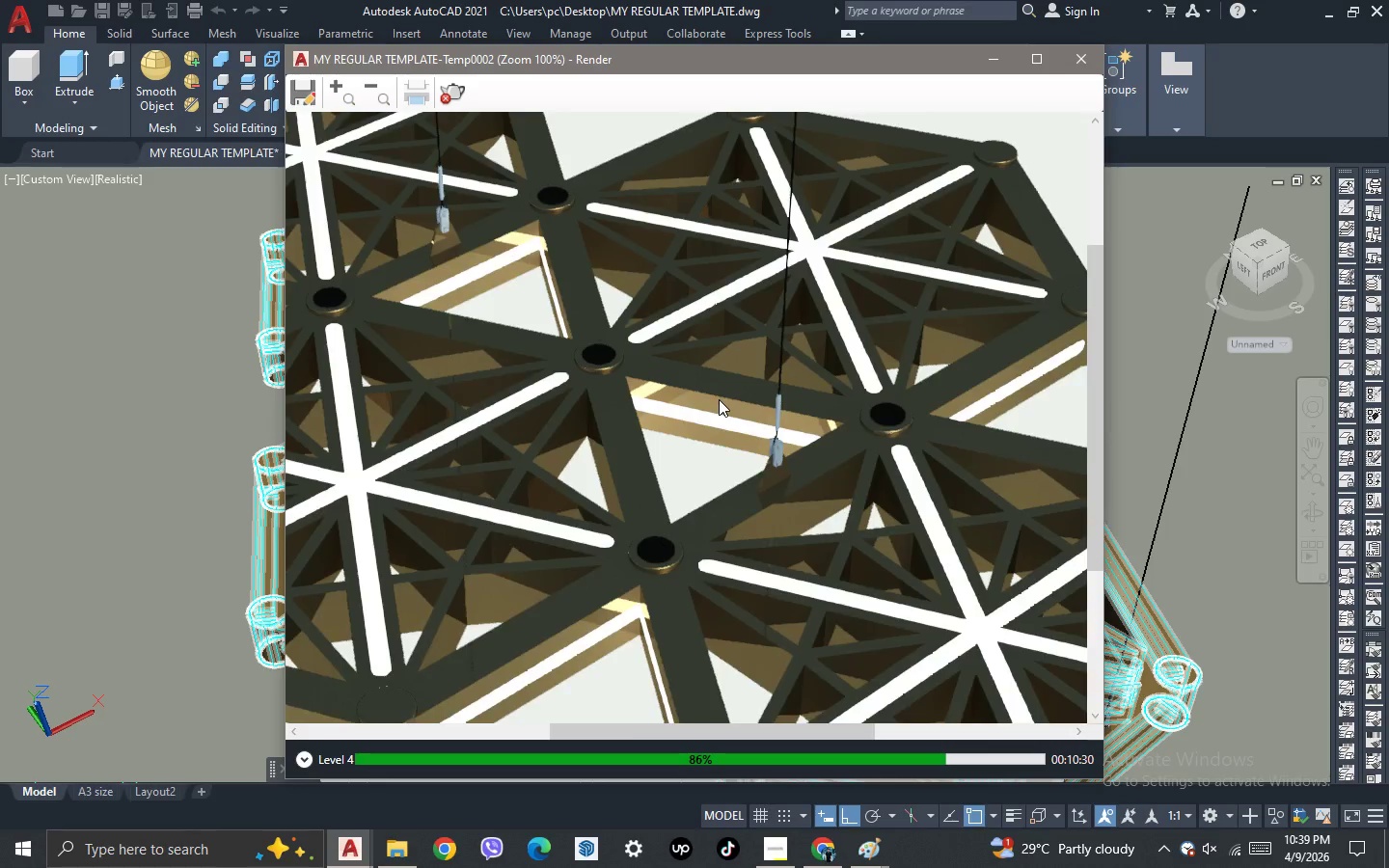 
scroll: coordinate [719, 399], scroll_direction: down, amount: 1.0
 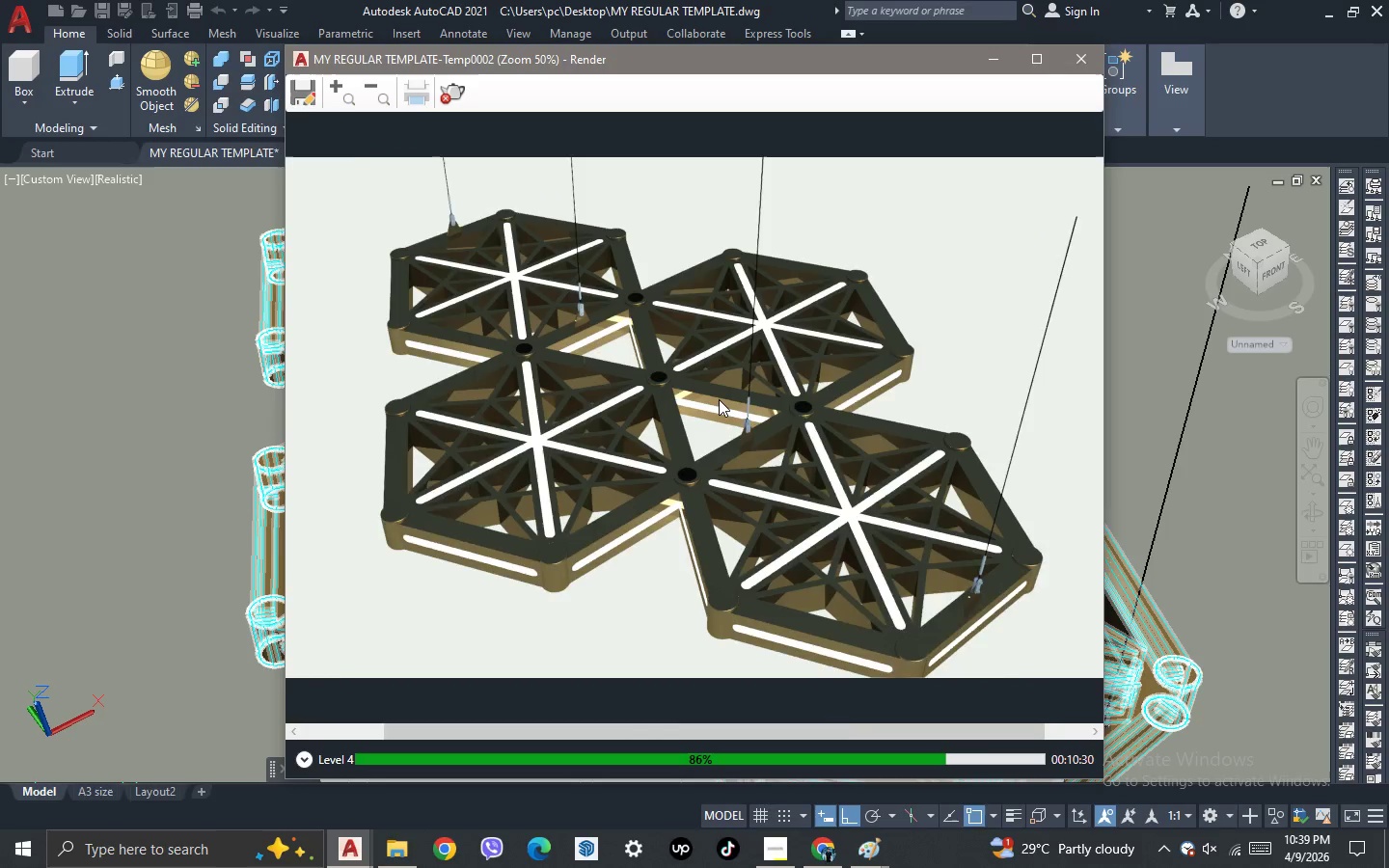 
scroll: coordinate [719, 399], scroll_direction: up, amount: 1.0
 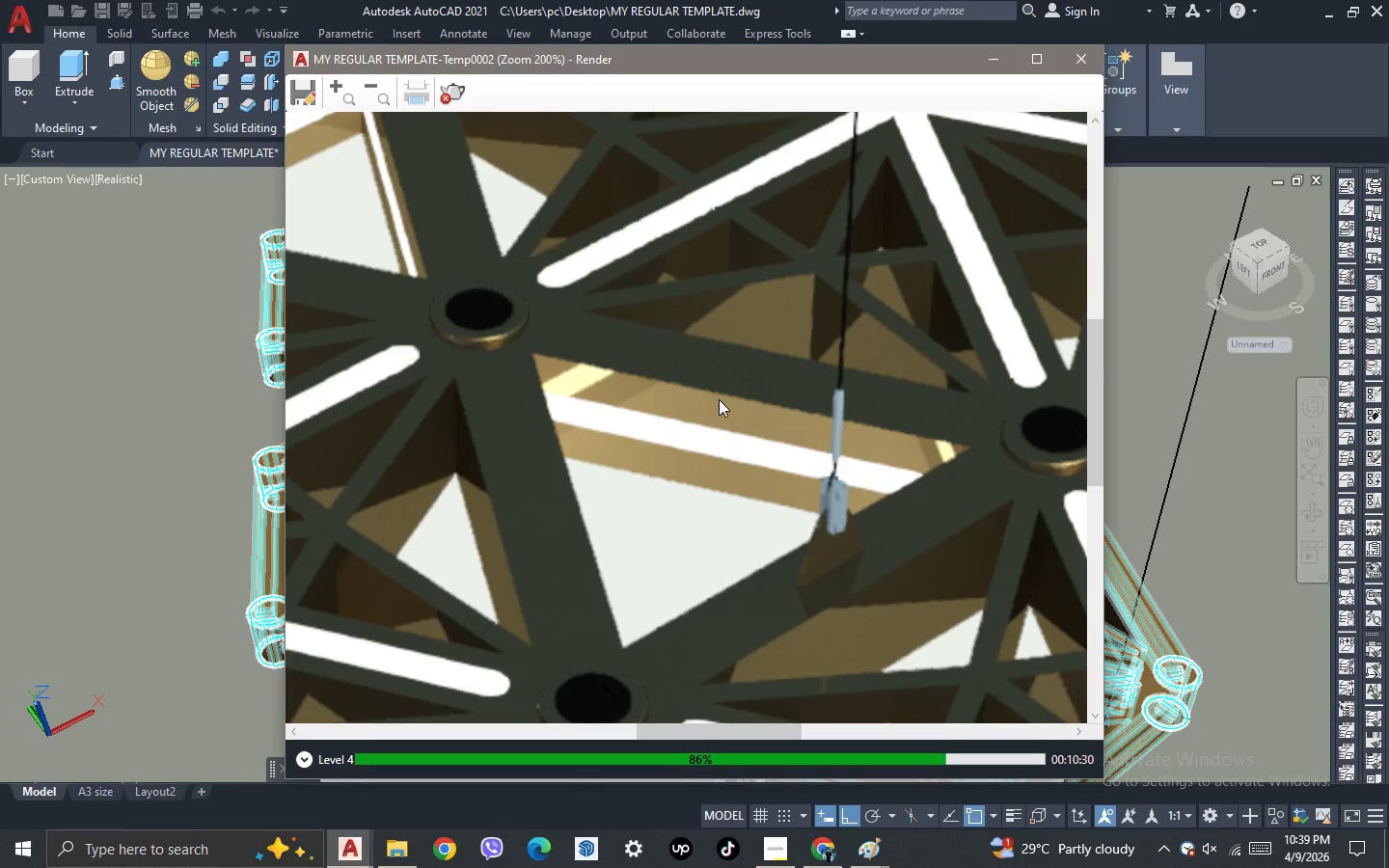 
scroll: coordinate [719, 399], scroll_direction: down, amount: 2.0
 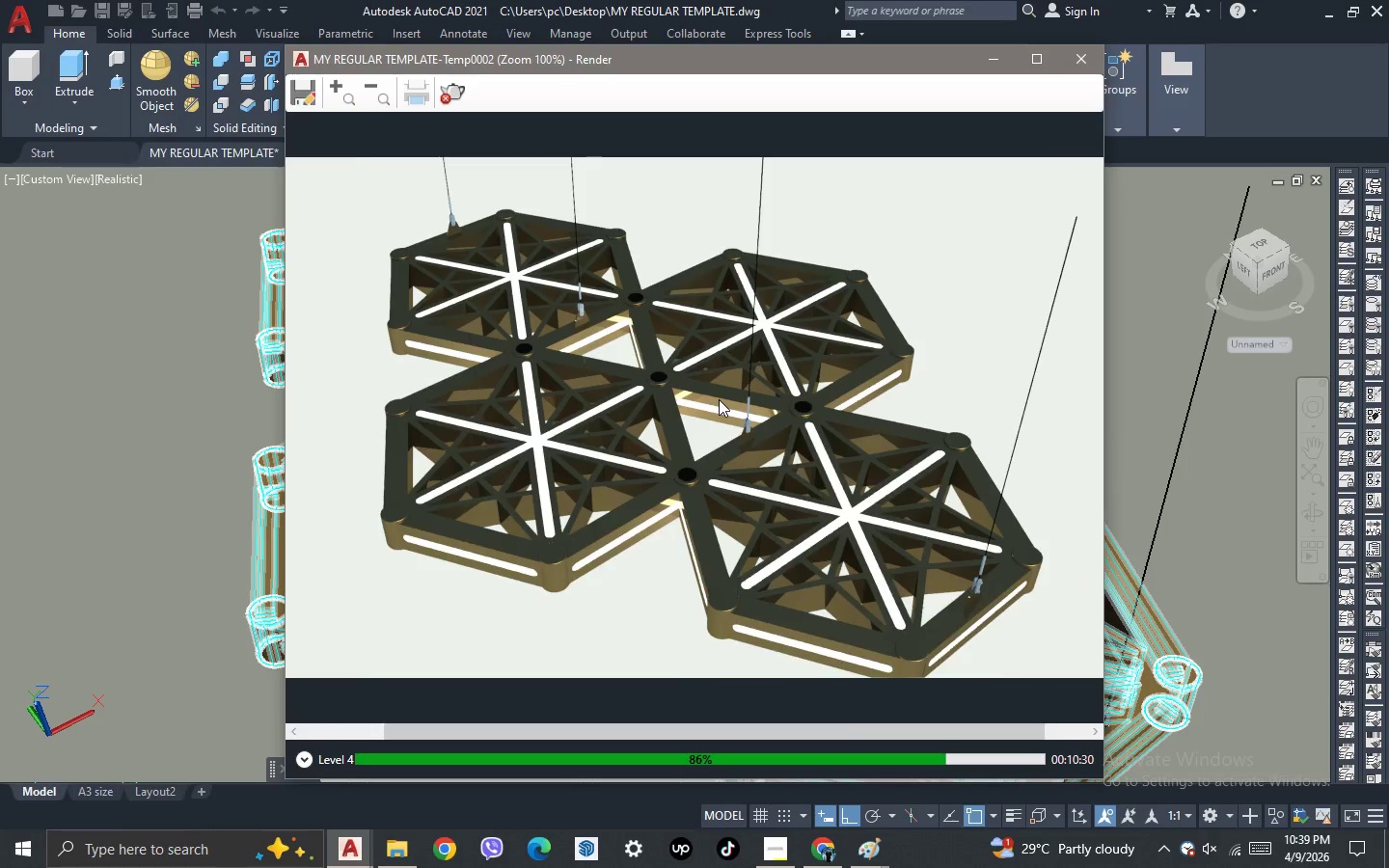 
scroll: coordinate [719, 399], scroll_direction: up, amount: 1.0
 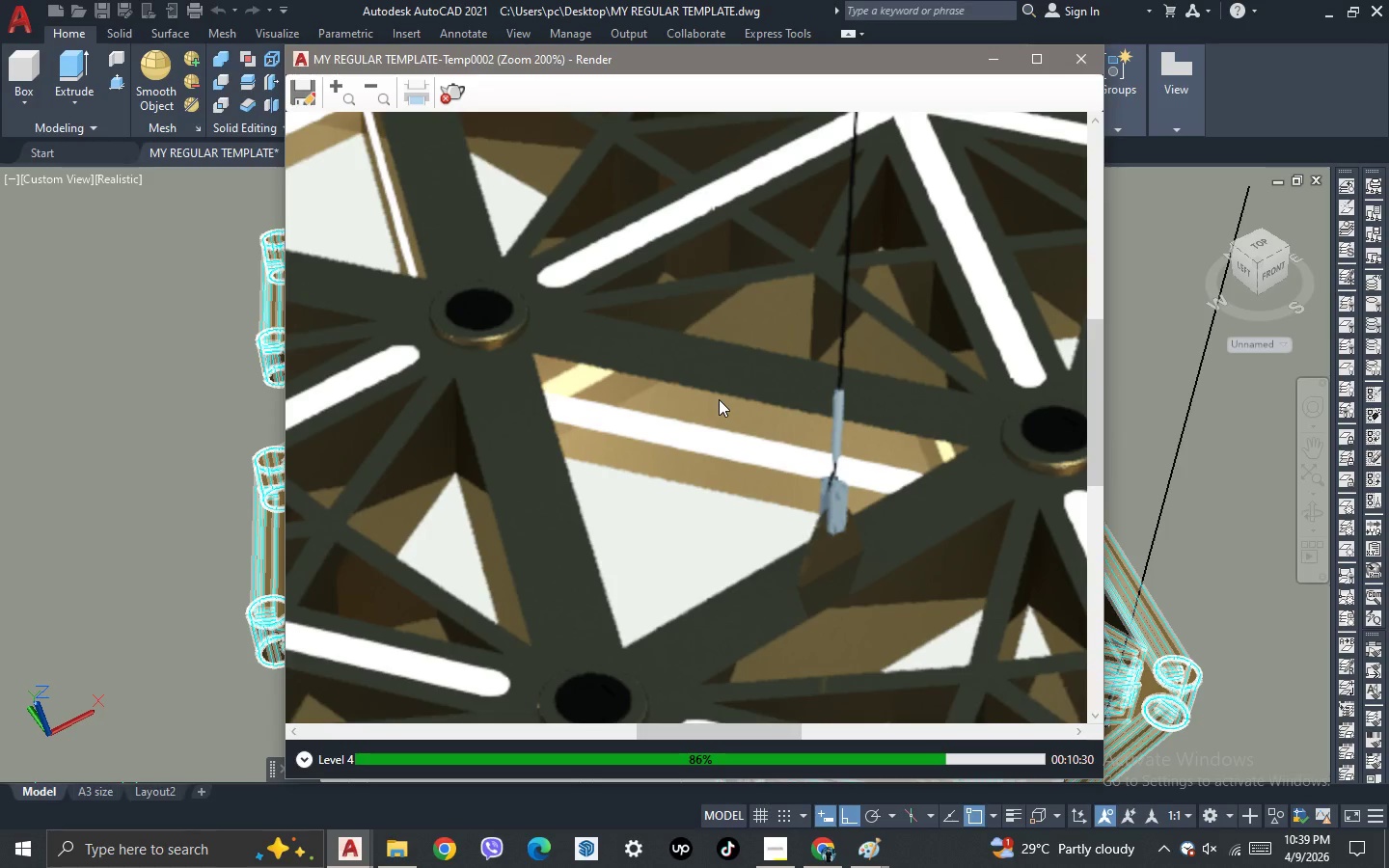 
scroll: coordinate [719, 399], scroll_direction: down, amount: 1.0
 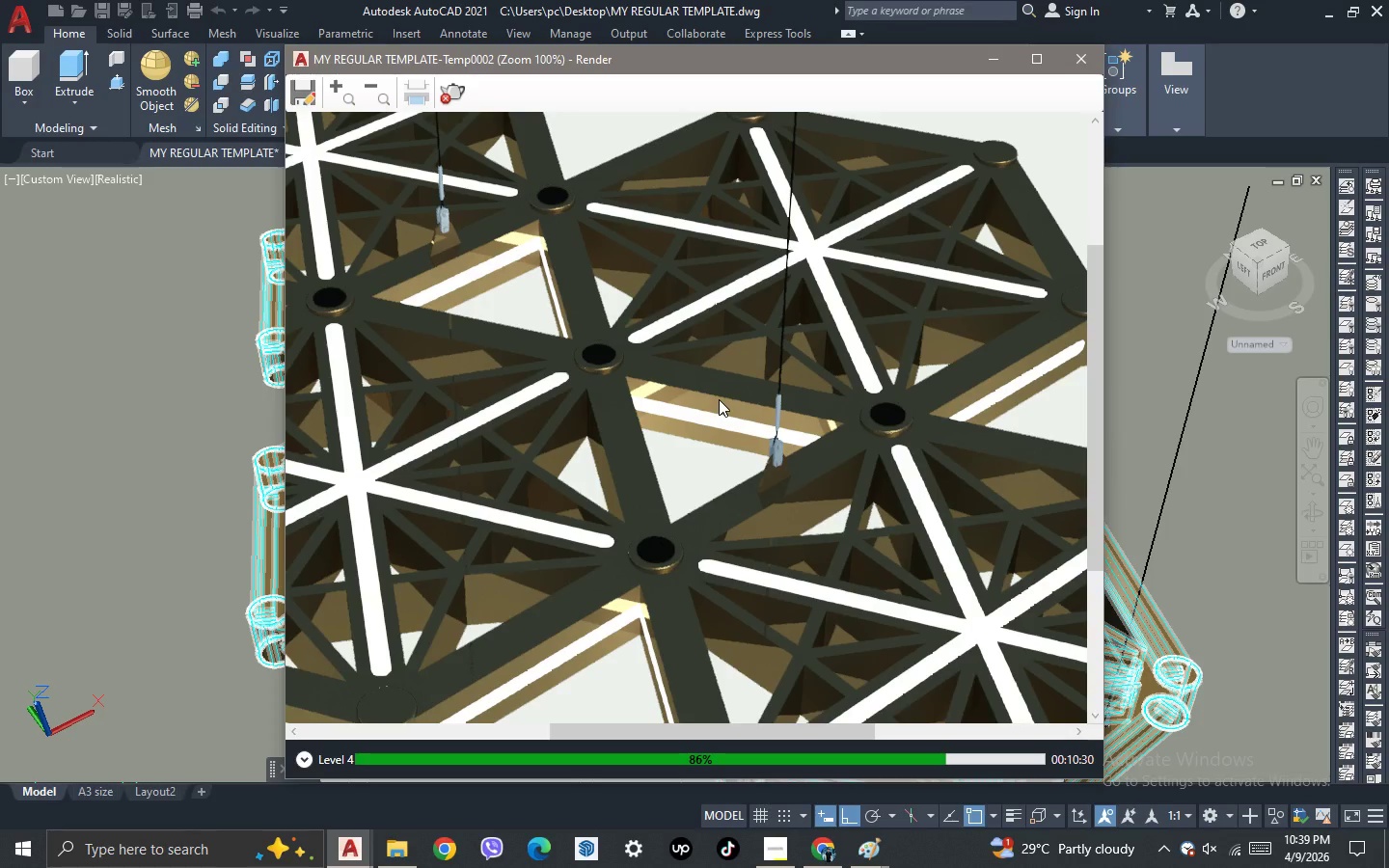 
scroll: coordinate [719, 399], scroll_direction: up, amount: 1.0
 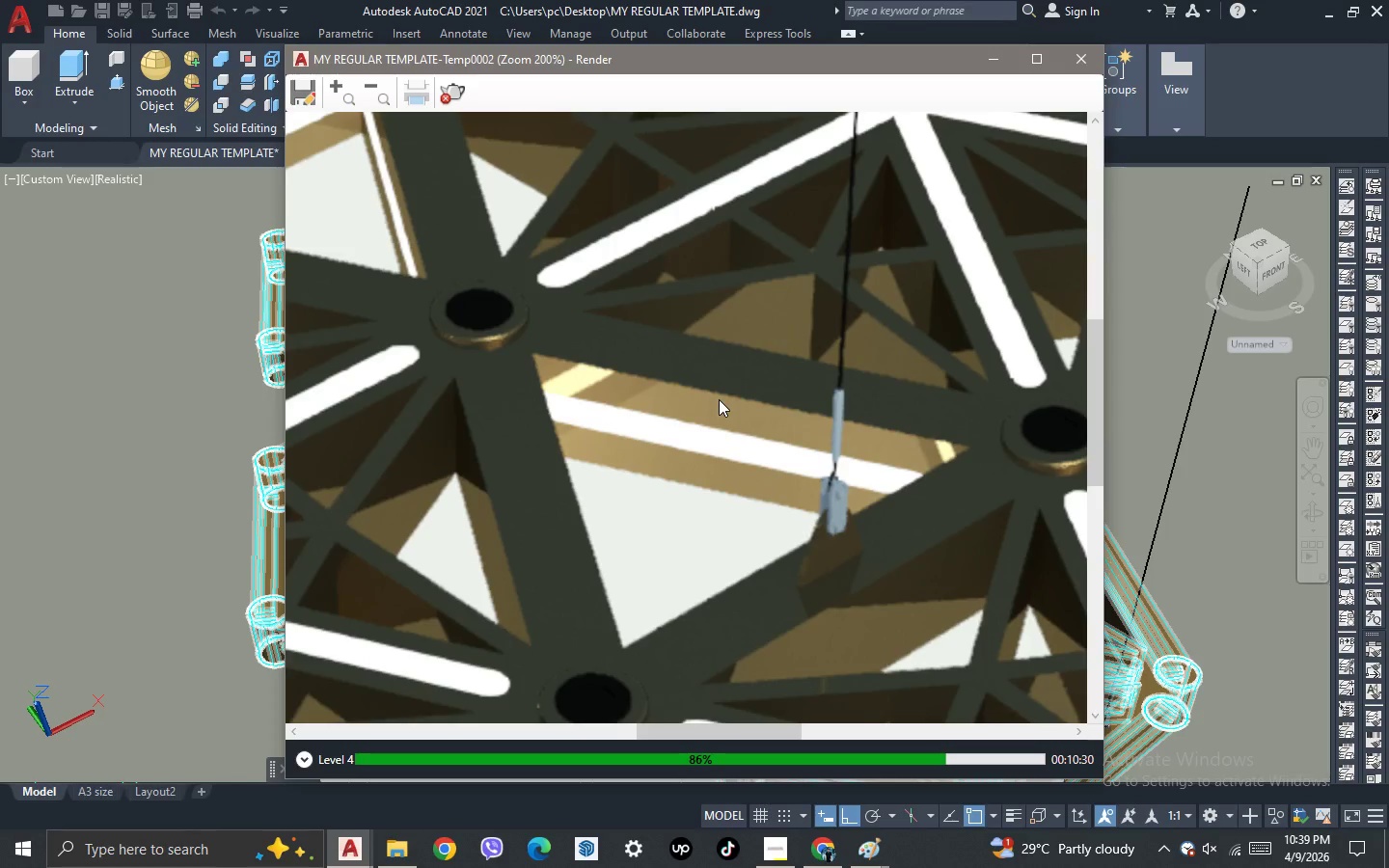 
scroll: coordinate [719, 399], scroll_direction: down, amount: 1.0
 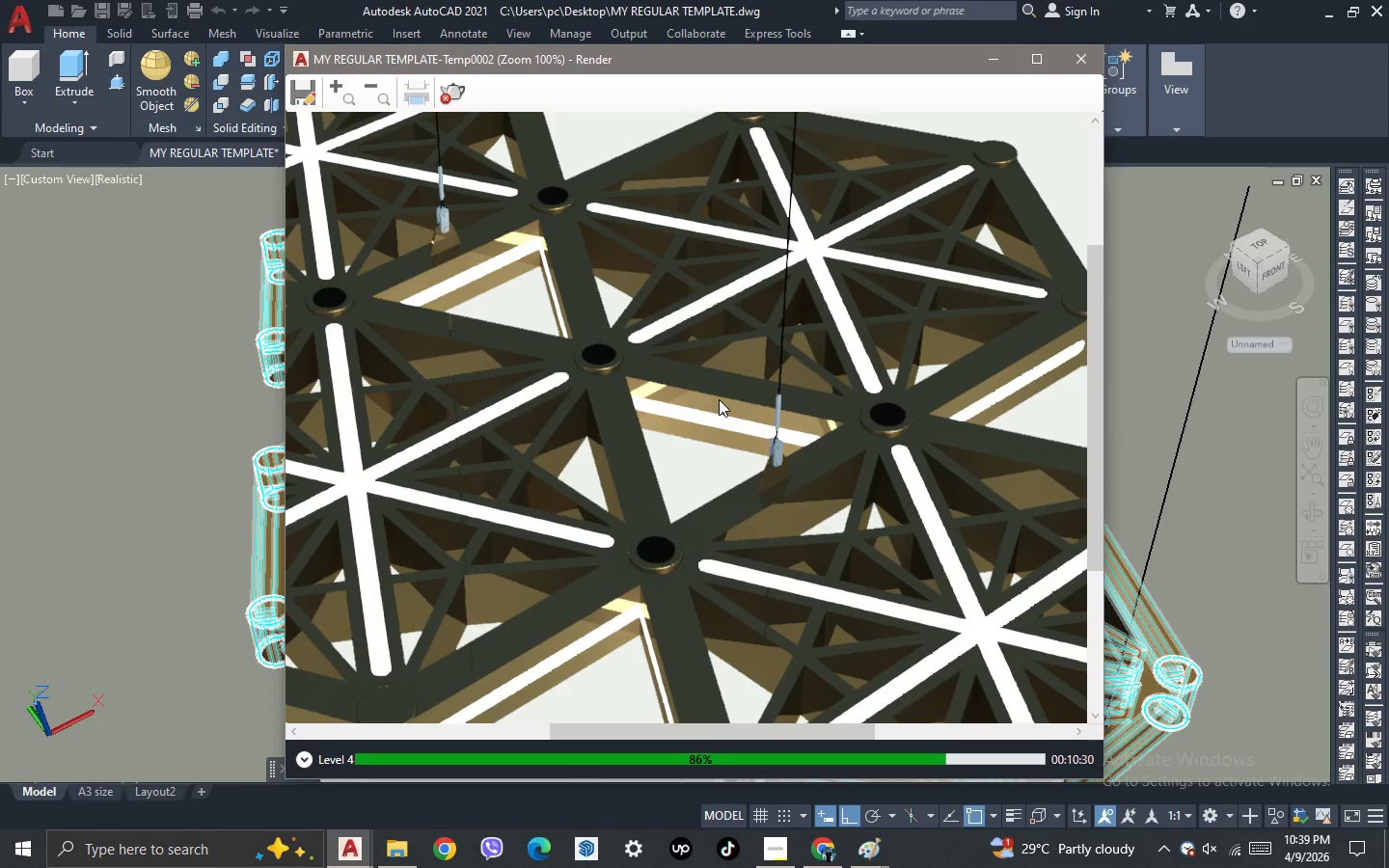 
scroll: coordinate [719, 399], scroll_direction: up, amount: 1.0
 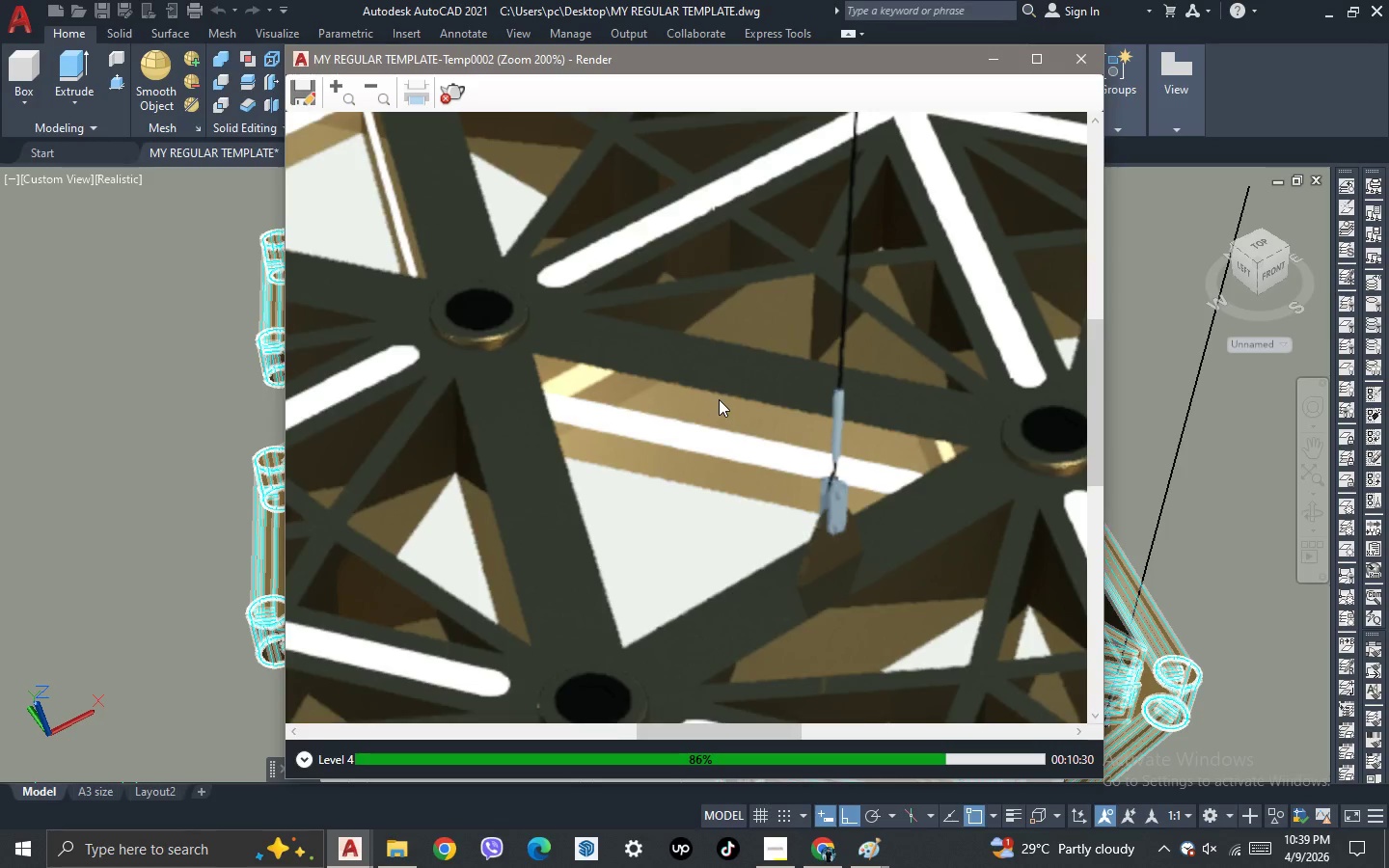 
scroll: coordinate [719, 399], scroll_direction: down, amount: 1.0
 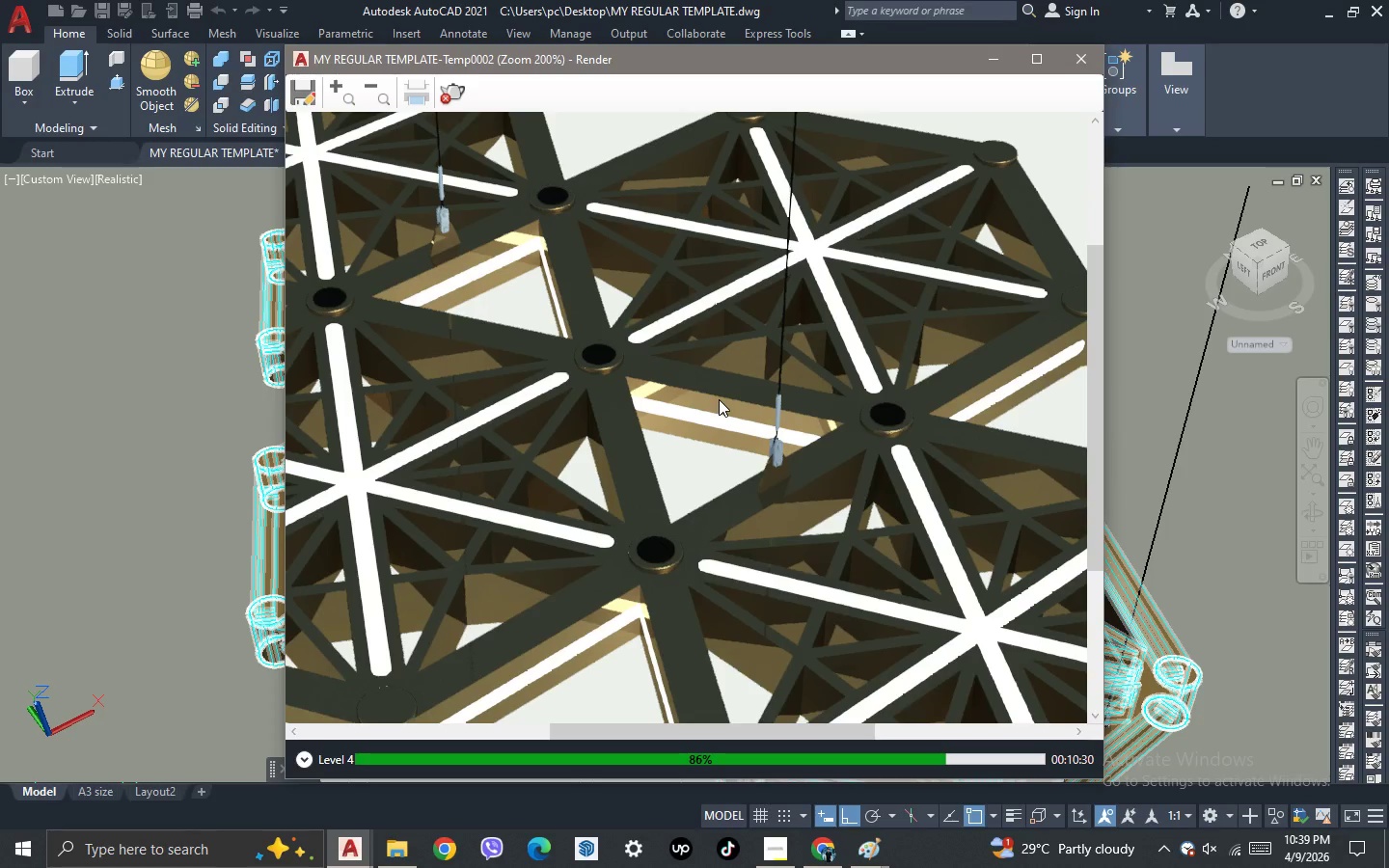 
scroll: coordinate [719, 399], scroll_direction: up, amount: 1.0
 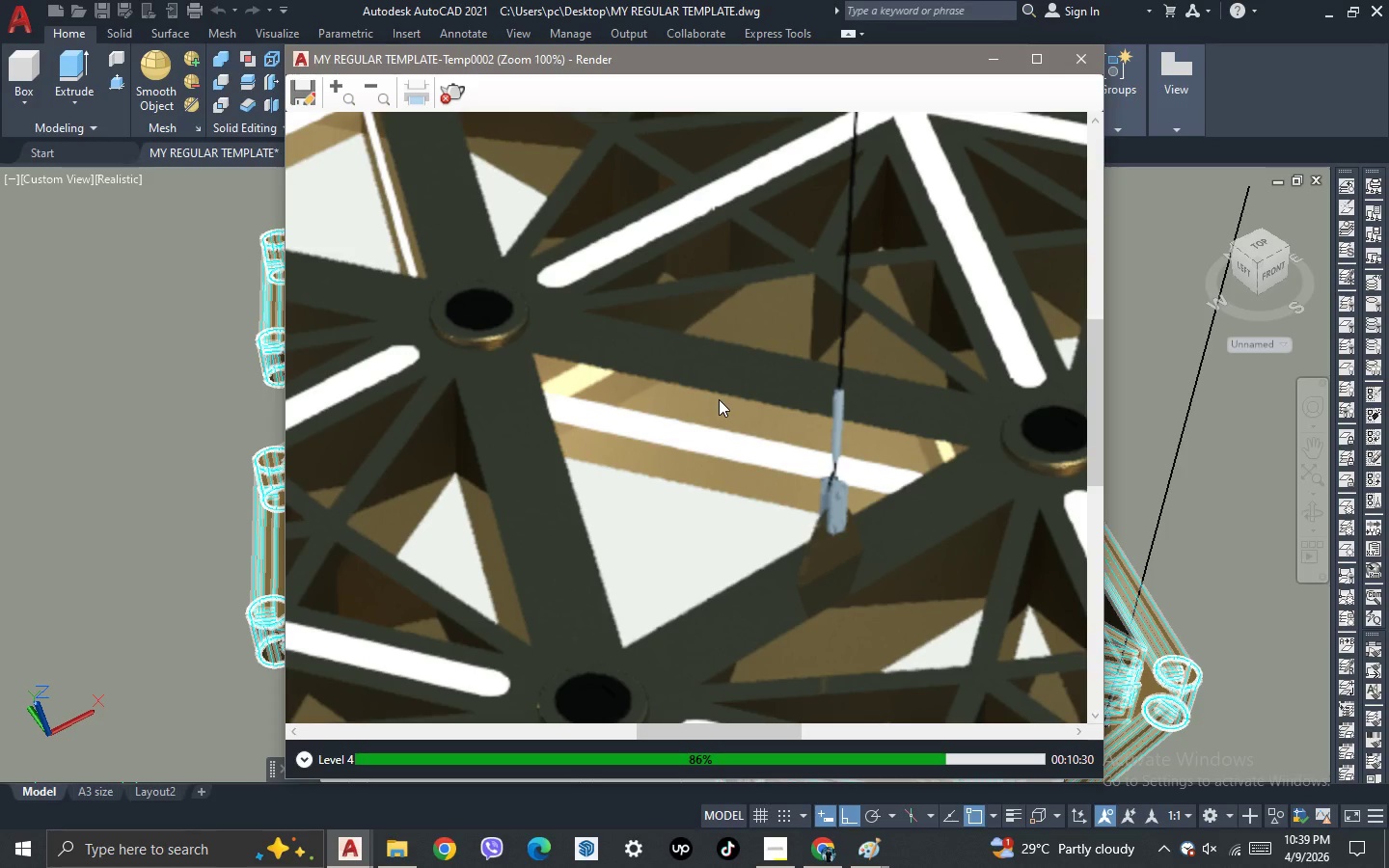 
scroll: coordinate [576, 434], scroll_direction: down, amount: 2.0
 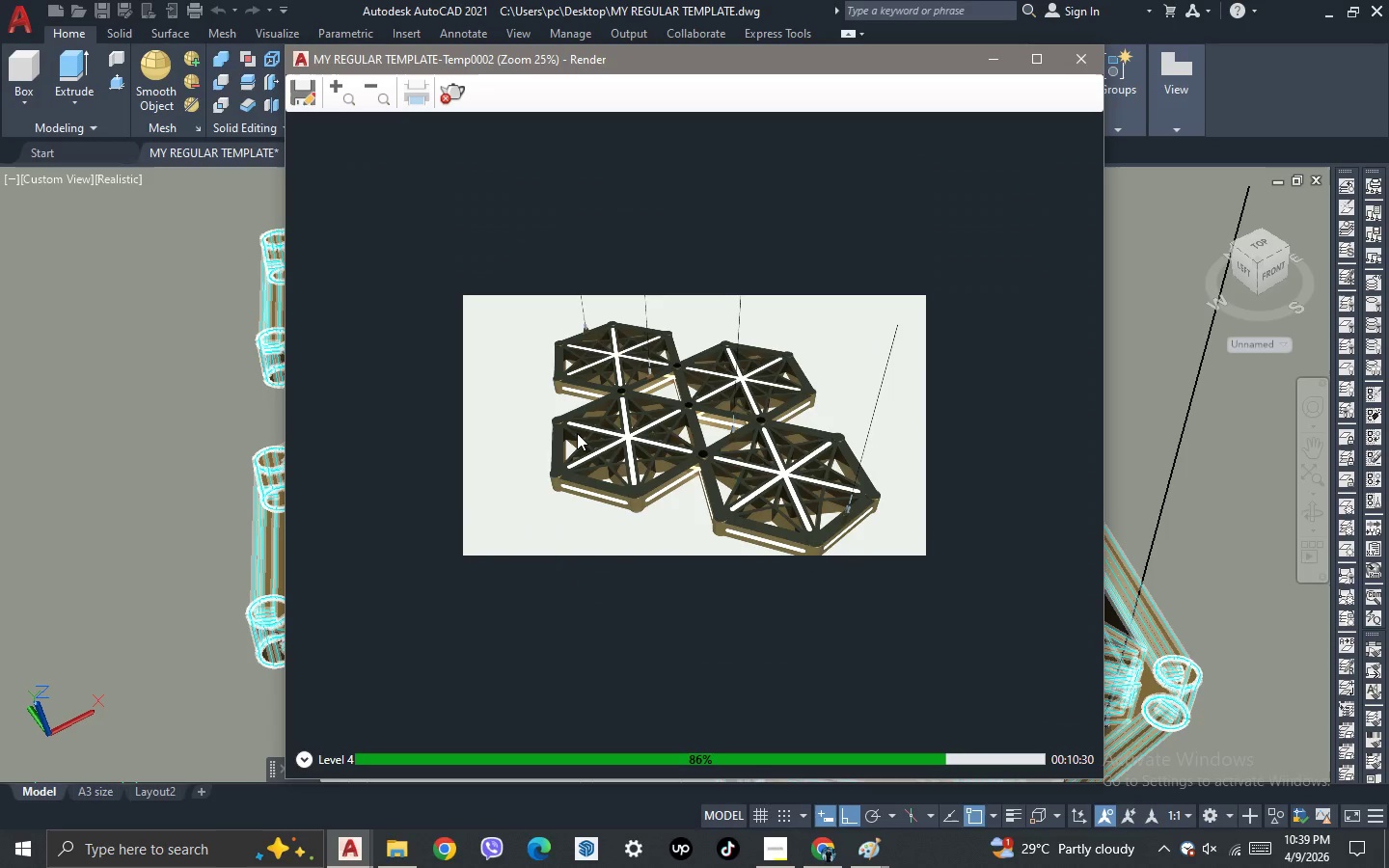 
scroll: coordinate [577, 433], scroll_direction: up, amount: 1.0
 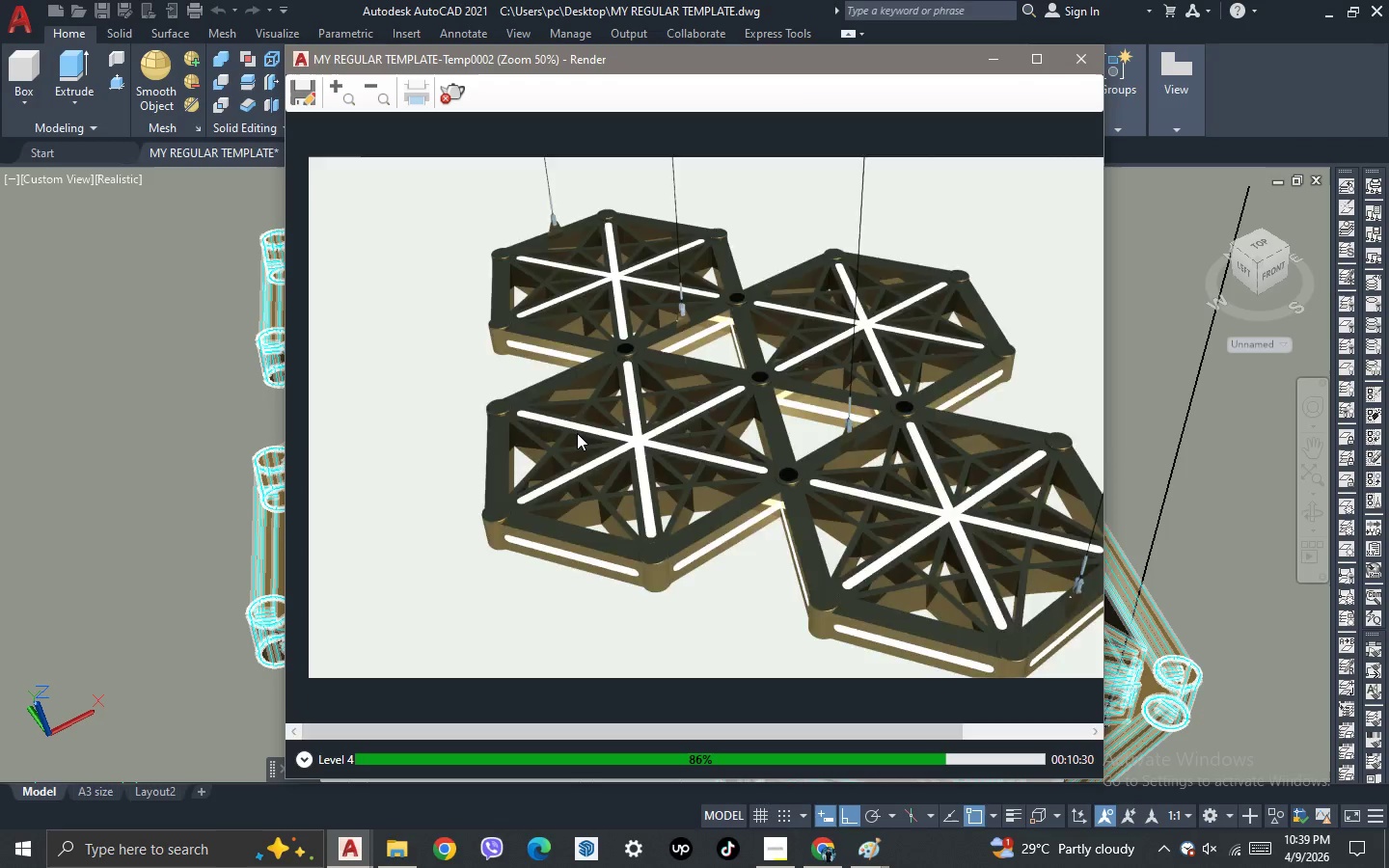 
scroll: coordinate [577, 433], scroll_direction: down, amount: 1.0
 